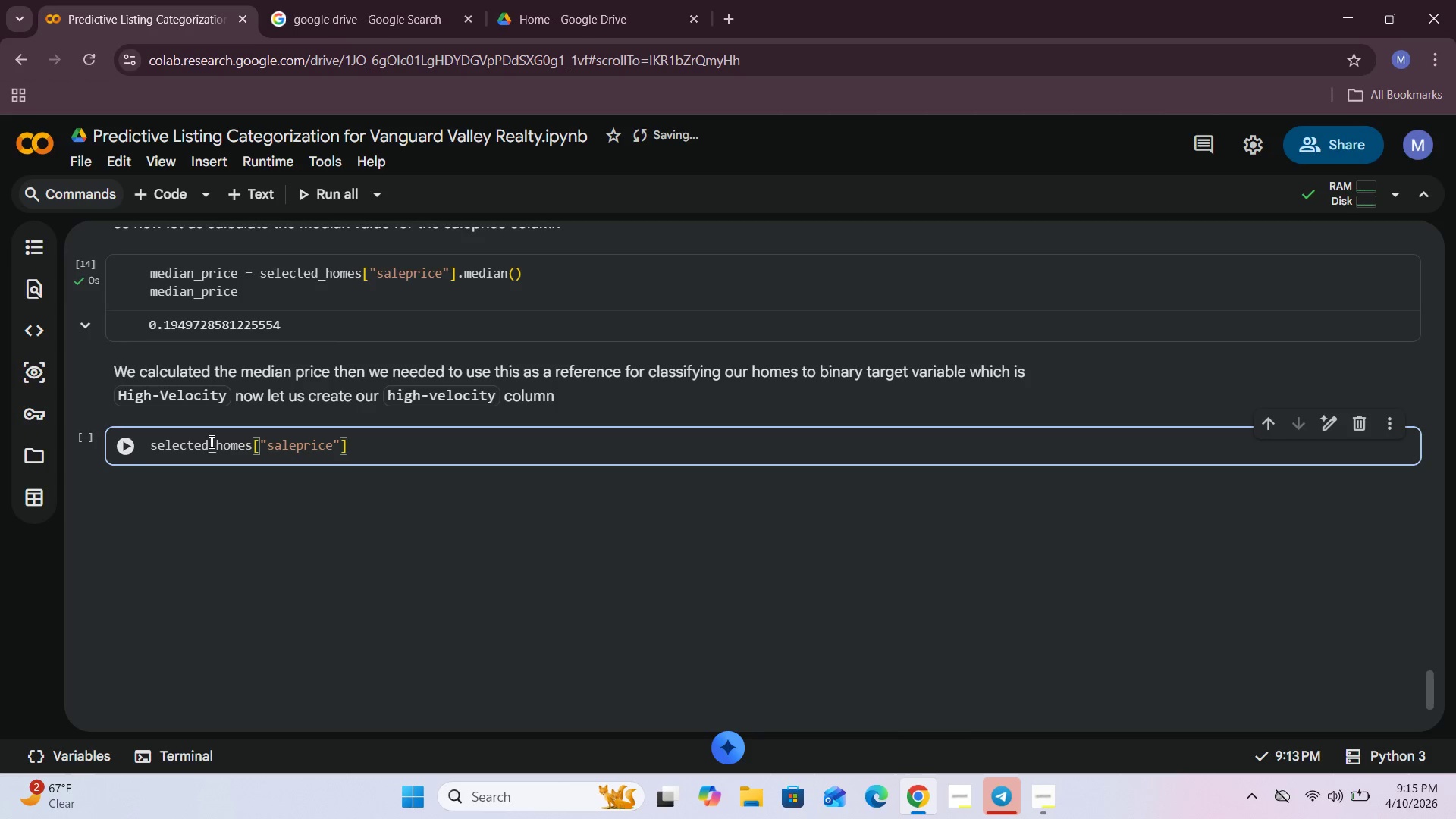 
key(ArrowRight)
 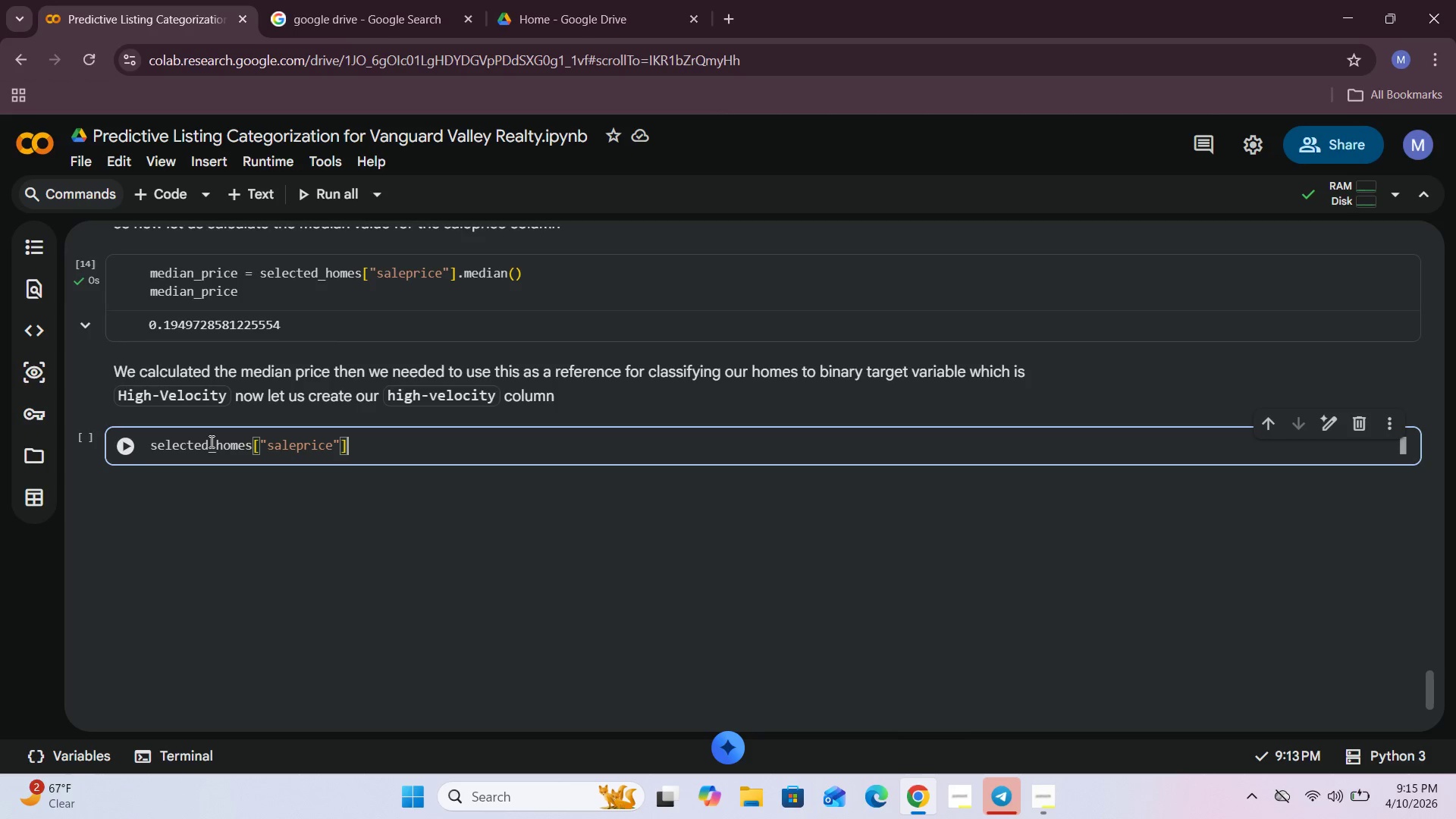 
key(ArrowRight)
 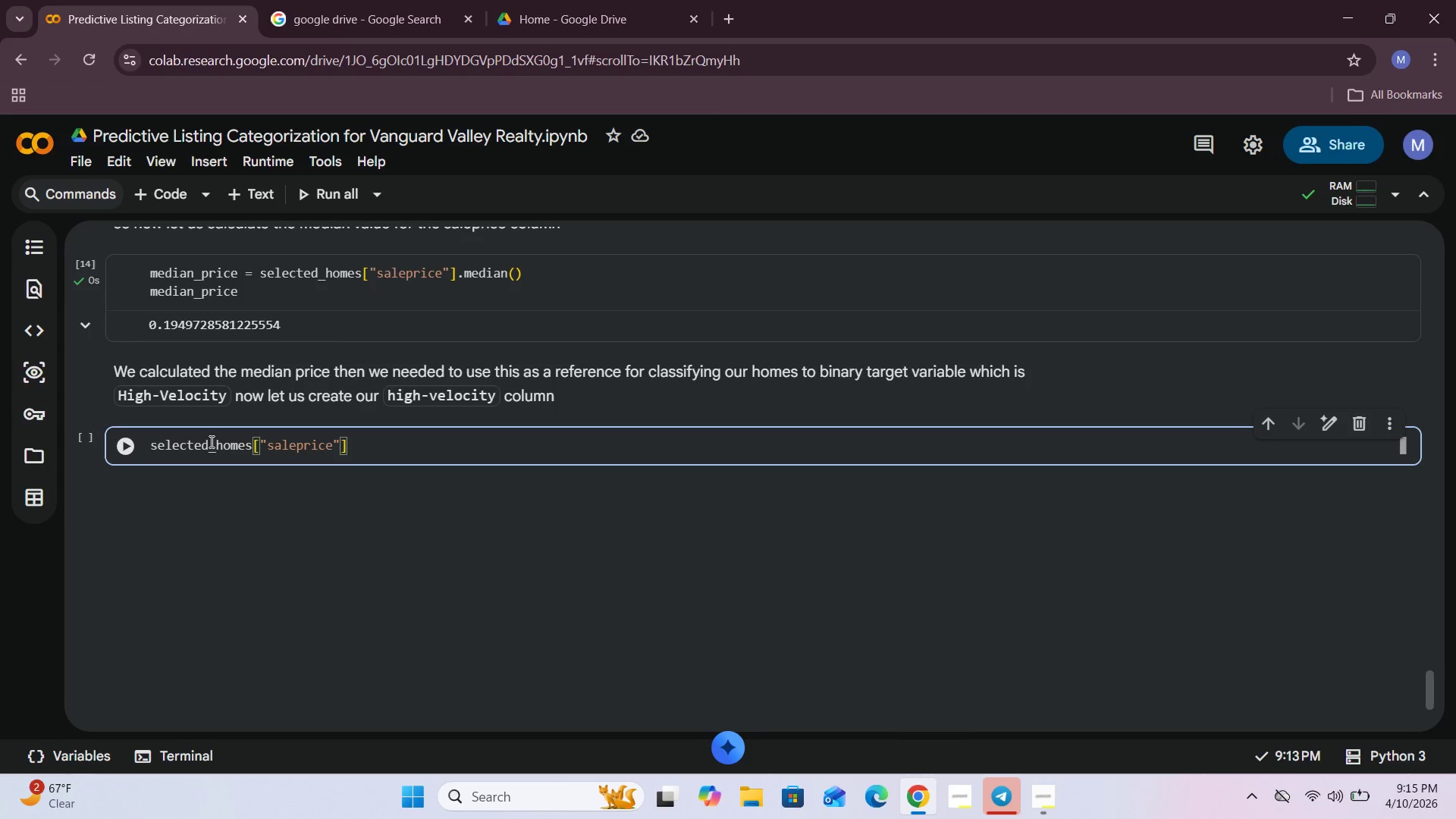 
type( > median_price)
 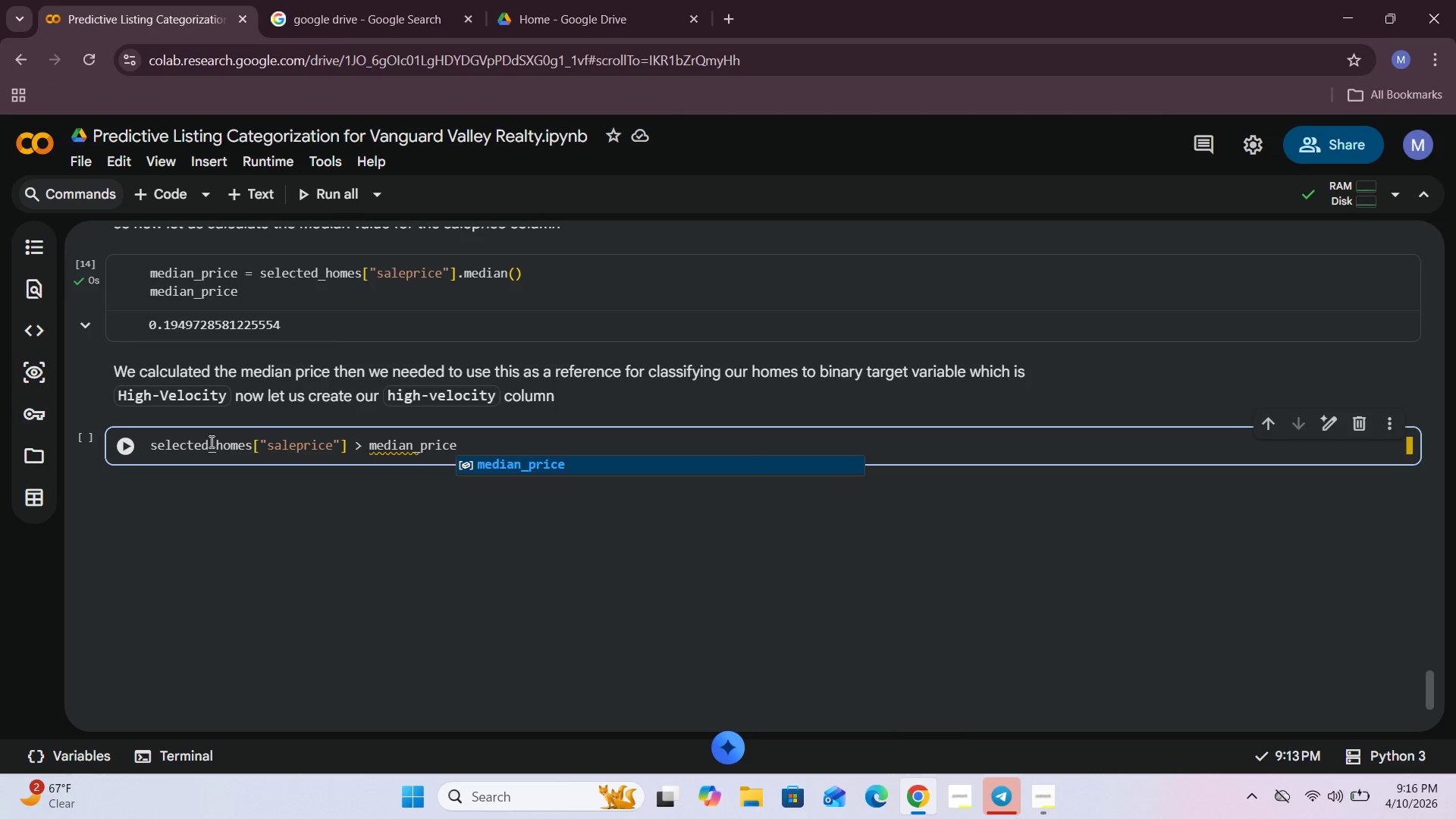 
hold_key(key=ShiftRight, duration=0.48)
 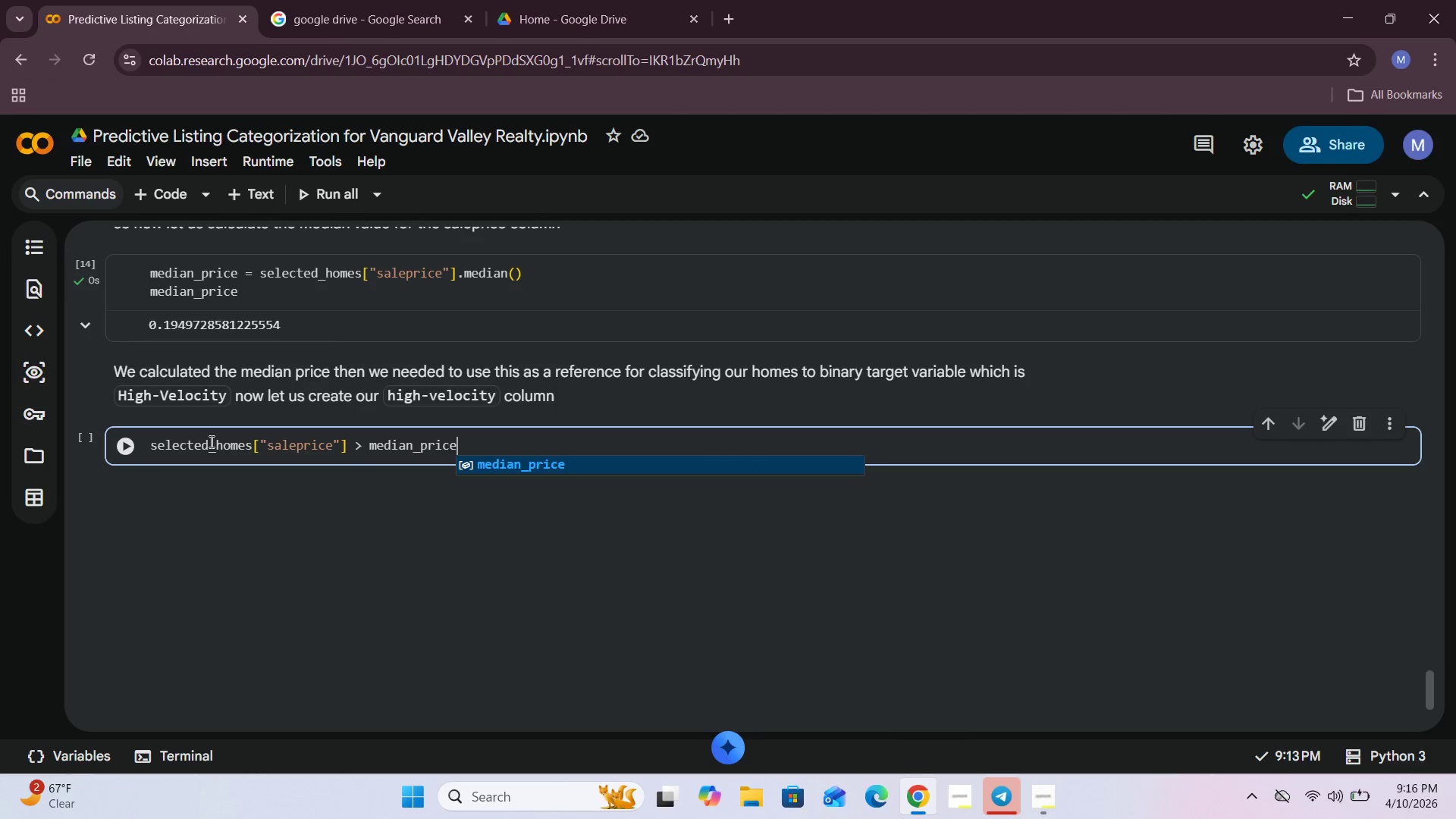 
key(Shift+0)
 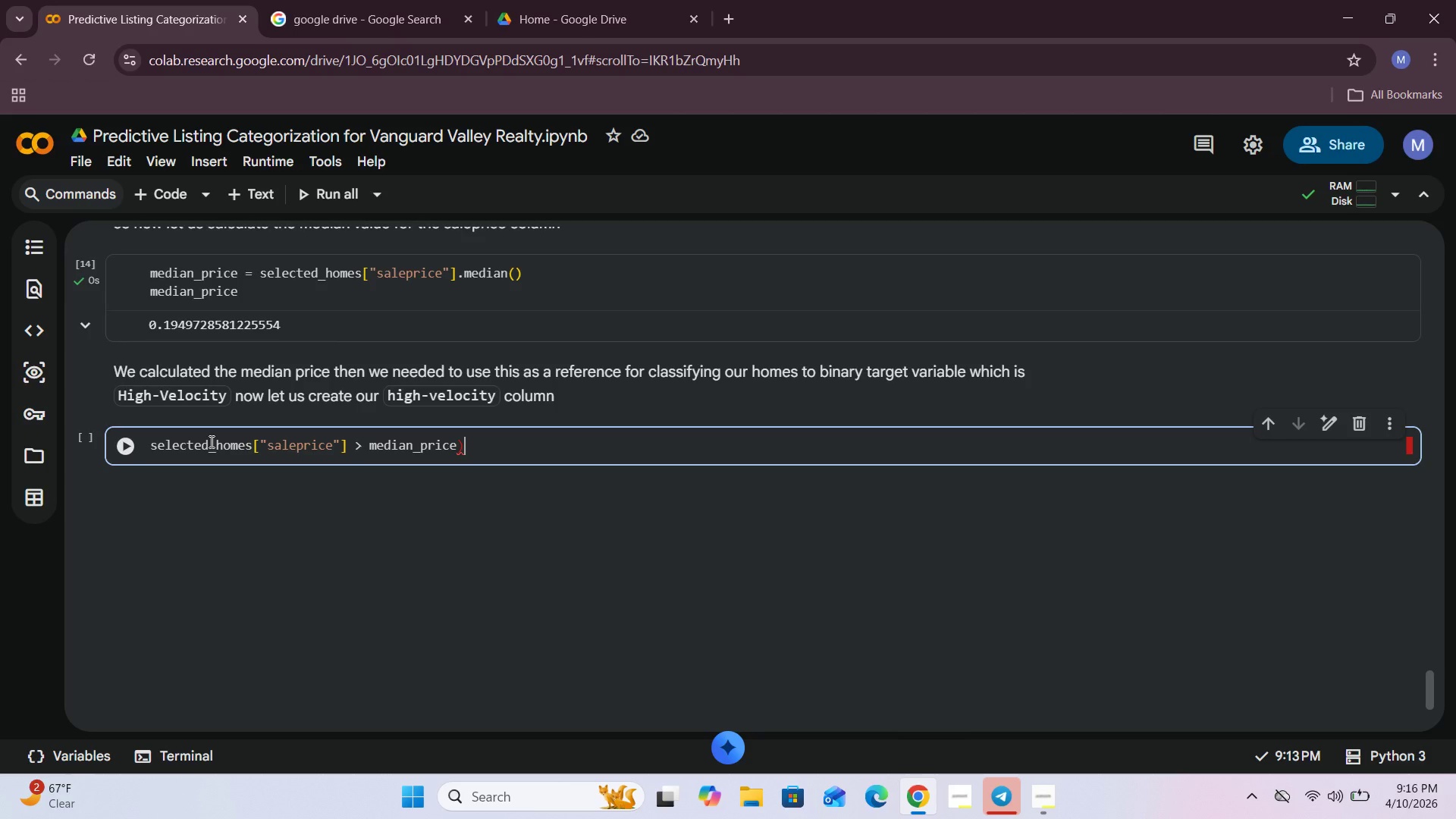 
hold_key(key=ArrowLeft, duration=1.51)
 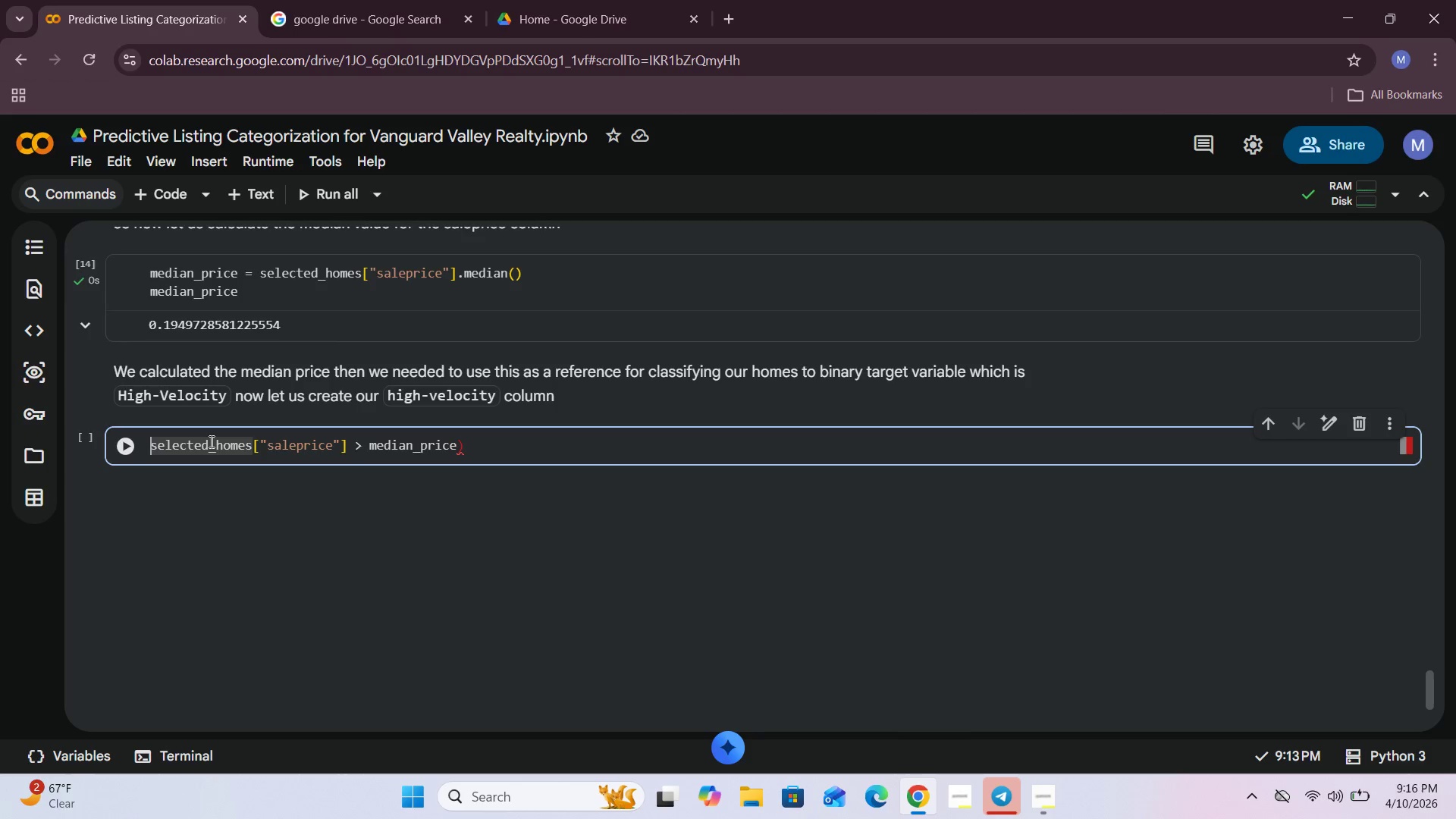 
hold_key(key=ArrowLeft, duration=0.34)
 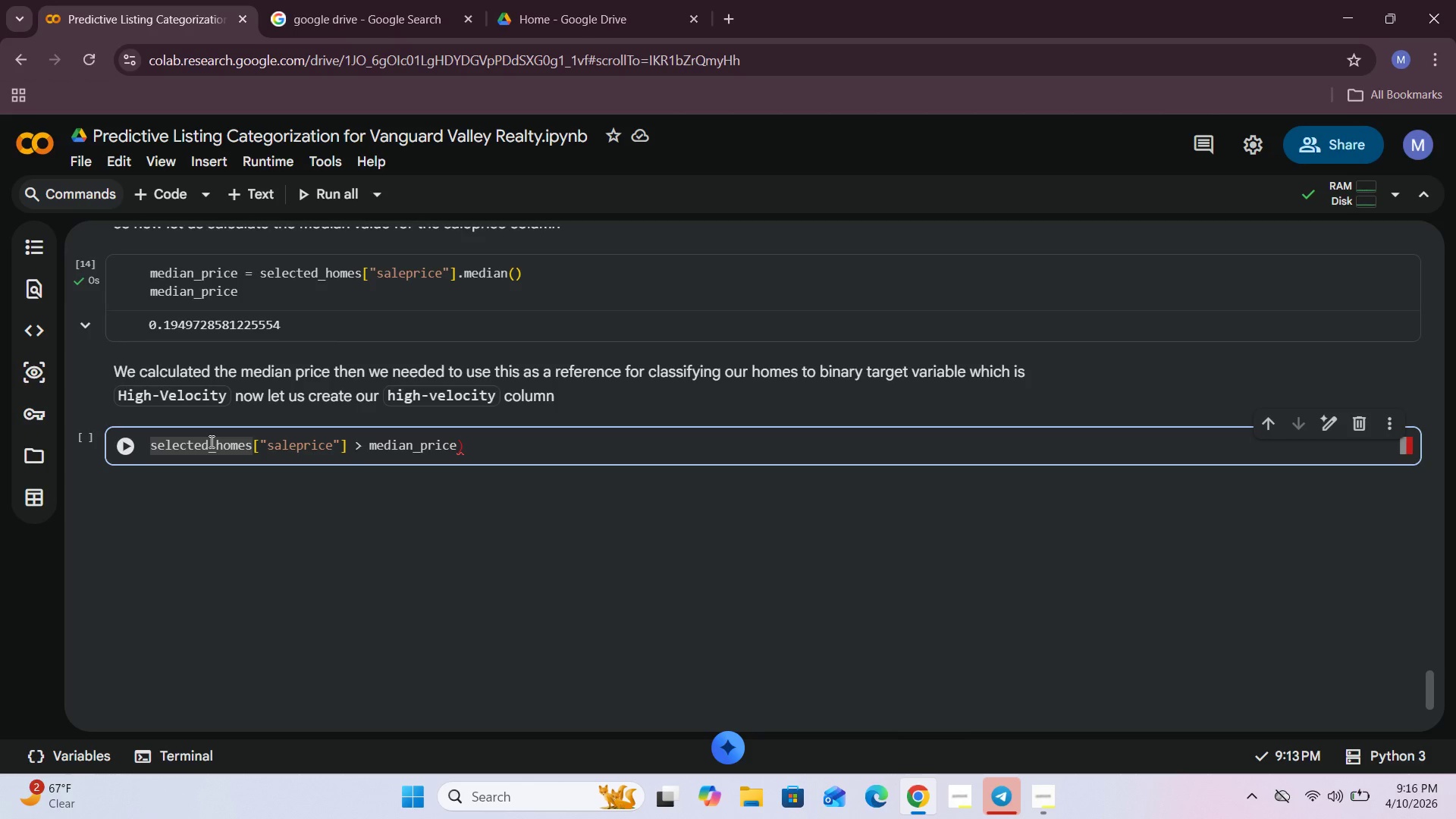 
key(Shift+9)
 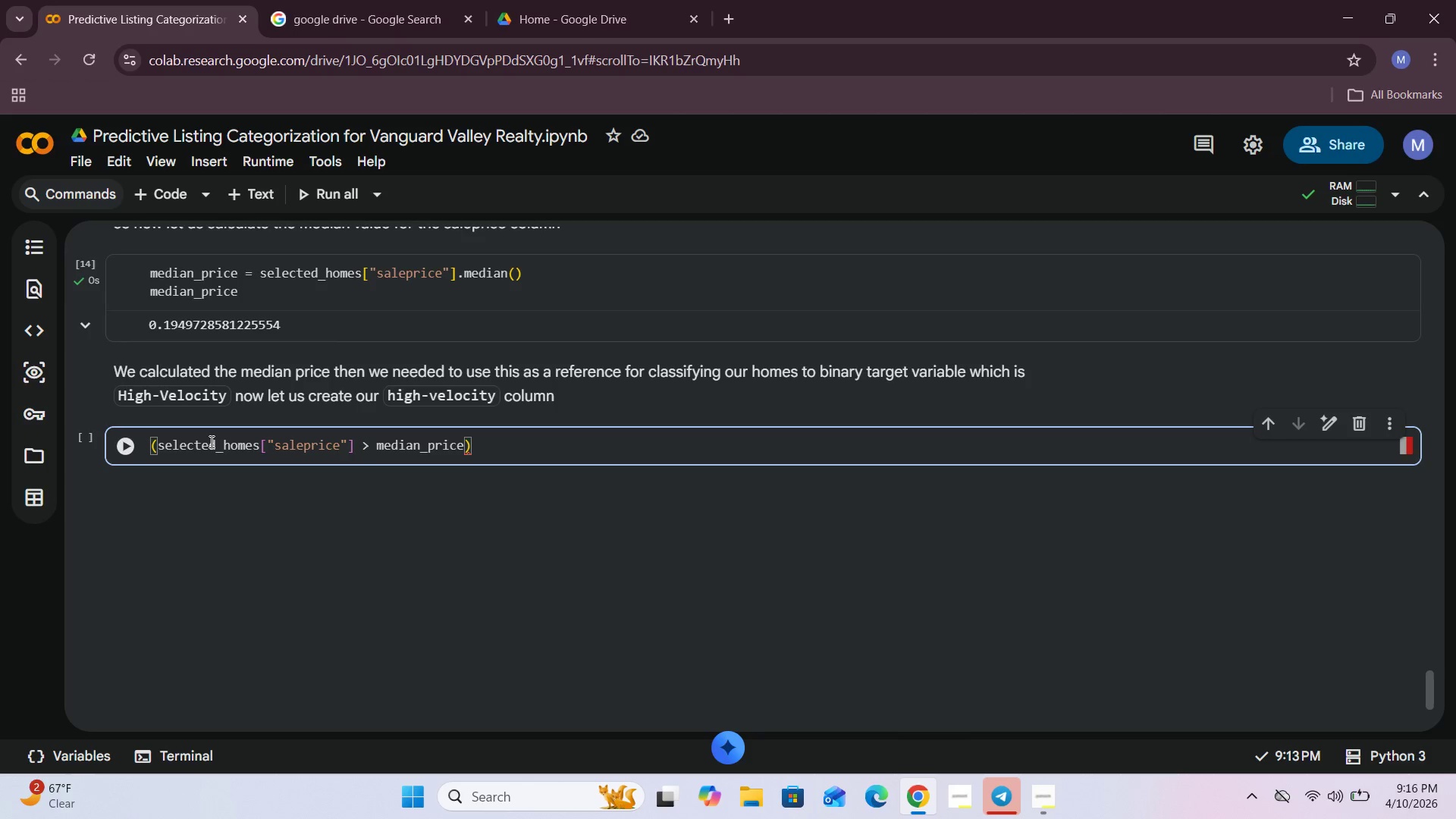 
hold_key(key=ArrowRight, duration=1.51)
 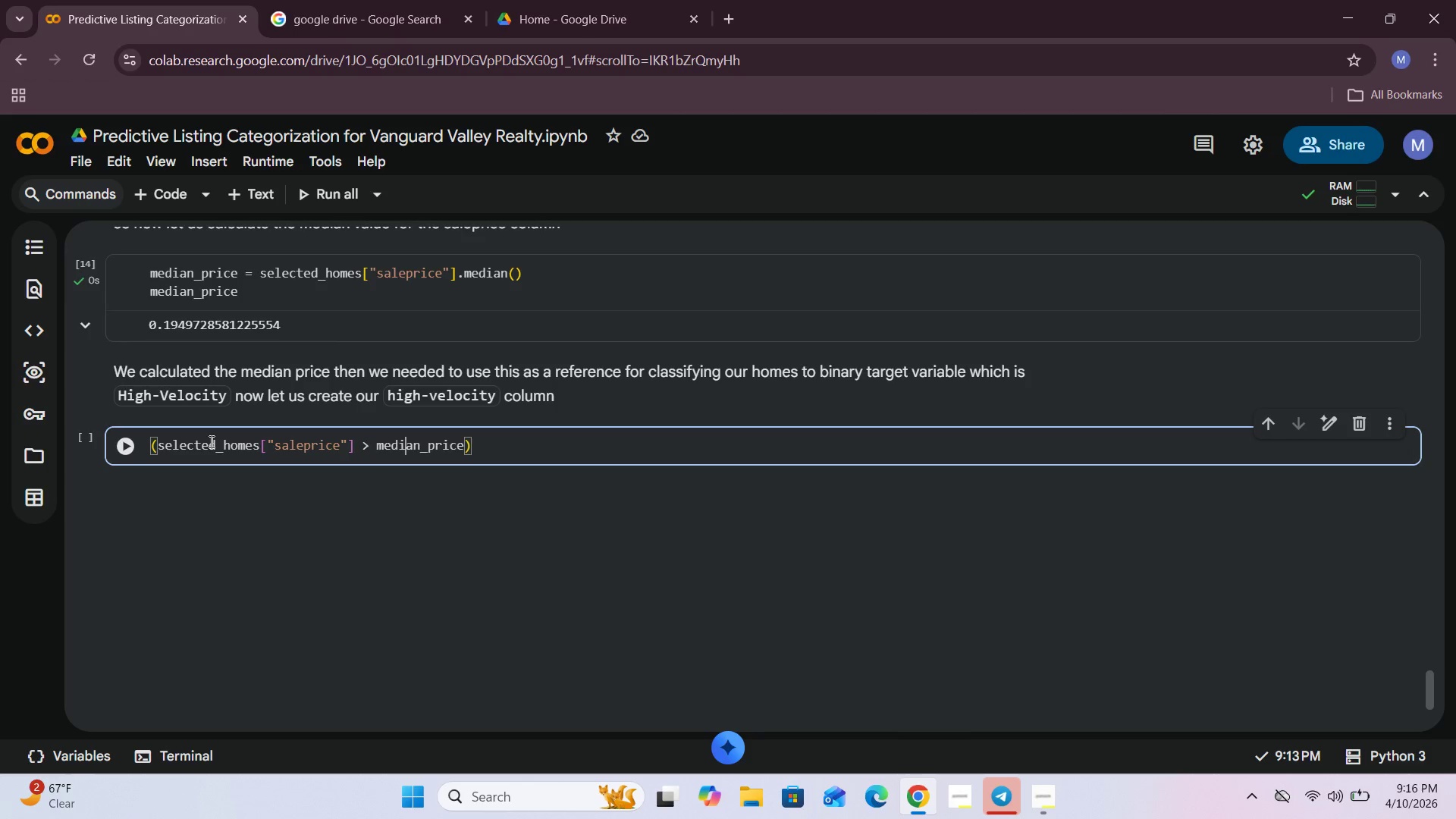 
key(ArrowRight)
 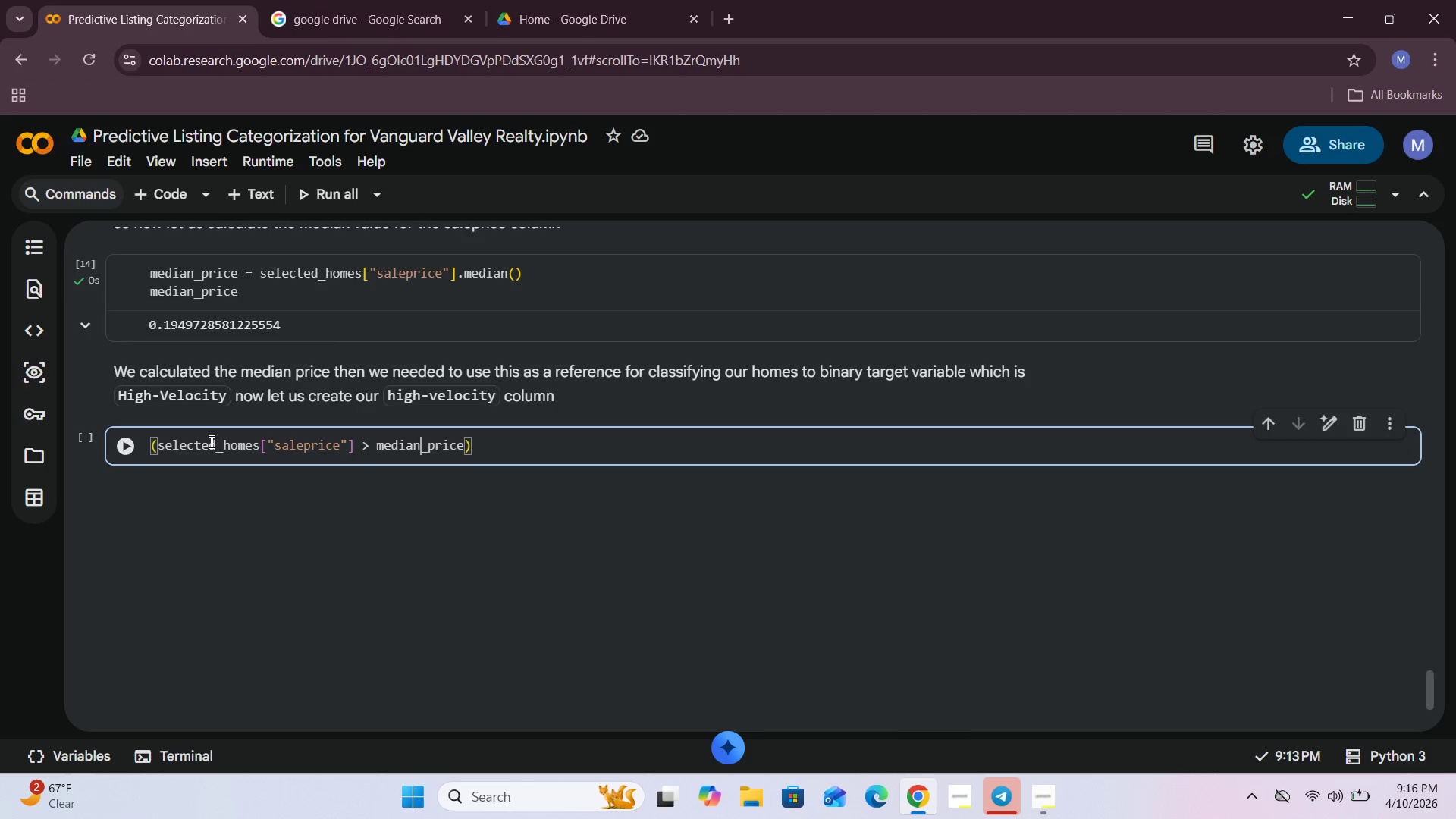 
key(ArrowRight)
 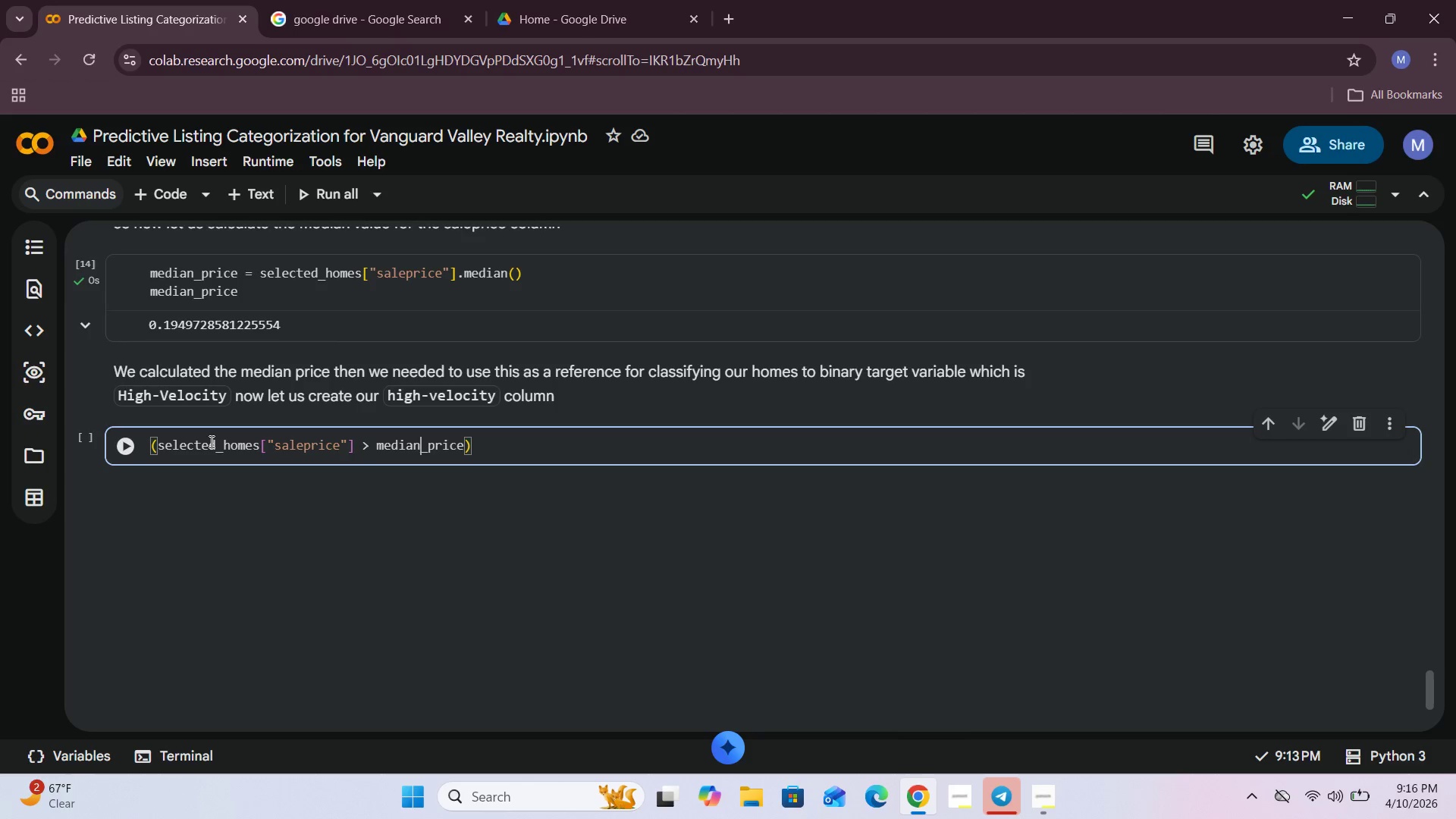 
key(ArrowRight)
 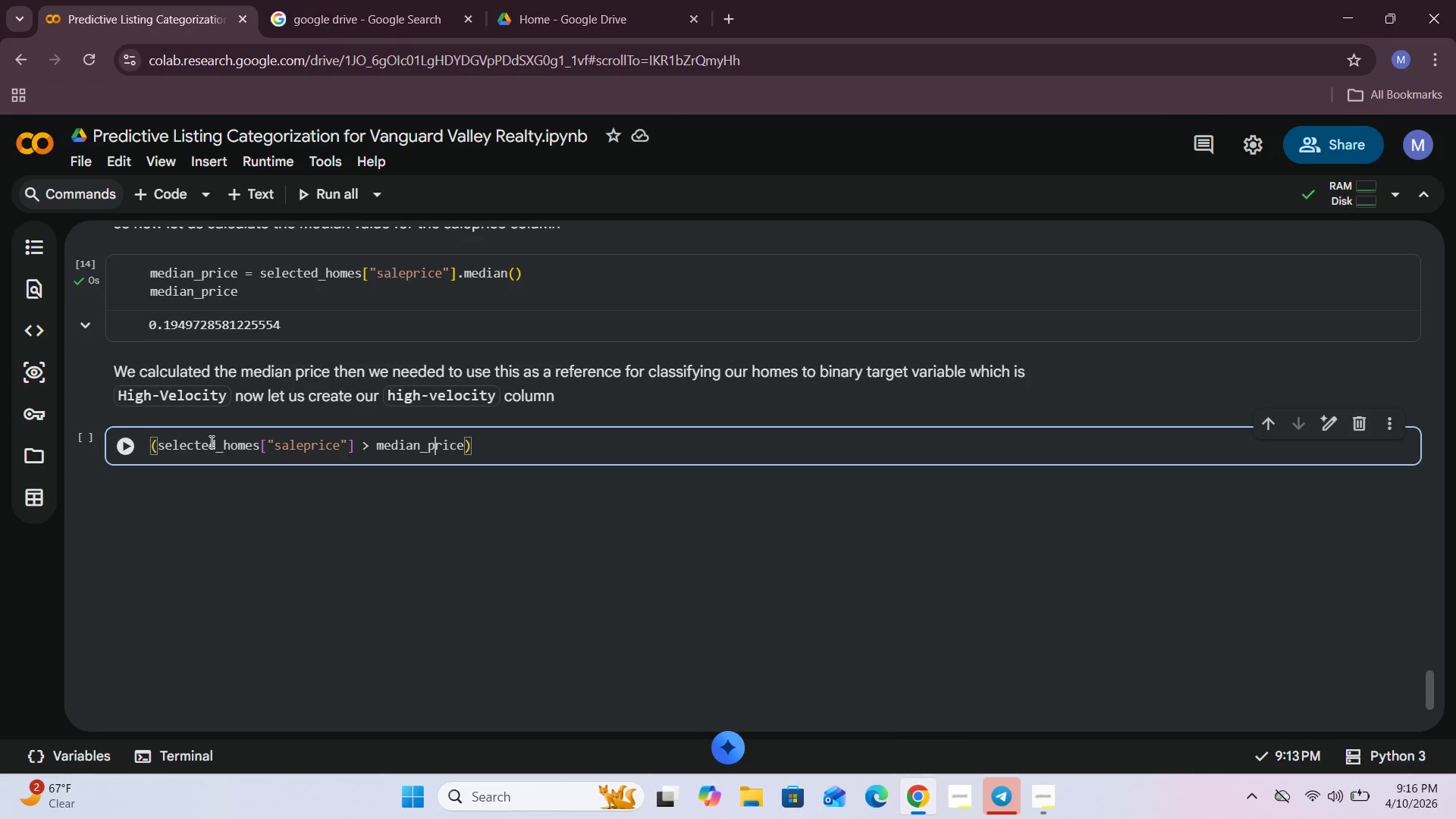 
key(ArrowRight)
 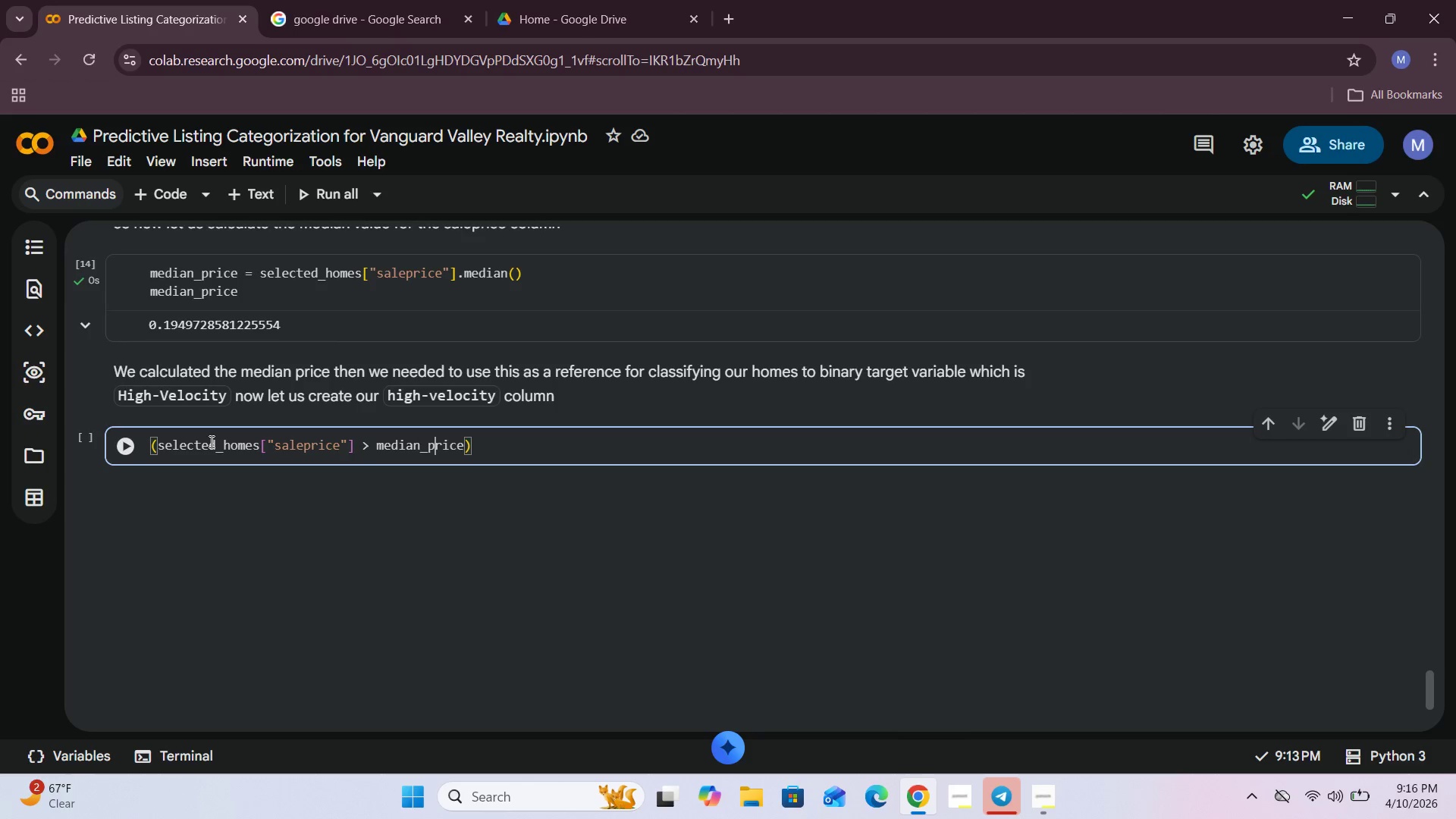 
key(ArrowRight)
 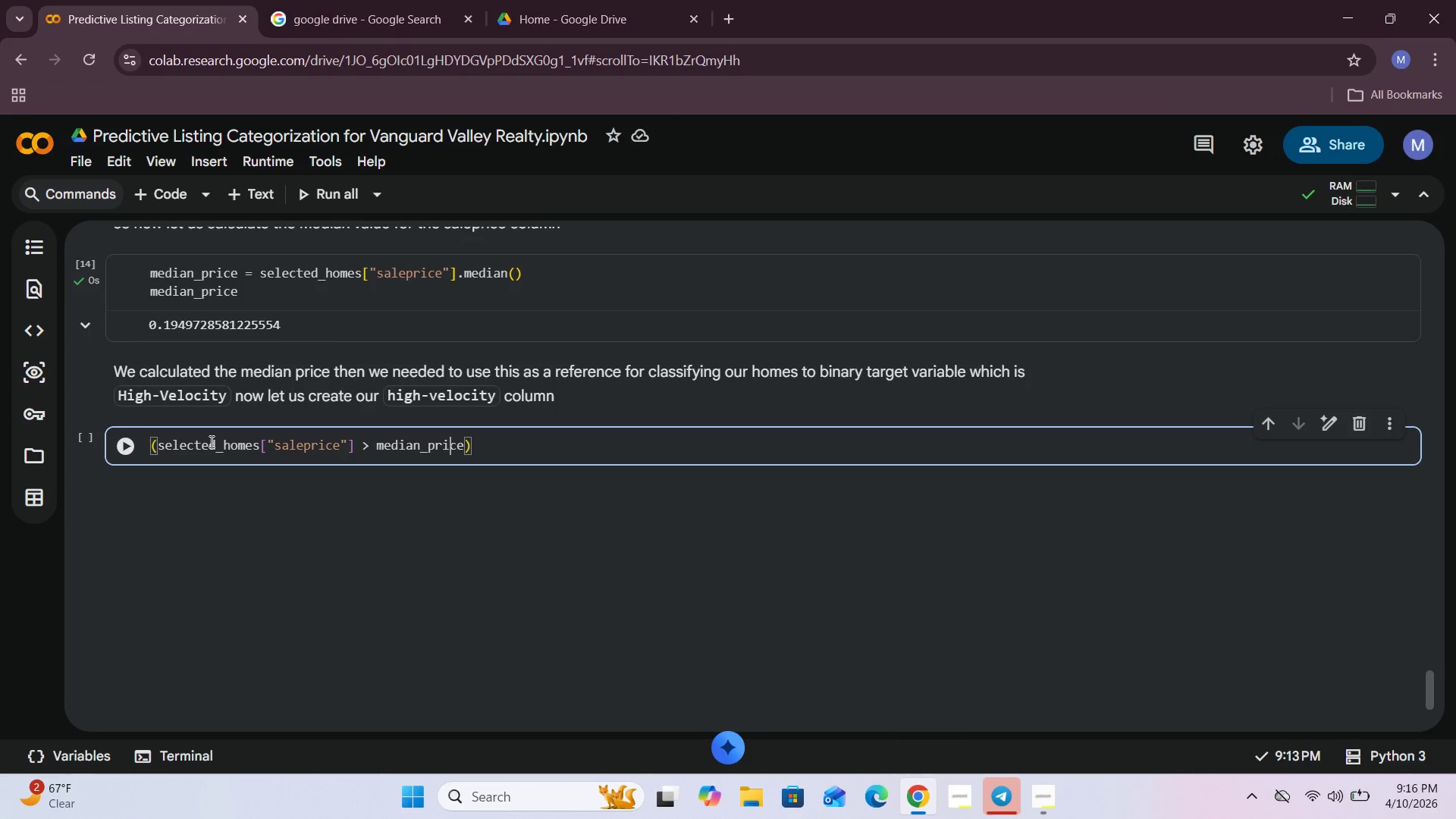 
key(ArrowRight)
 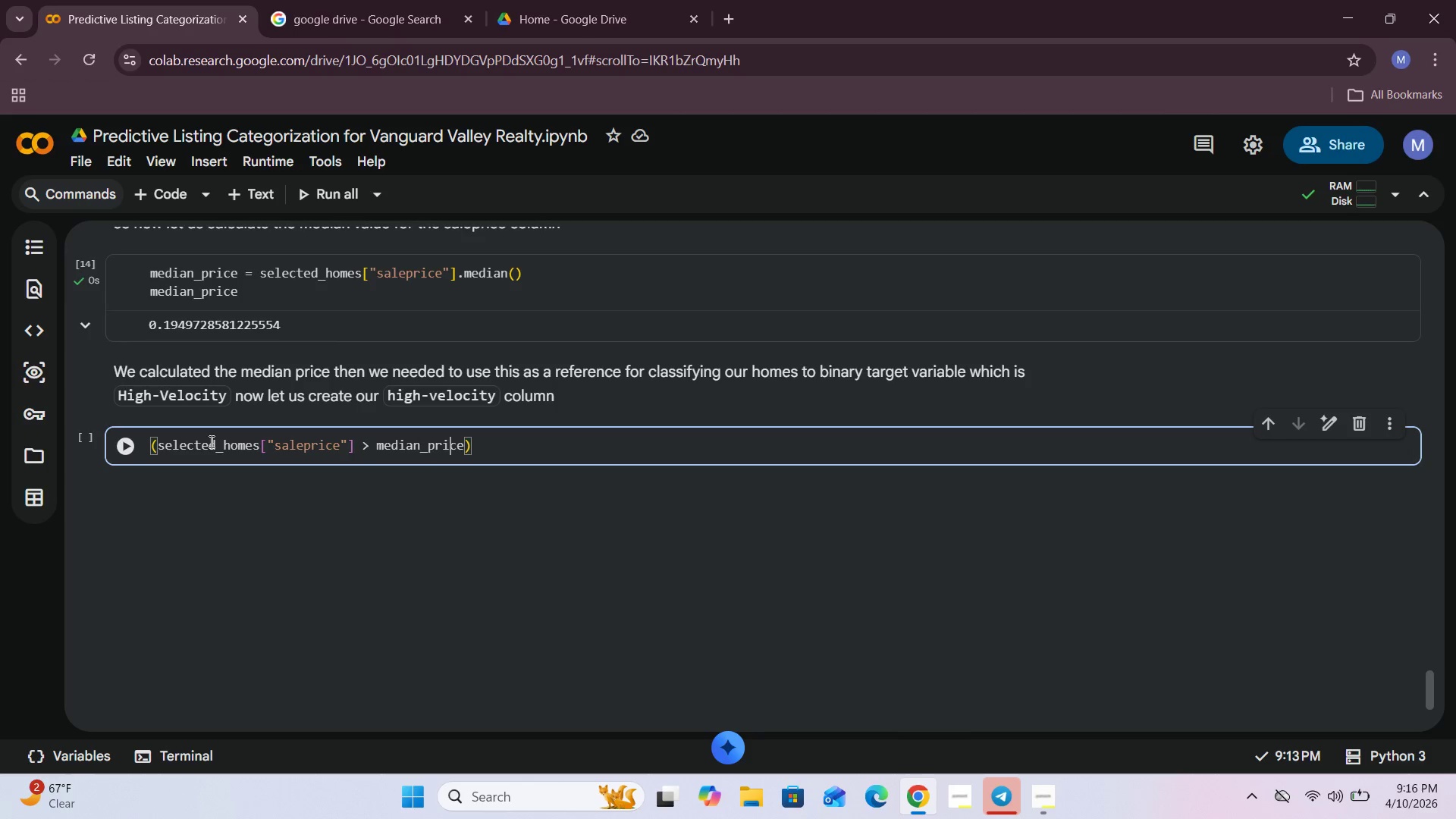 
key(ArrowRight)
 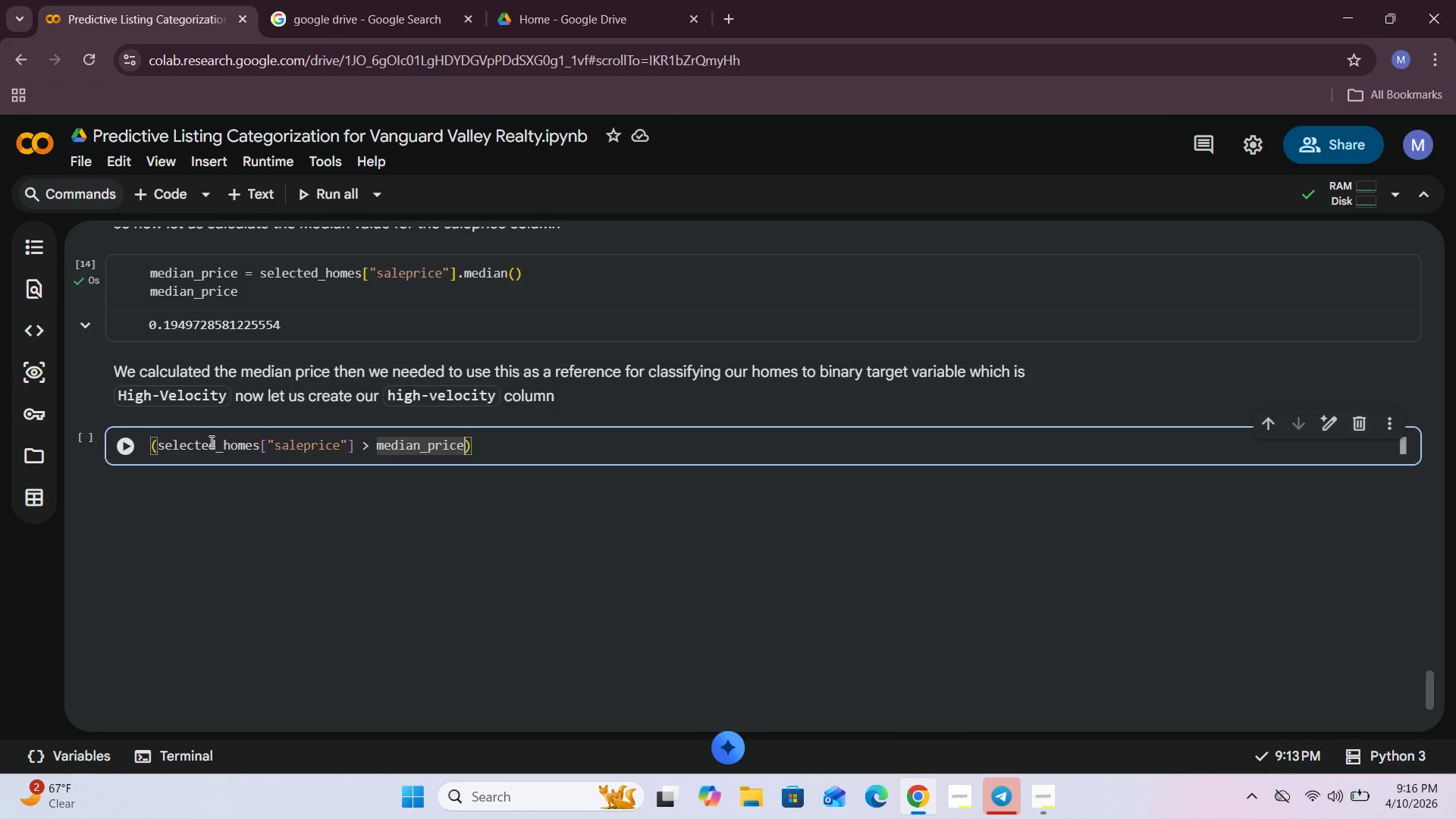 
key(ArrowRight)
 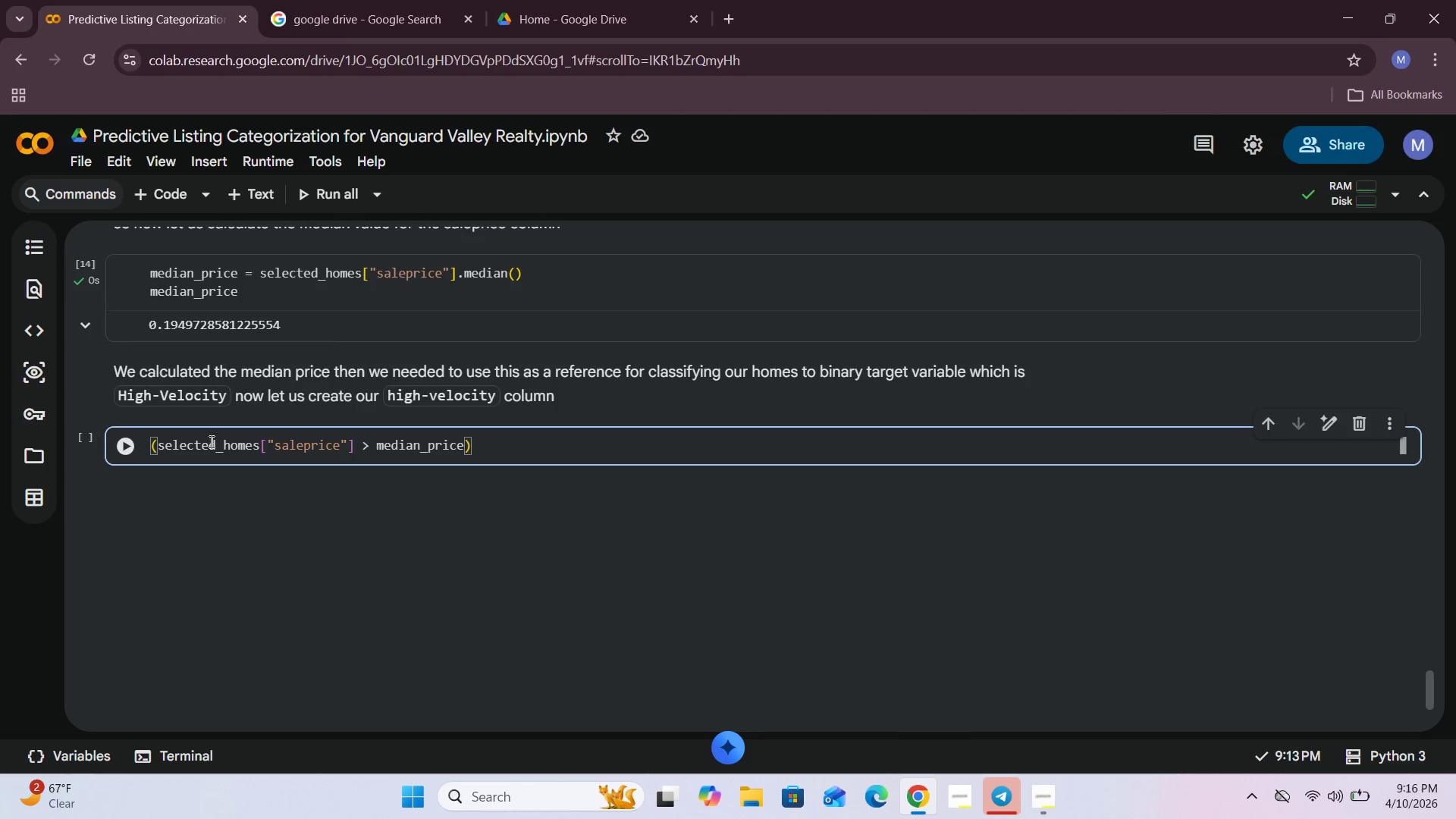 
type(.asty)
 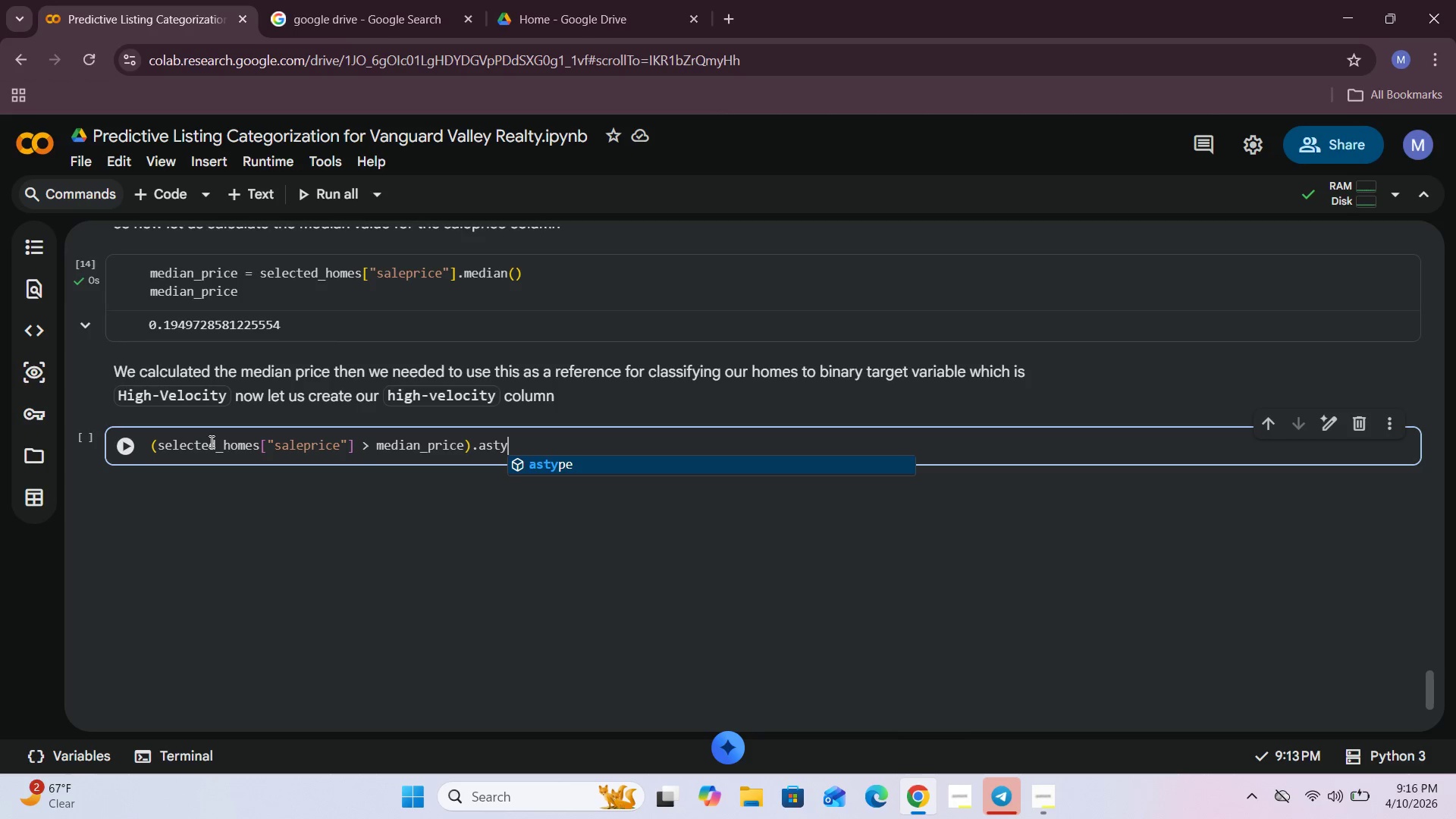 
type(pe(int)
 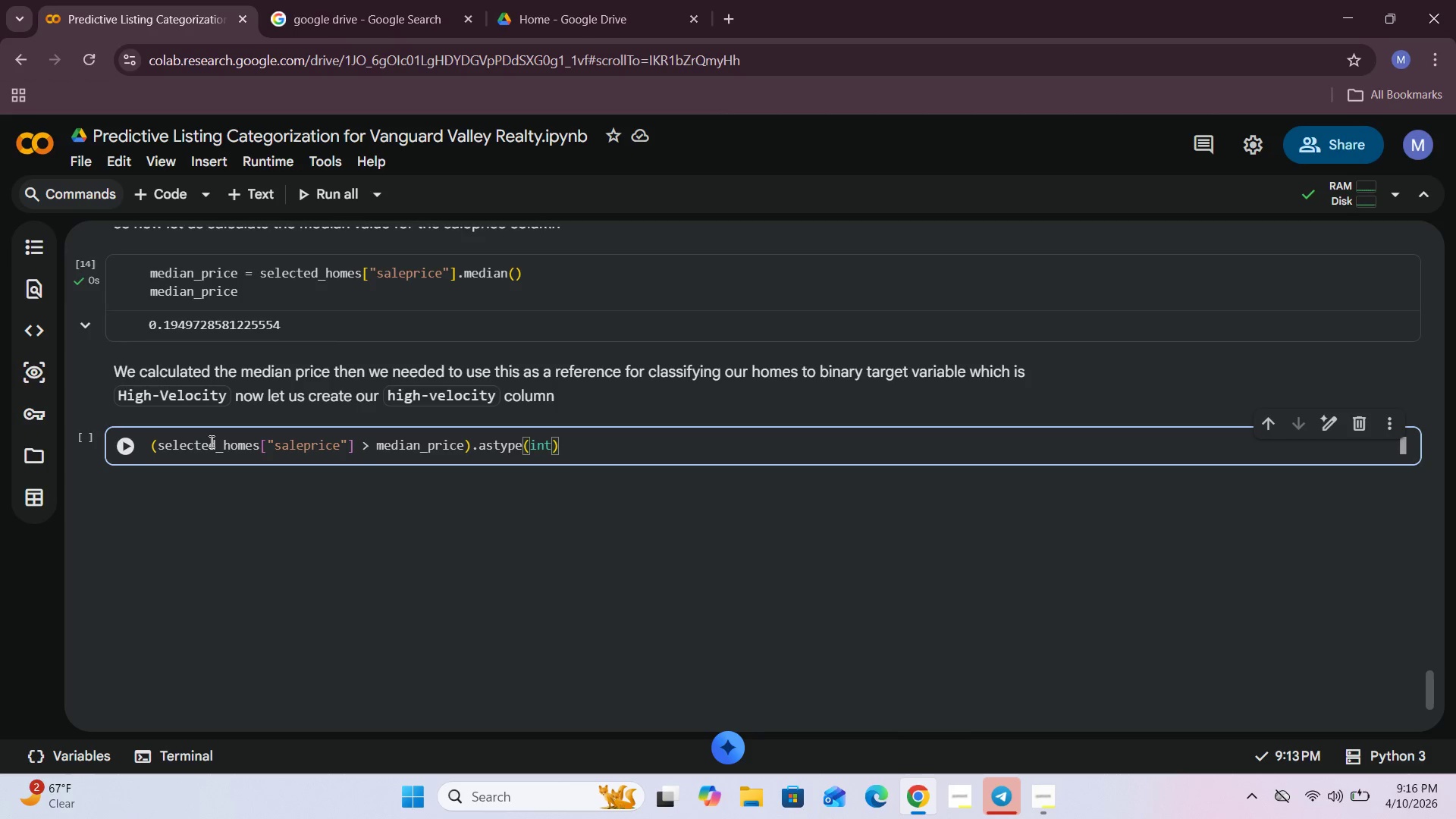 
key(ArrowRight)
 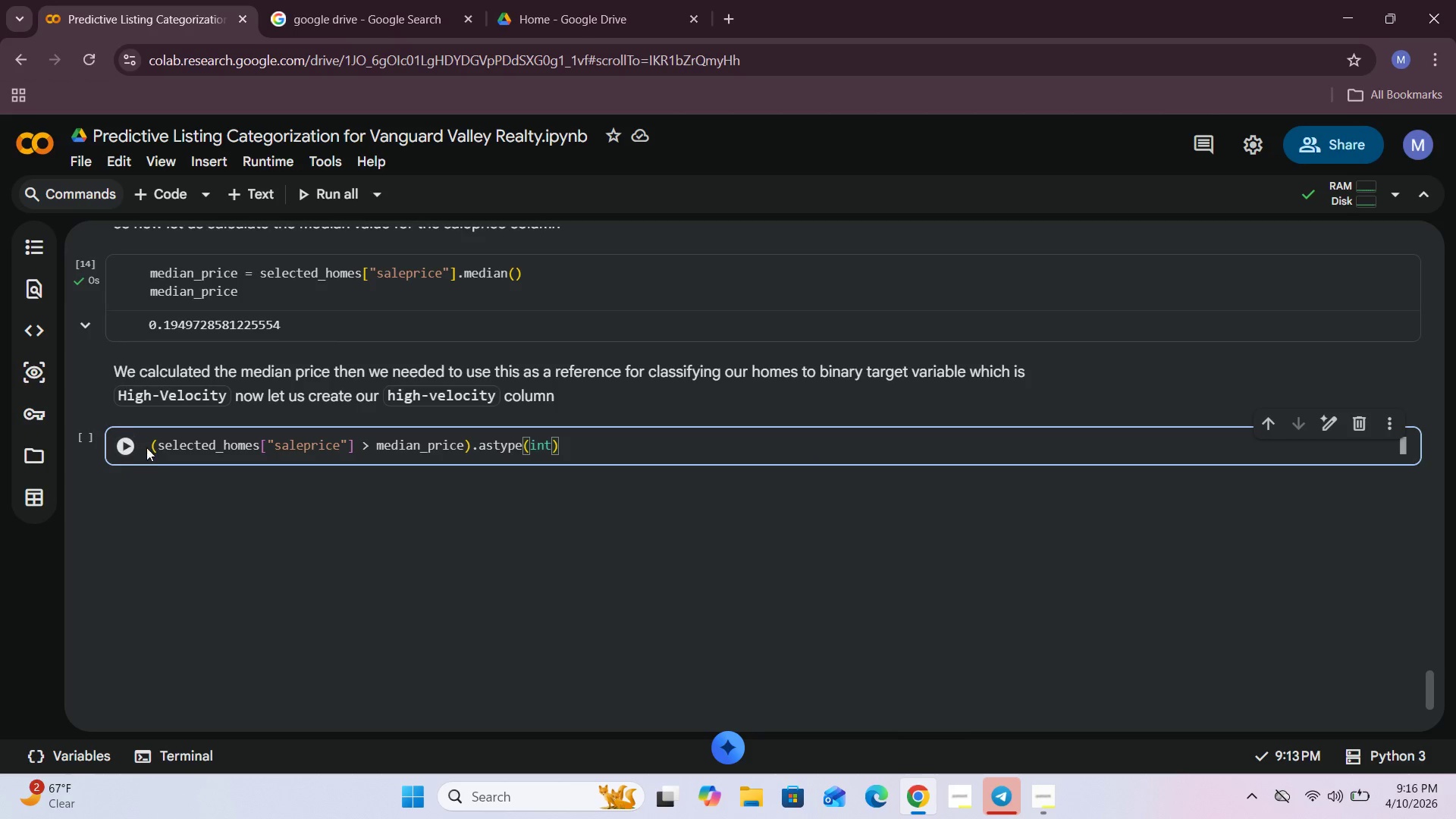 
left_click([152, 446])
 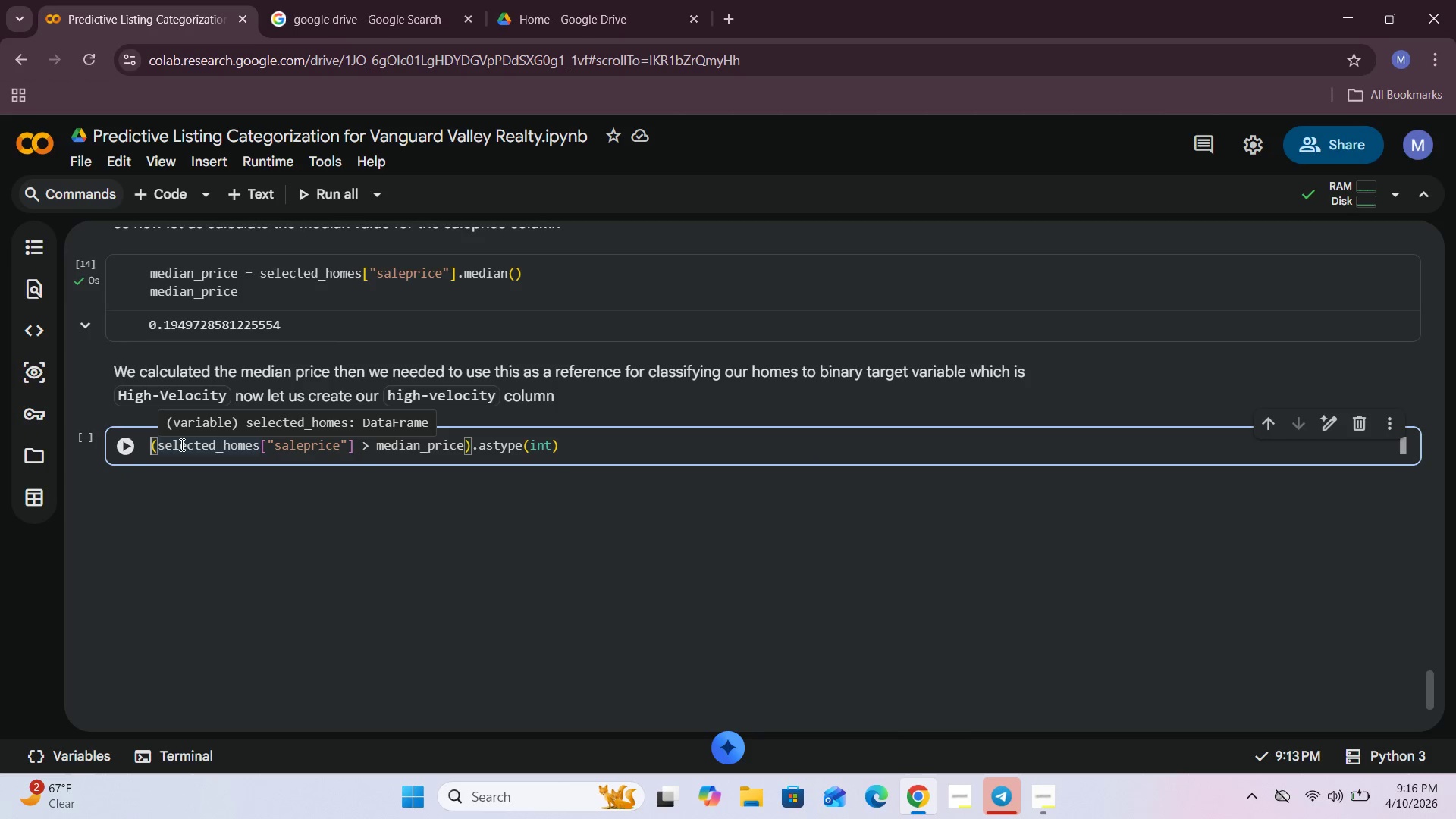 
type(selected_homes[] = )
 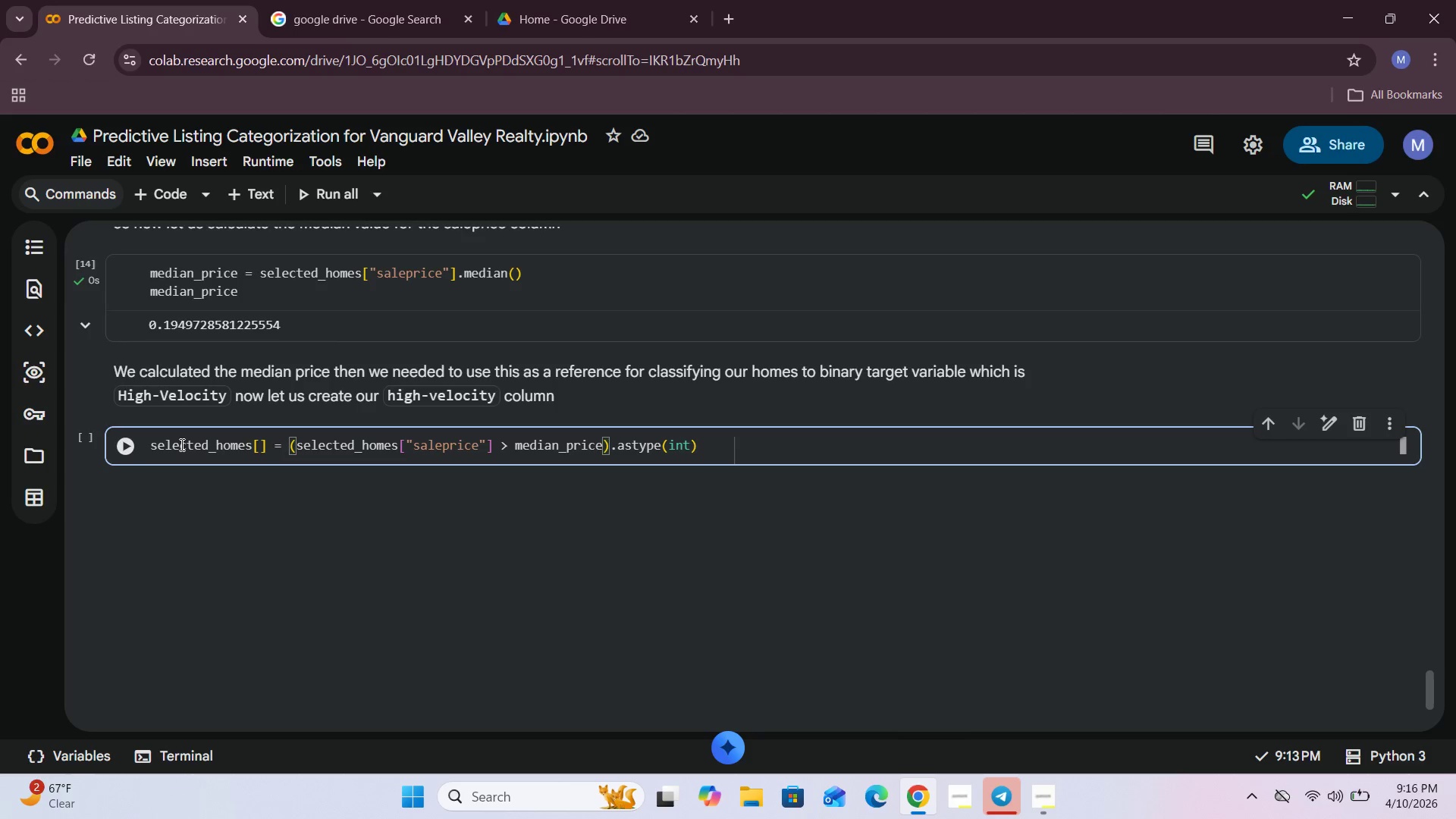 
left_click([259, 447])
 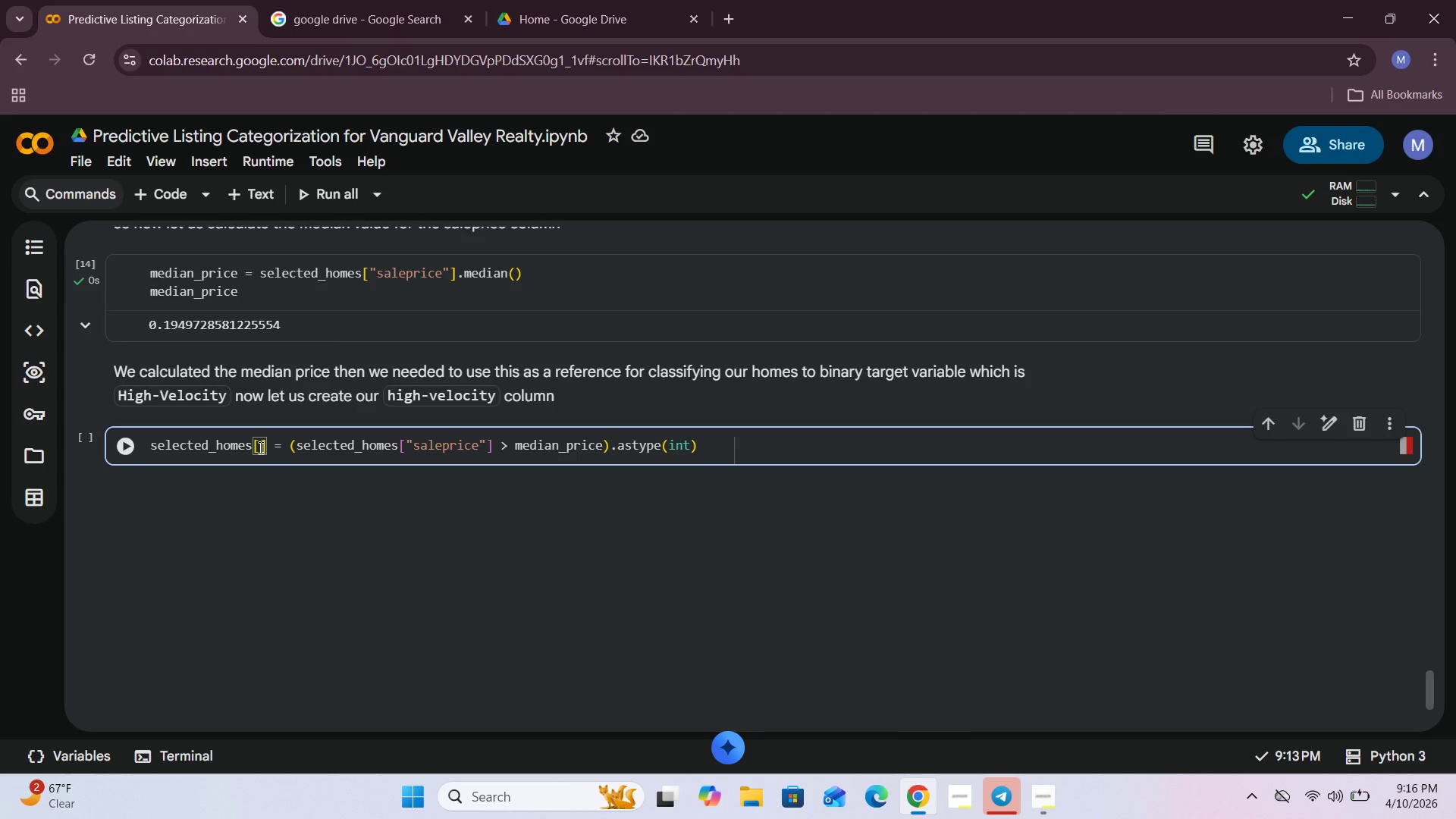 
type("High-Velocity)
 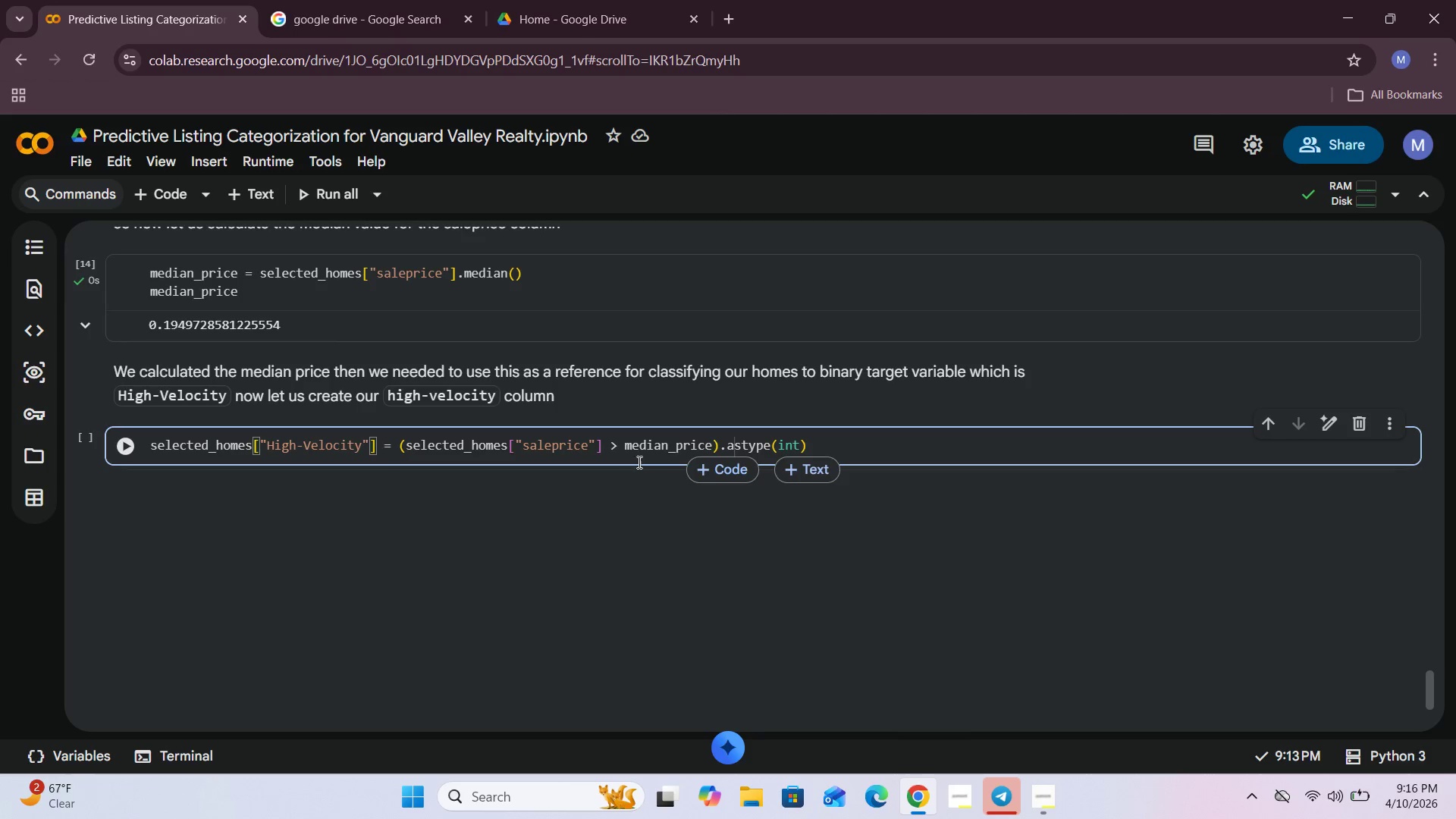 
mouse_move([787, 451])
 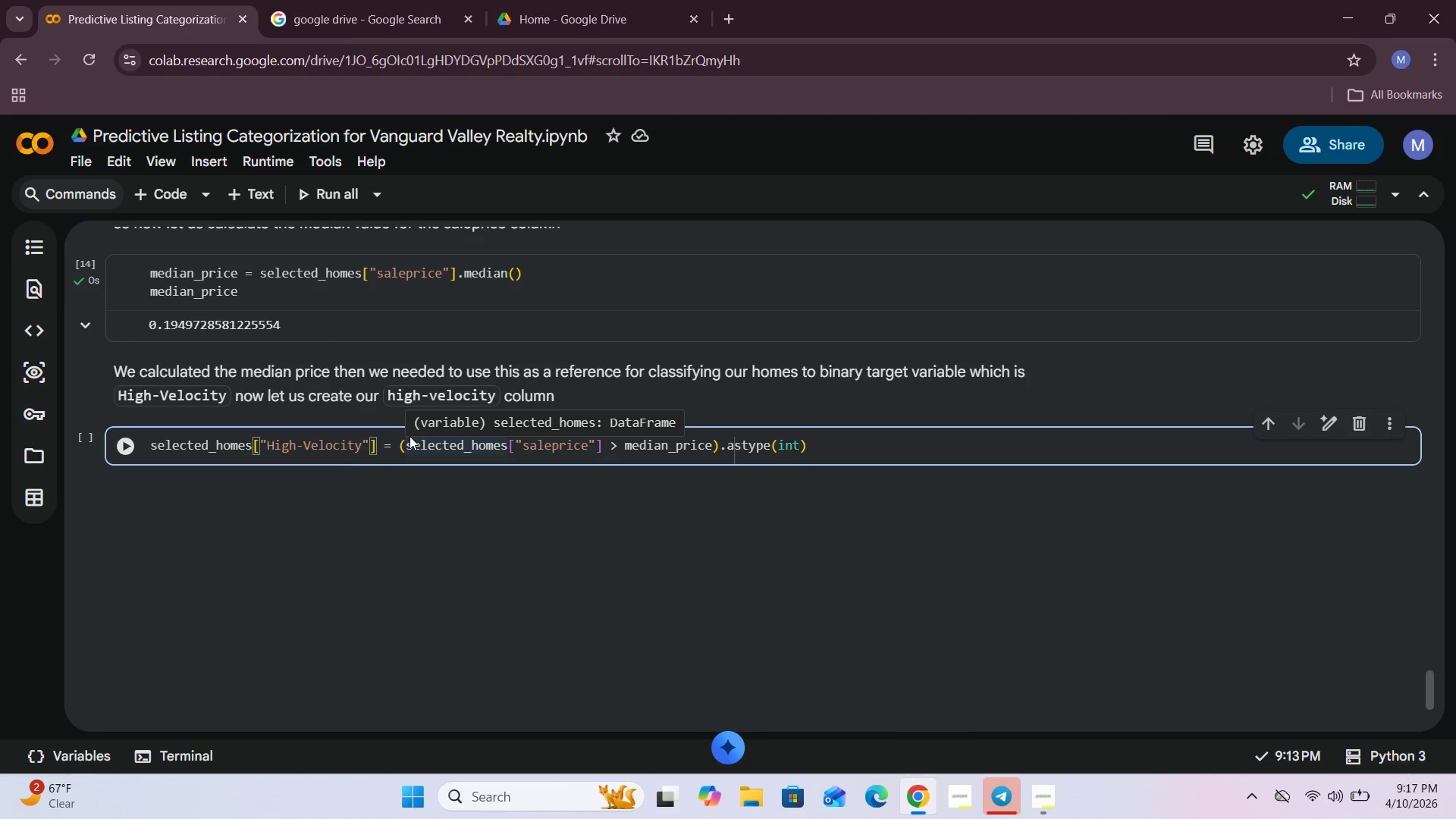 
wait(11.01)
 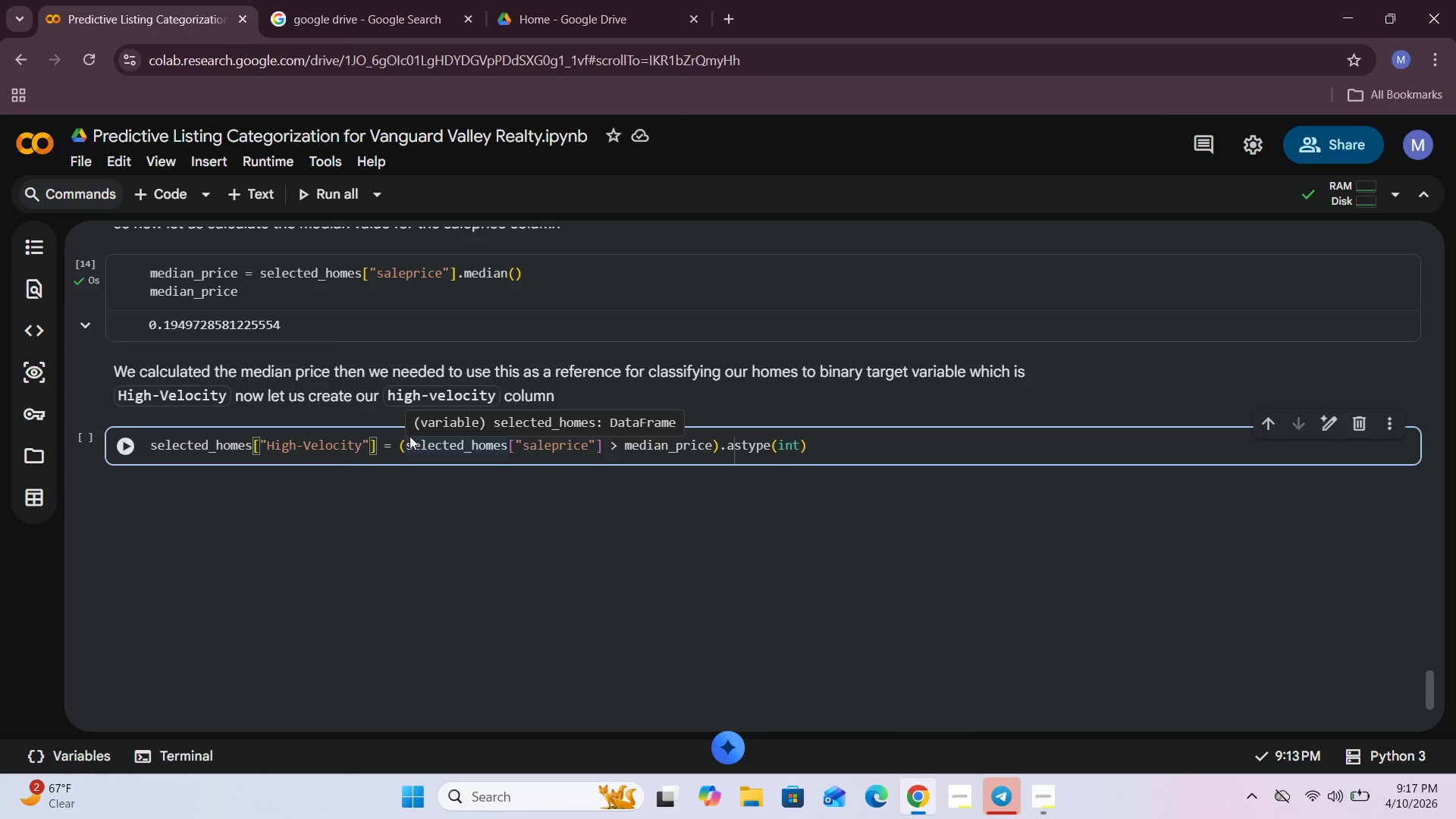 
left_click([123, 451])
 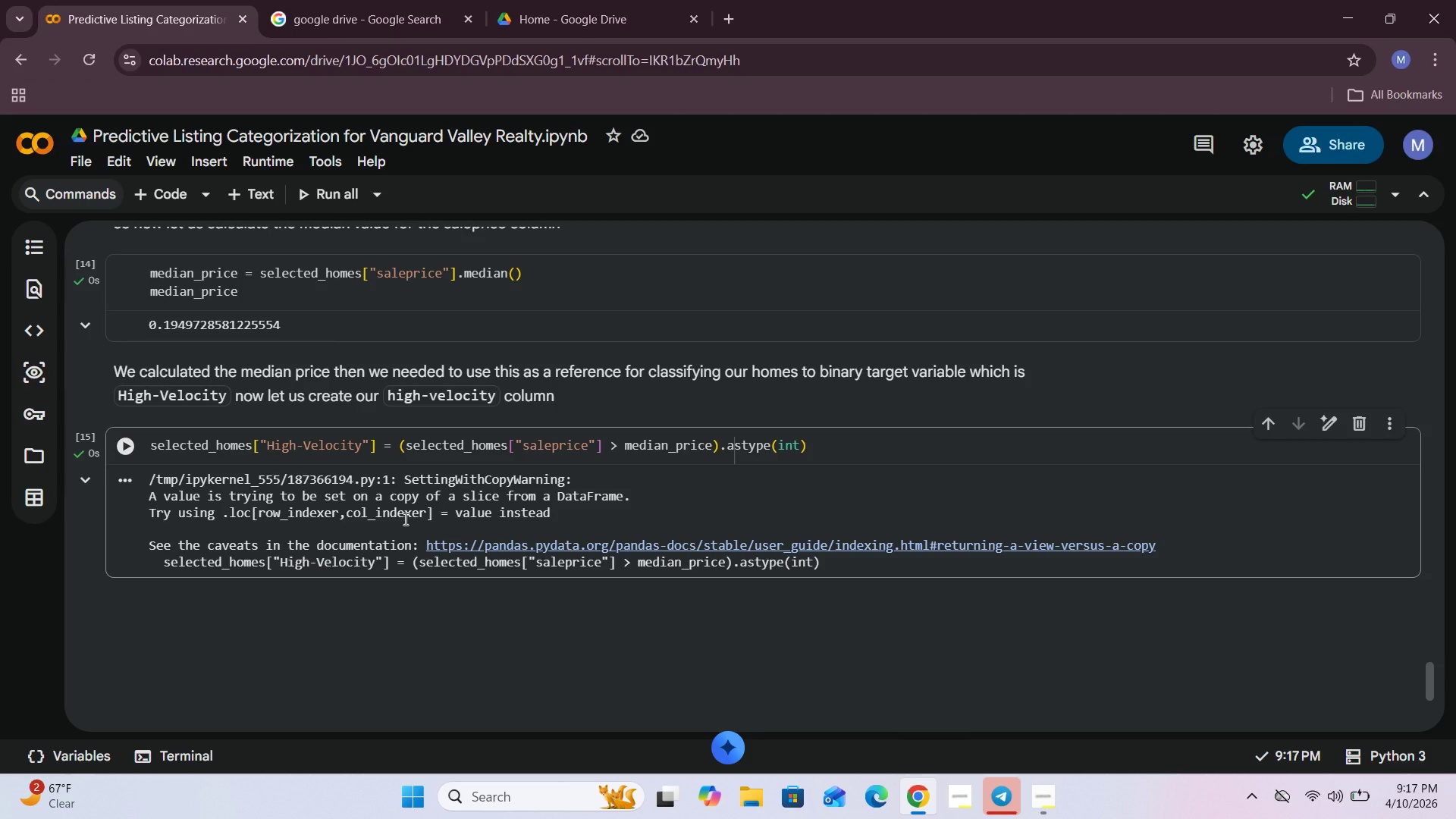 
wait(10.3)
 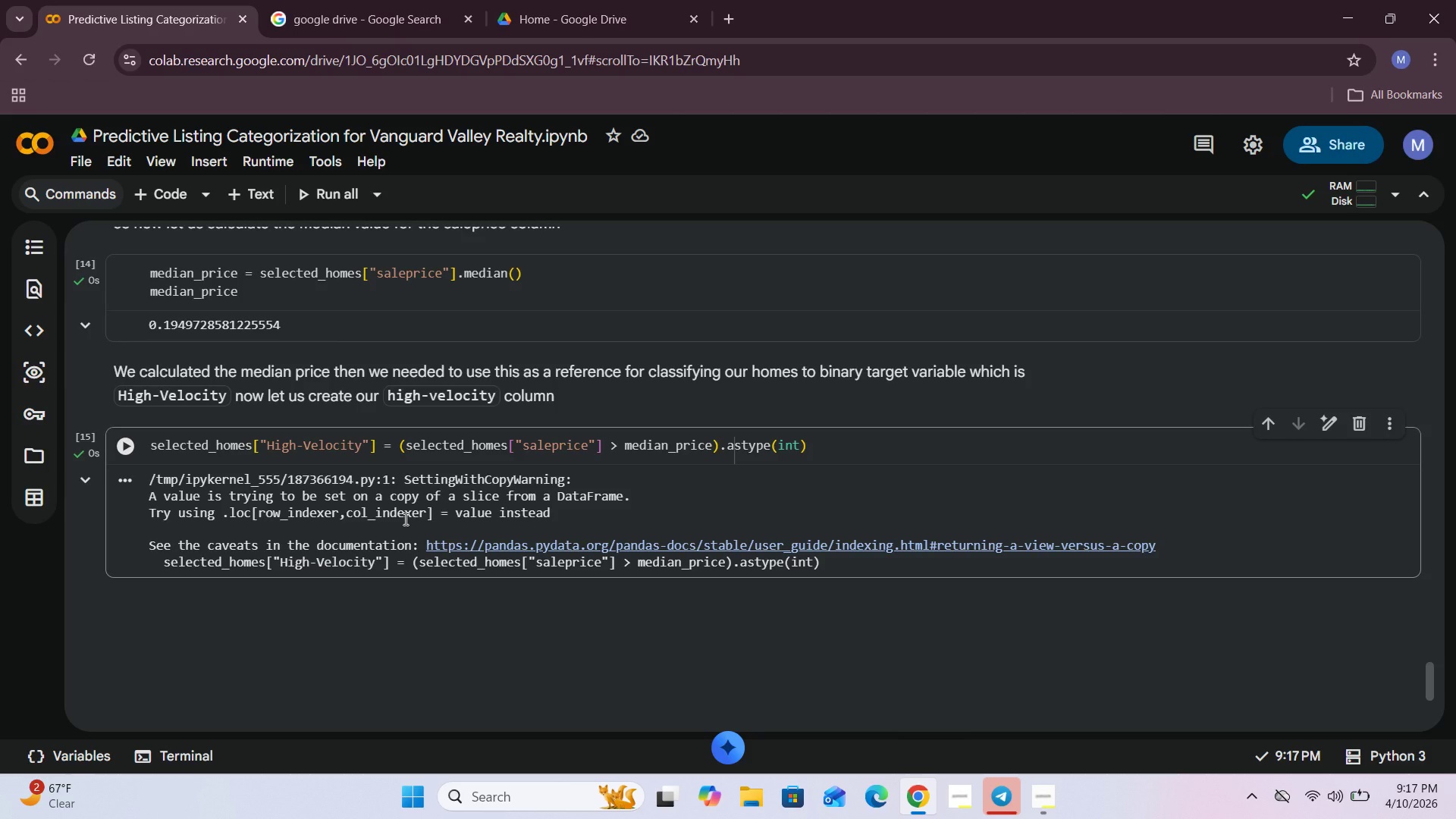 
scroll: coordinate [604, 513], scroll_direction: down, amount: 2.0
 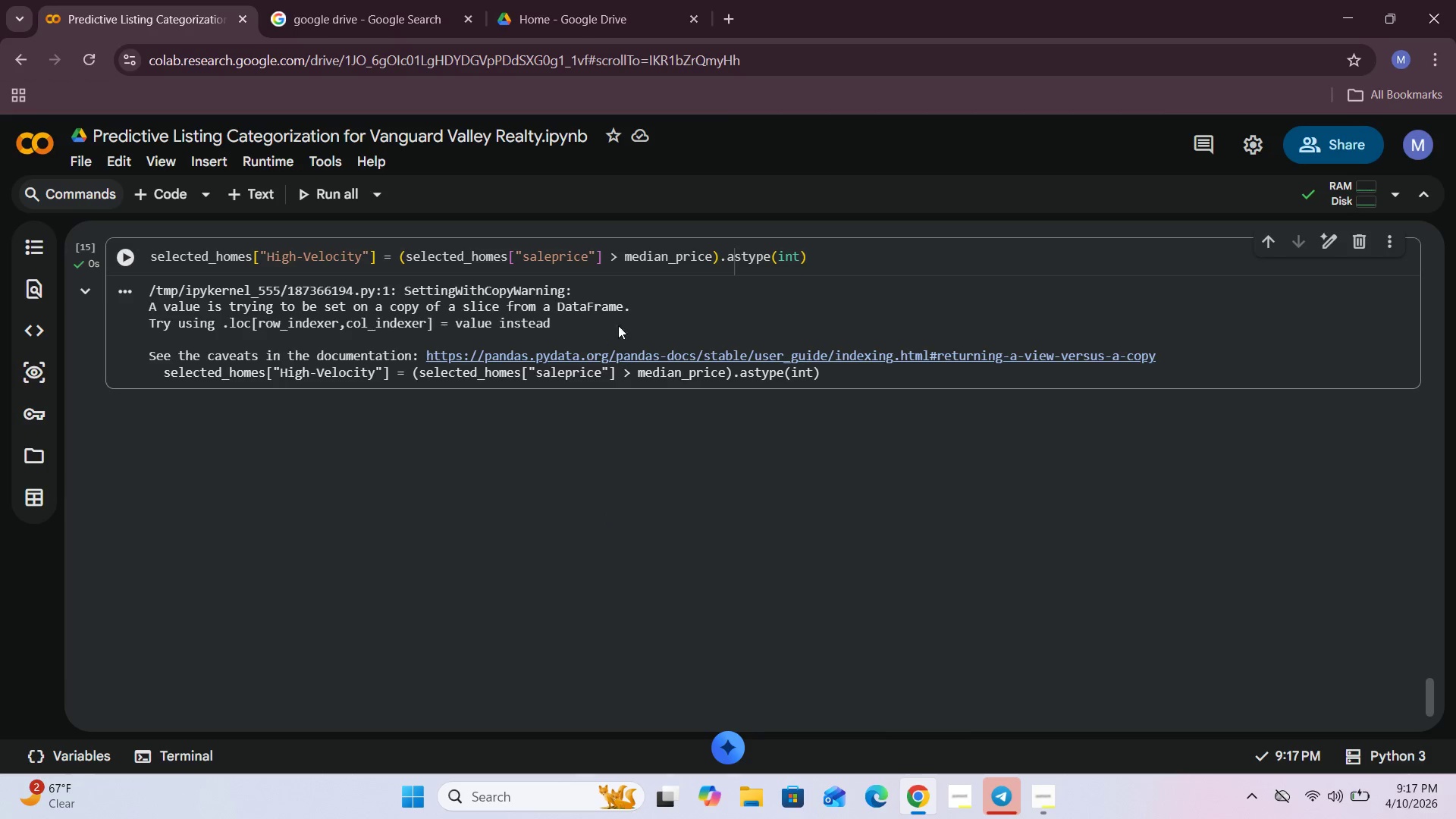 
left_click([661, 309])
 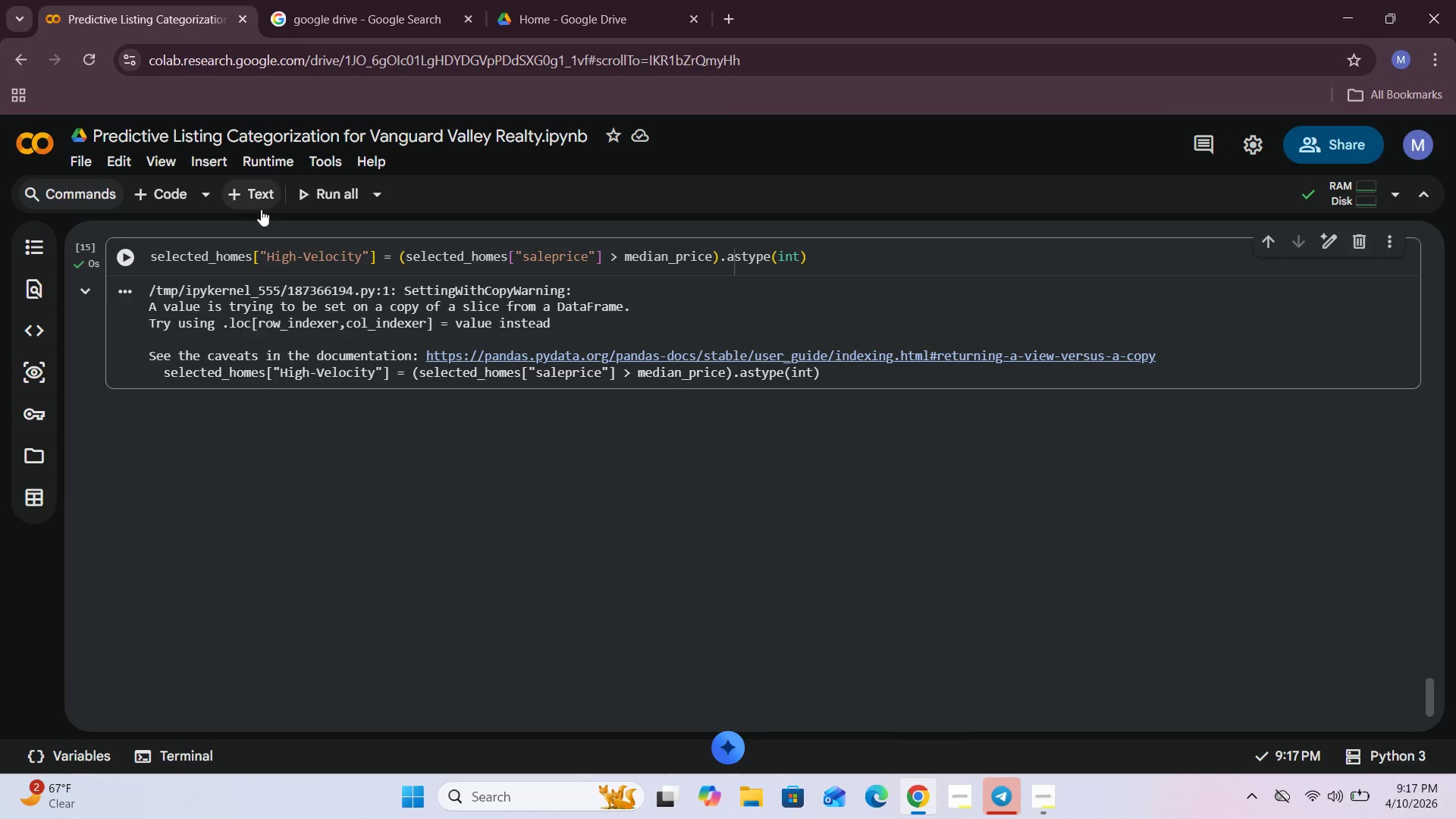 
mouse_move([187, 184])
 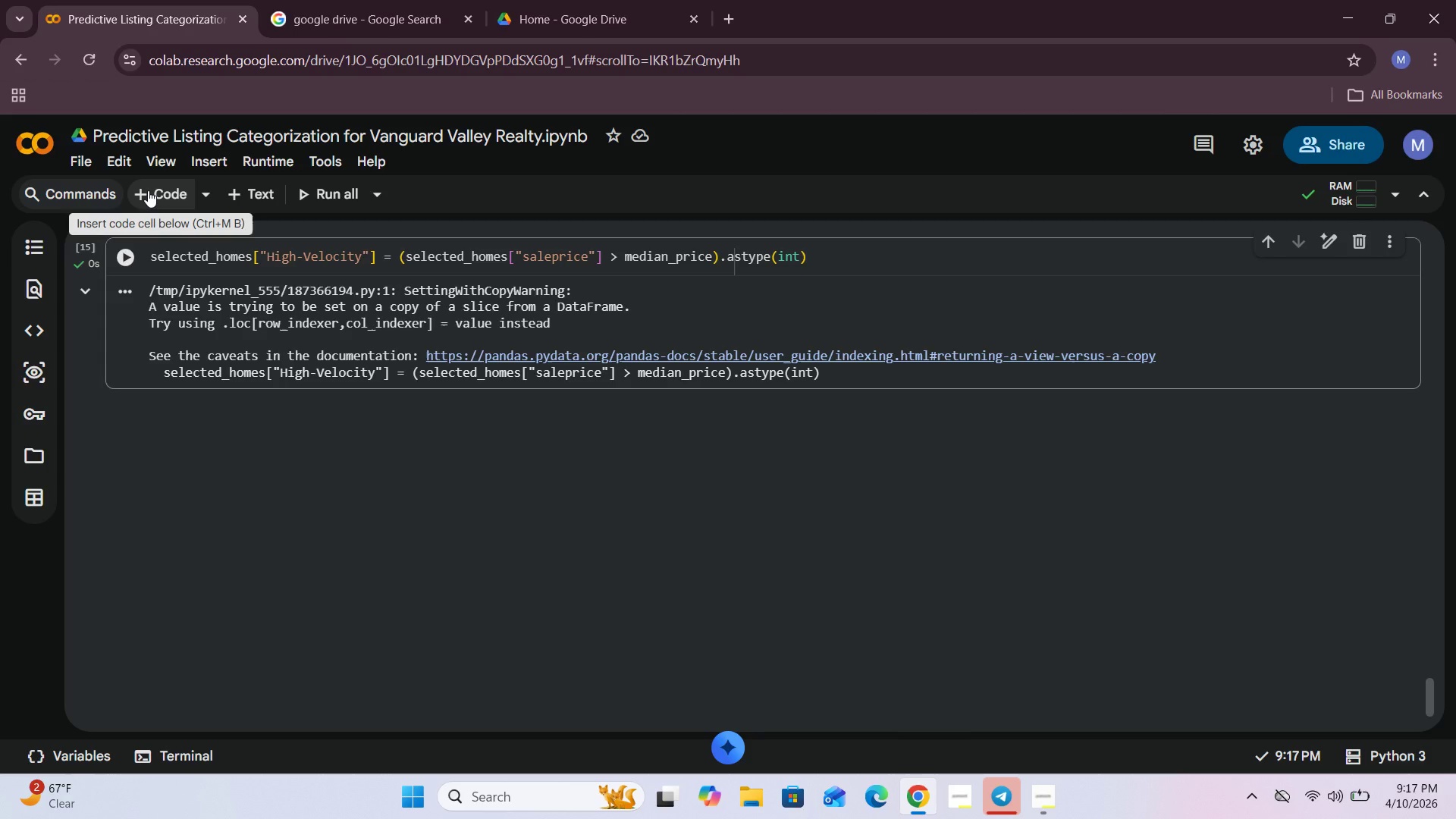 
left_click([148, 190])
 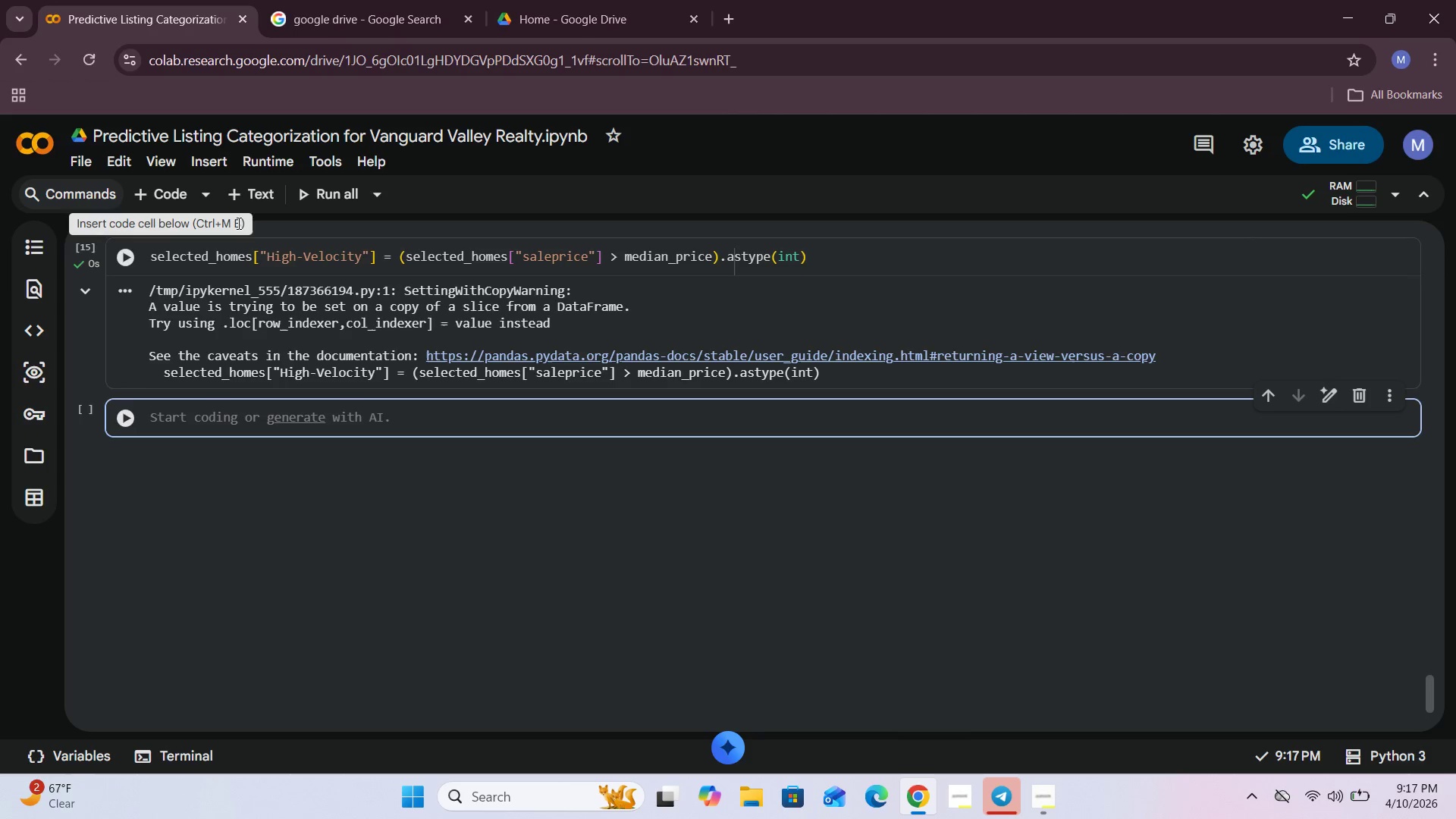 
left_click([248, 203])
 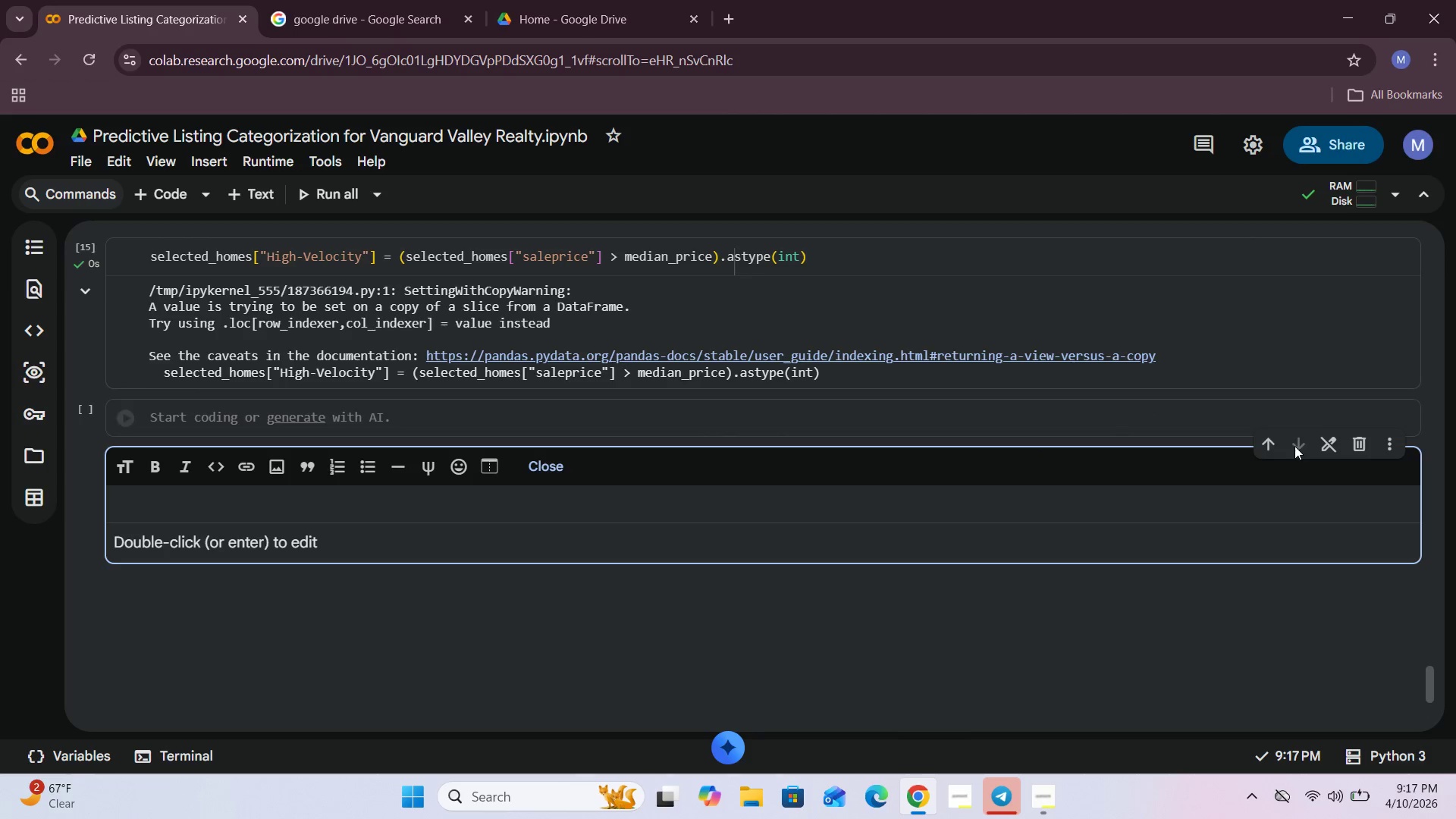 
left_click([1270, 444])
 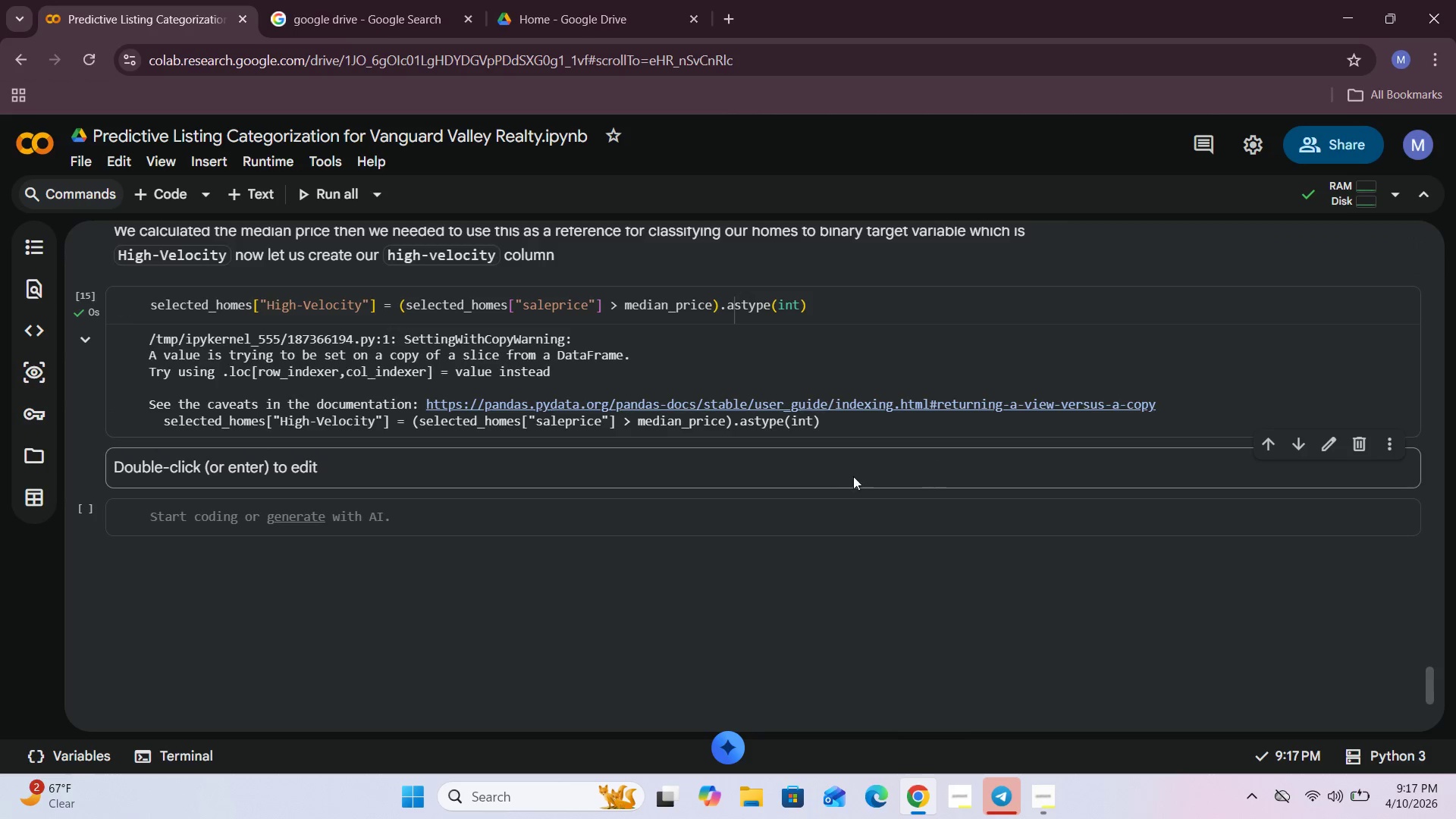 
scroll: coordinate [827, 479], scroll_direction: down, amount: 2.0
 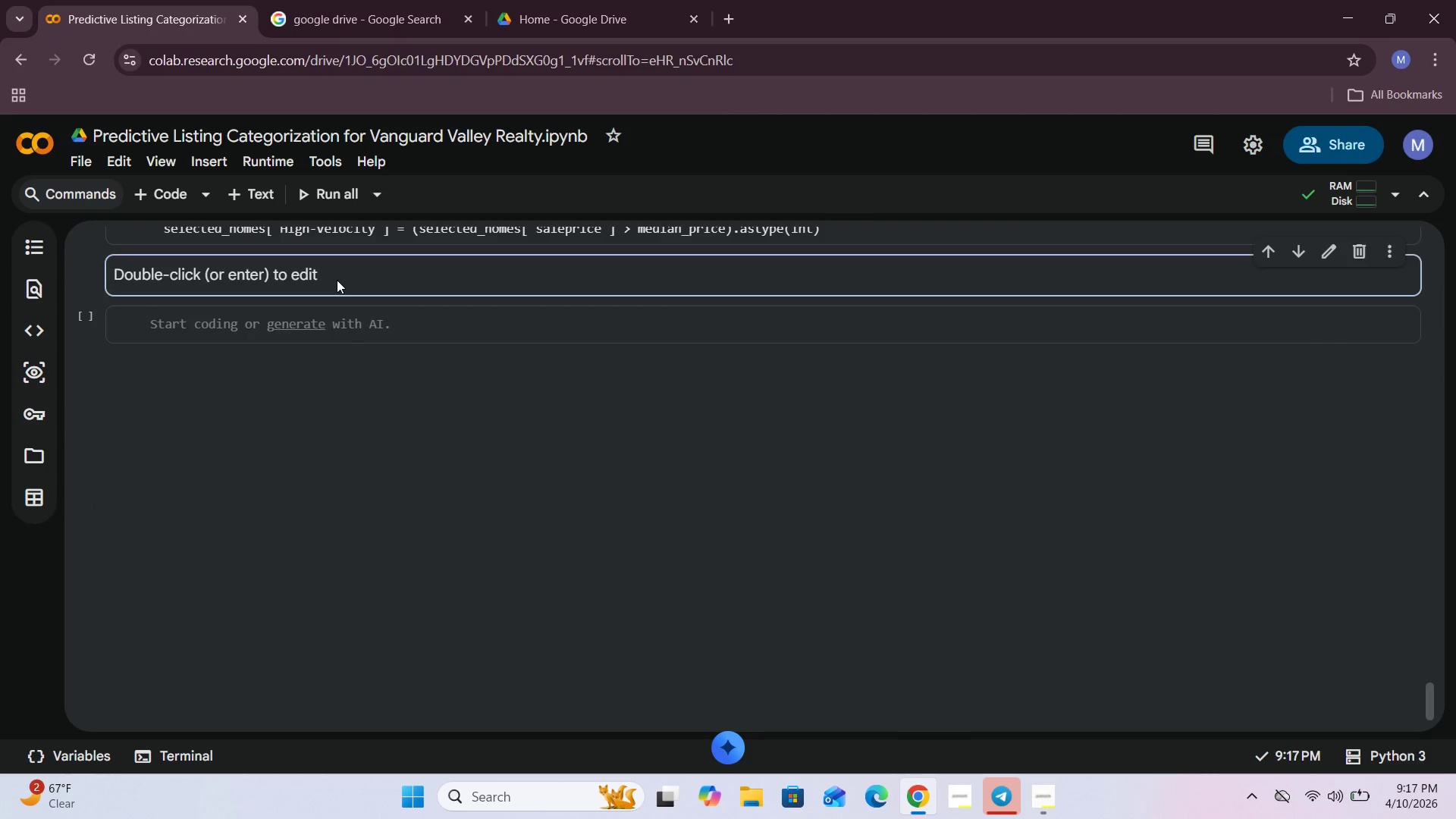 
double_click([337, 280])
 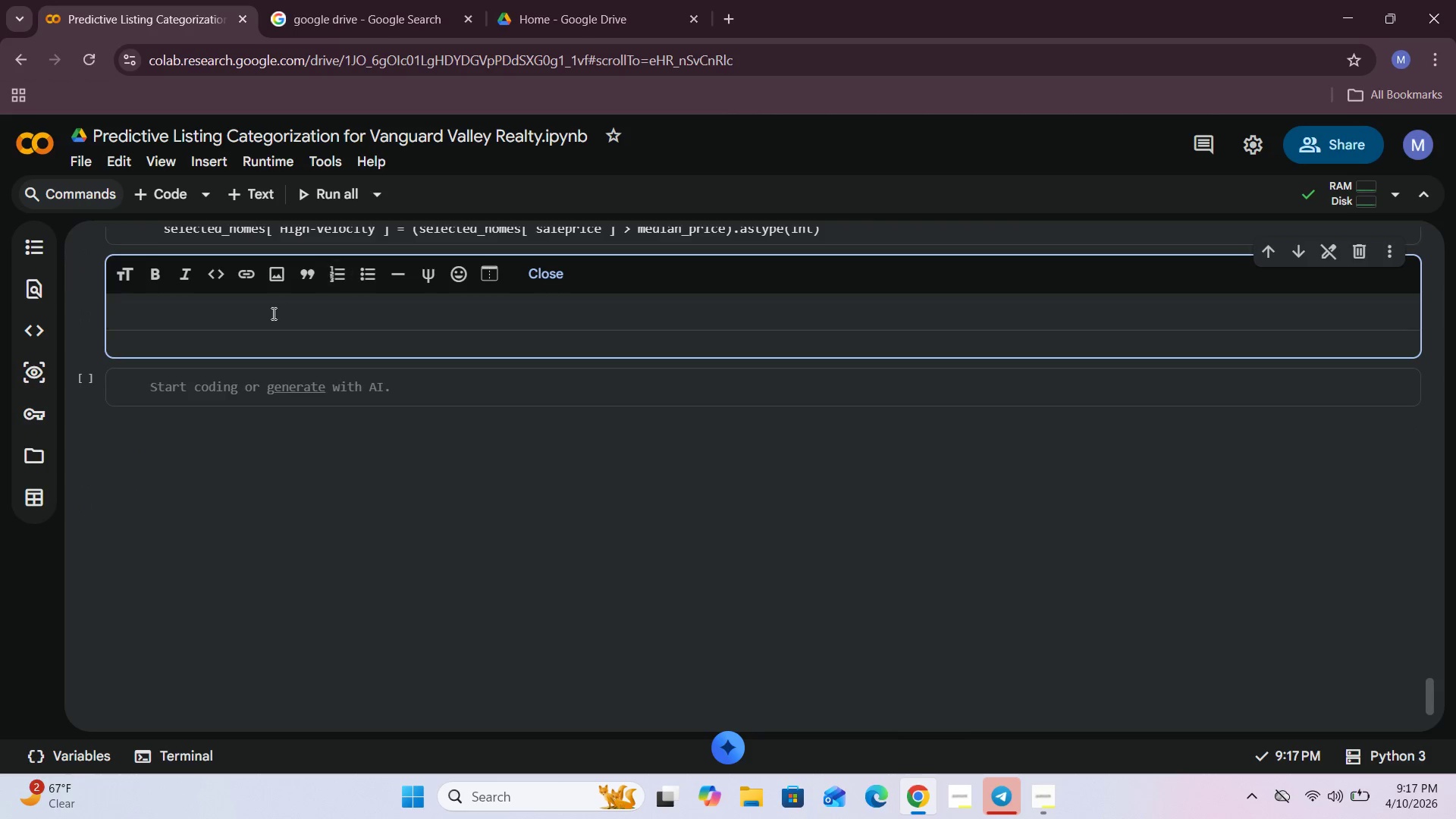 
left_click([272, 313])
 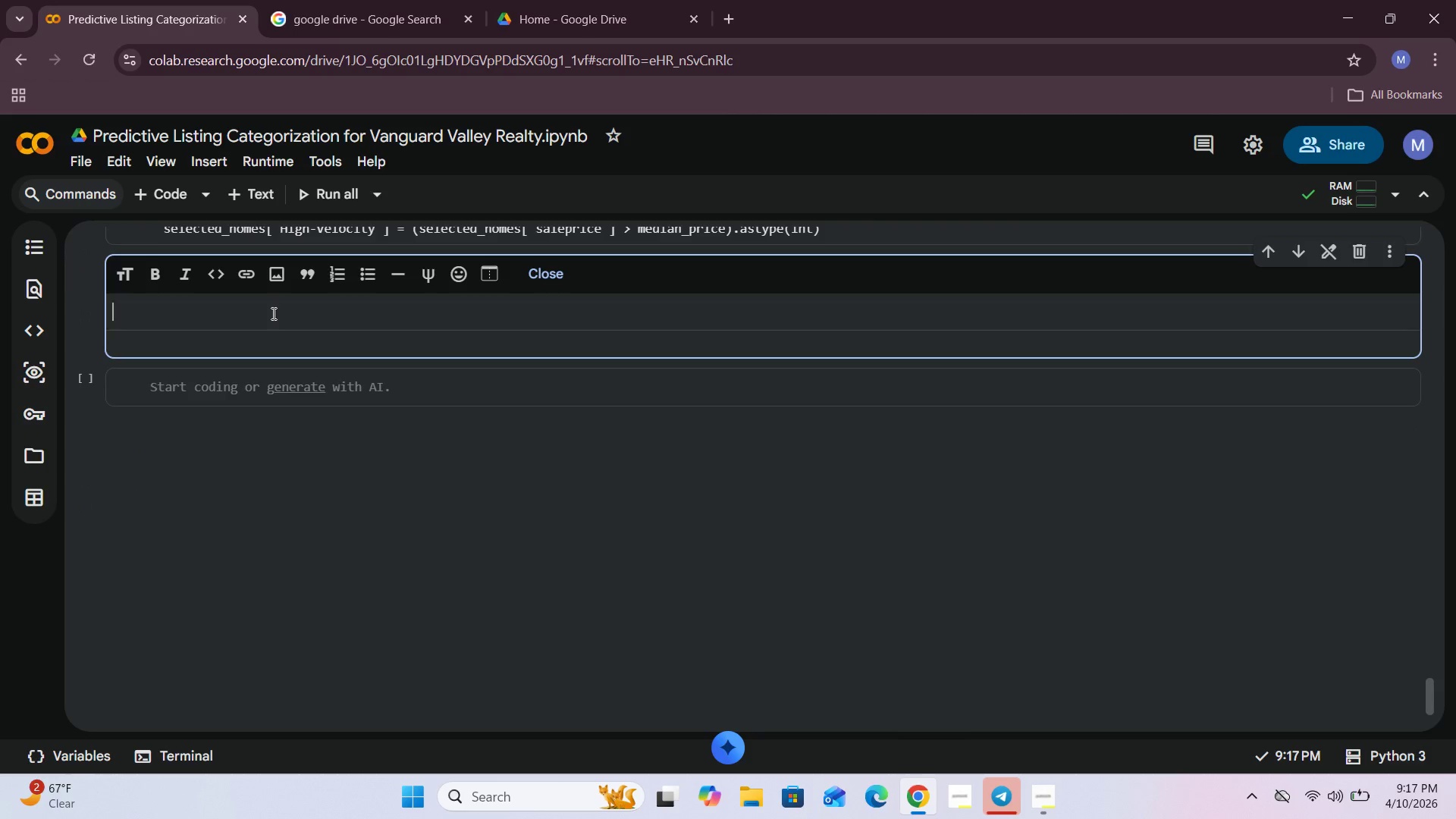 
type(let us check if we have created it well)
 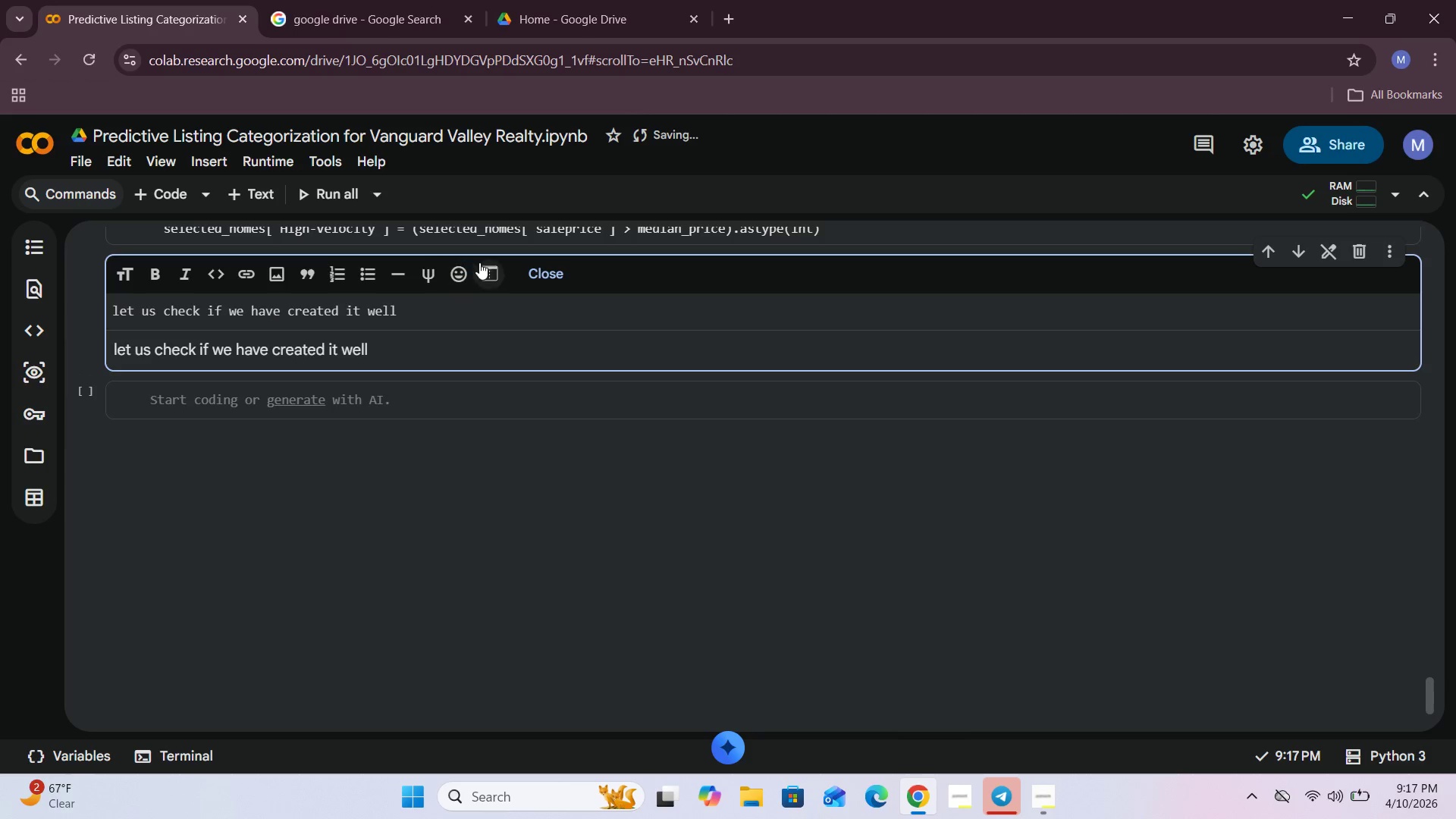 
left_click([557, 266])
 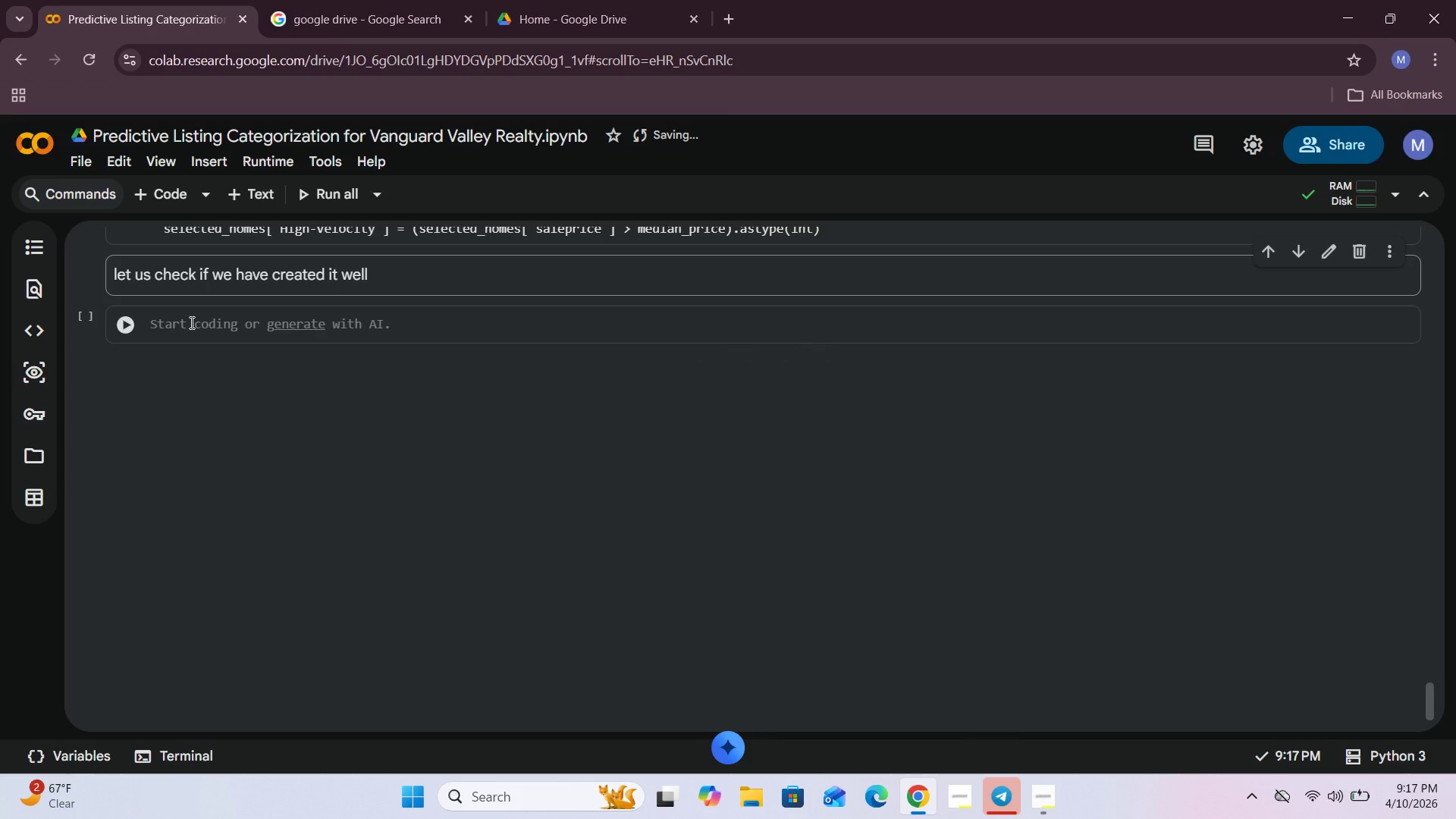 
left_click([191, 322])
 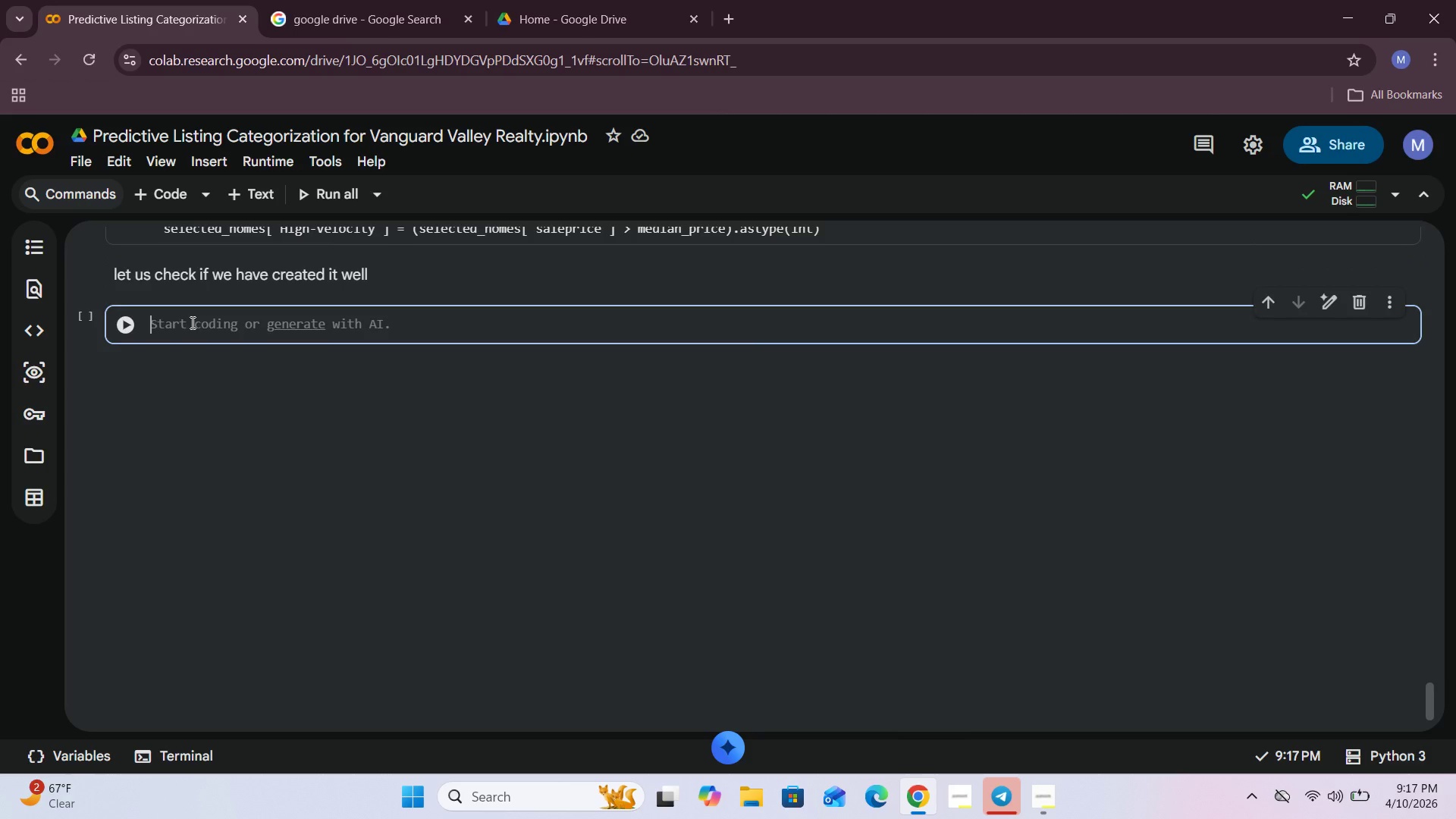 
type(selected_homes.head()
 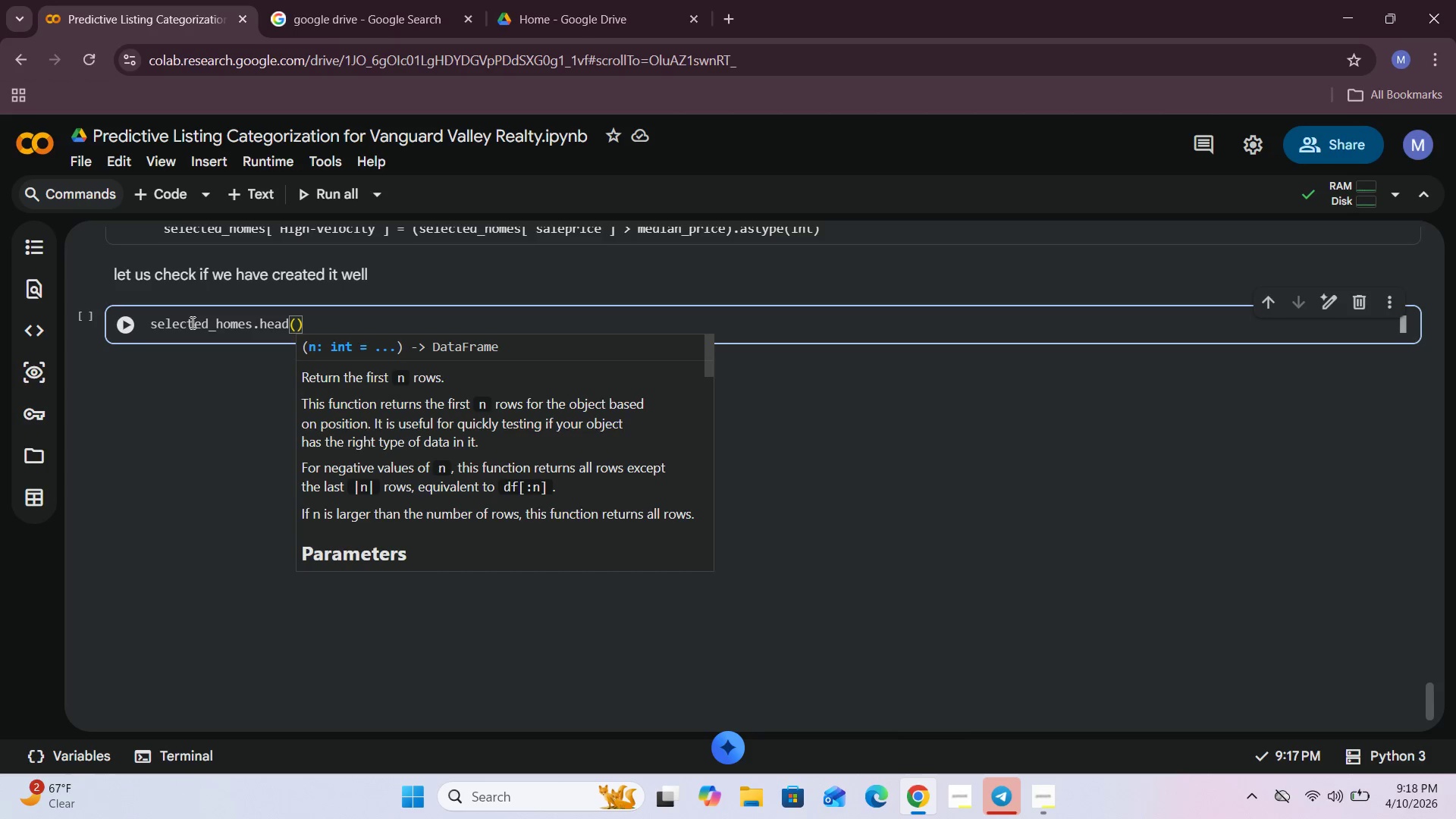 
left_click([137, 329])
 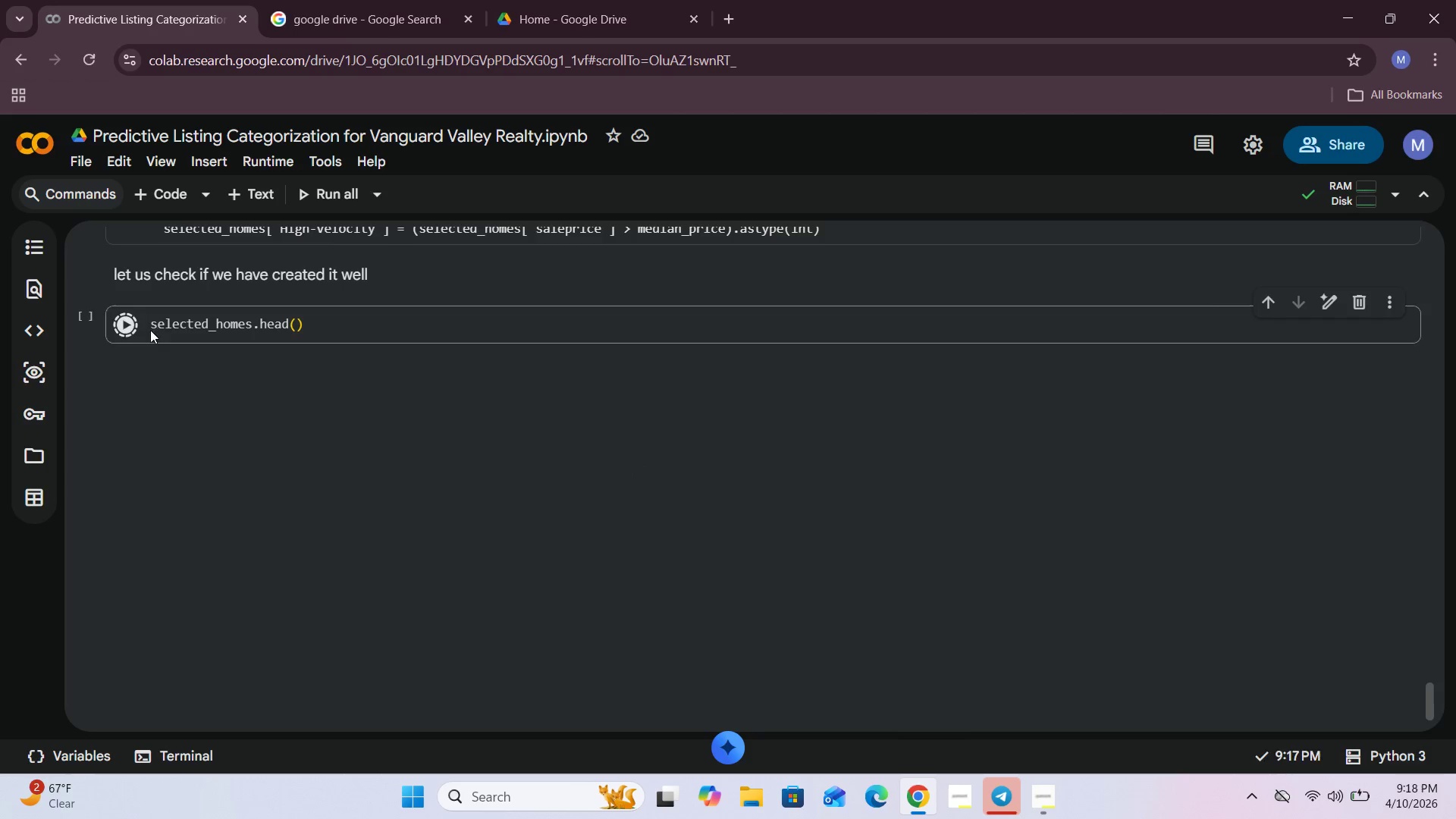 
mouse_move([248, 350])
 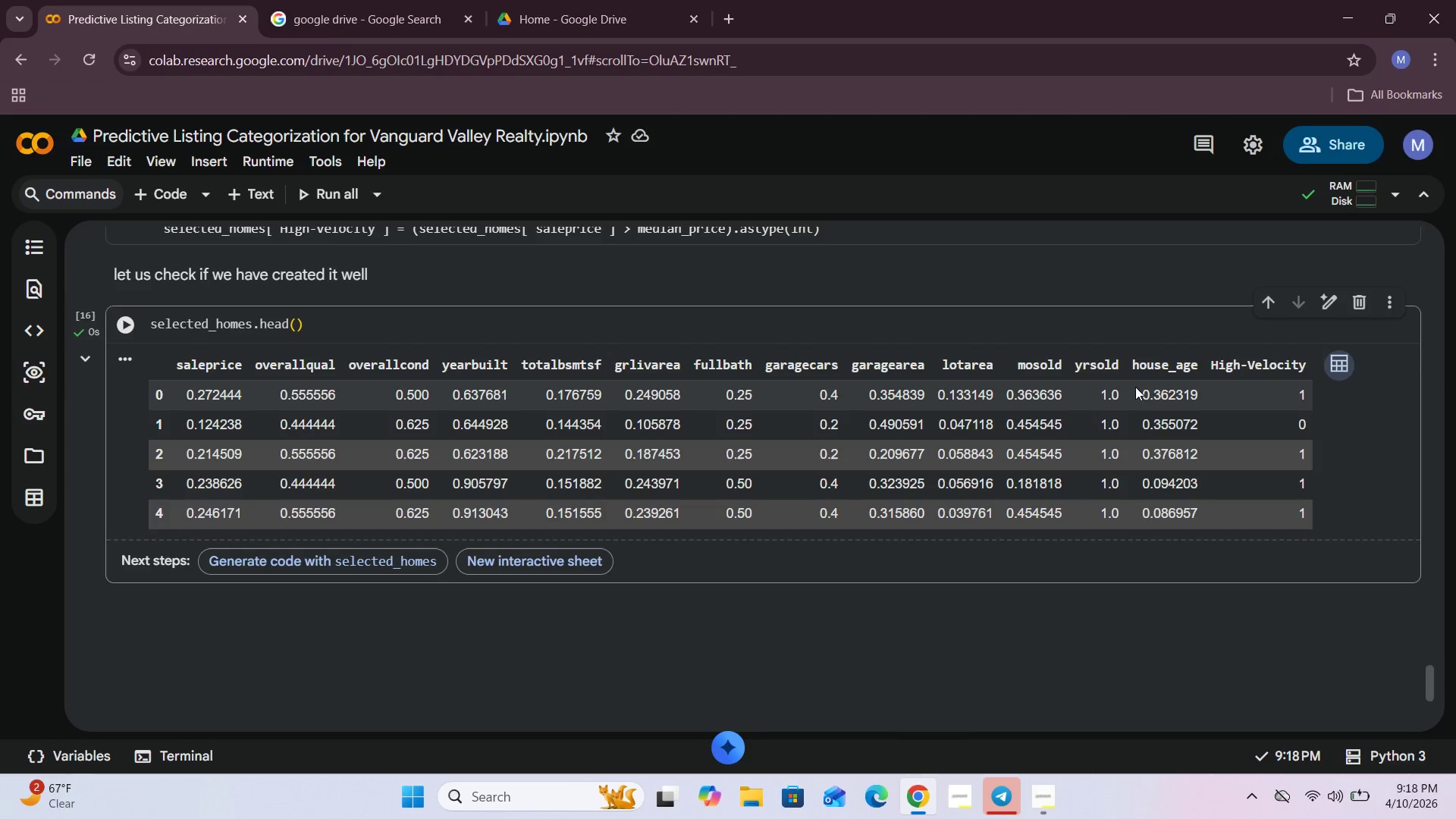 
left_click_drag(start_coordinate=[1265, 482], to_coordinate=[1265, 469])
 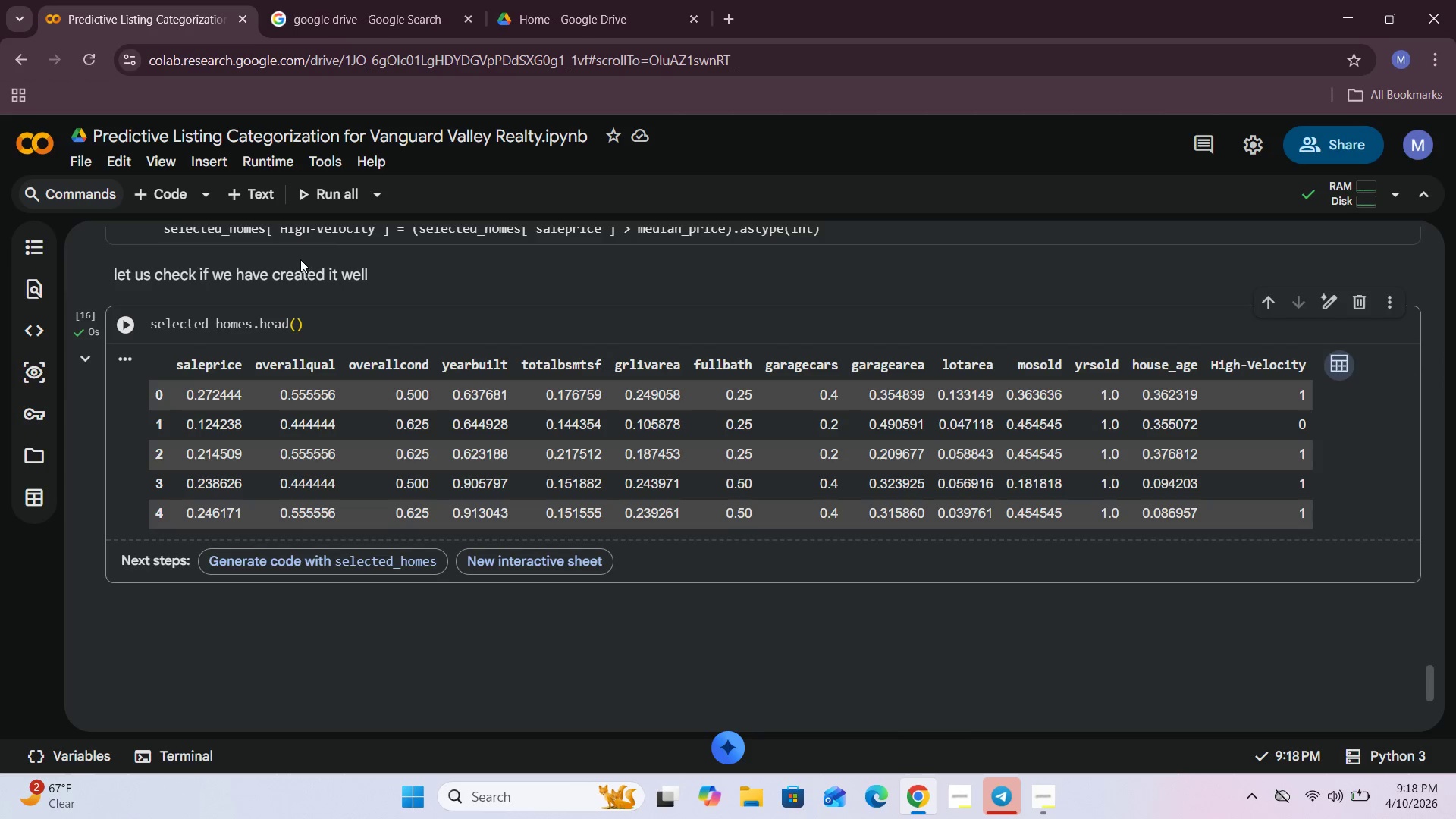 
left_click([250, 193])
 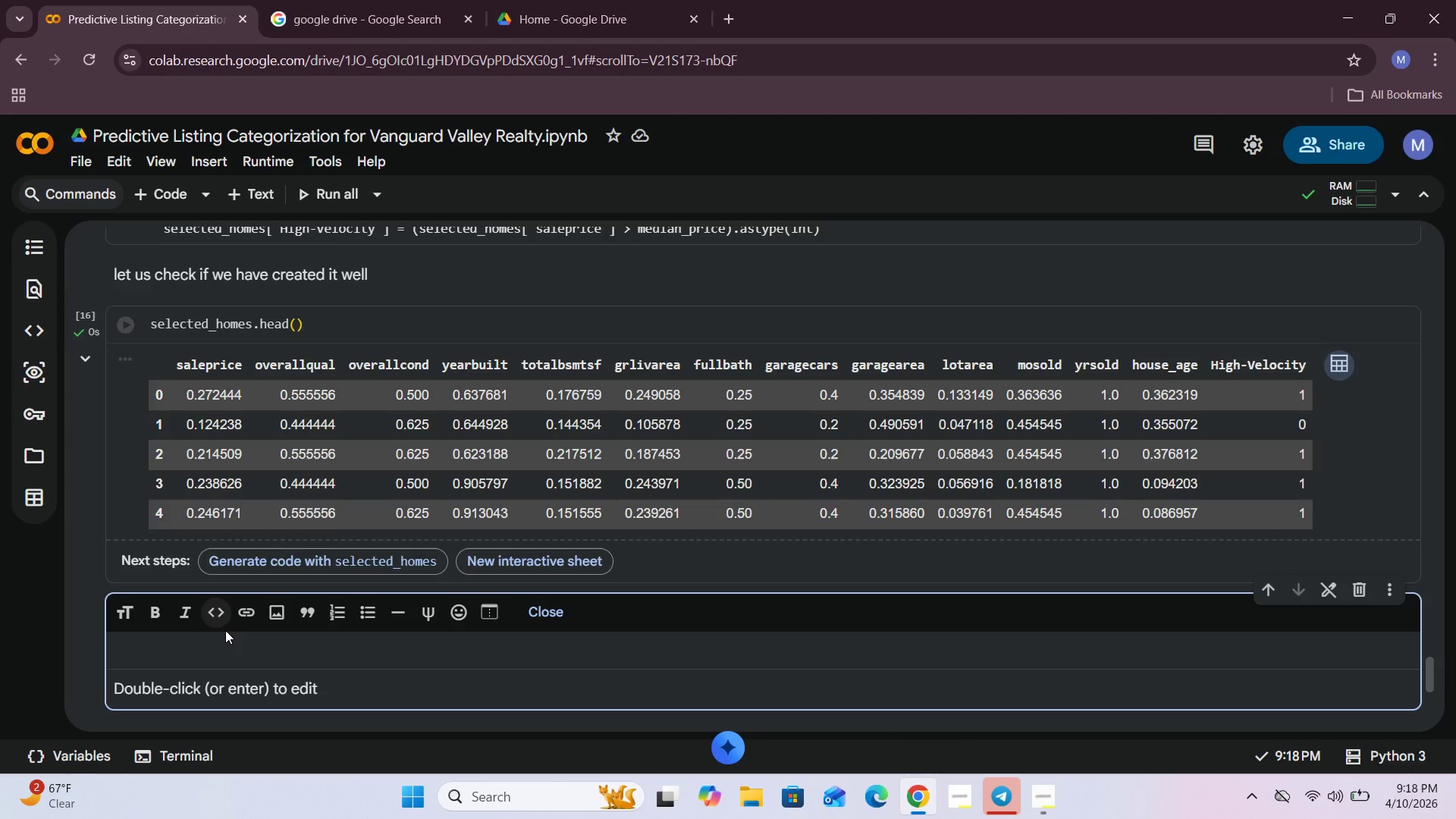 
left_click([220, 644])
 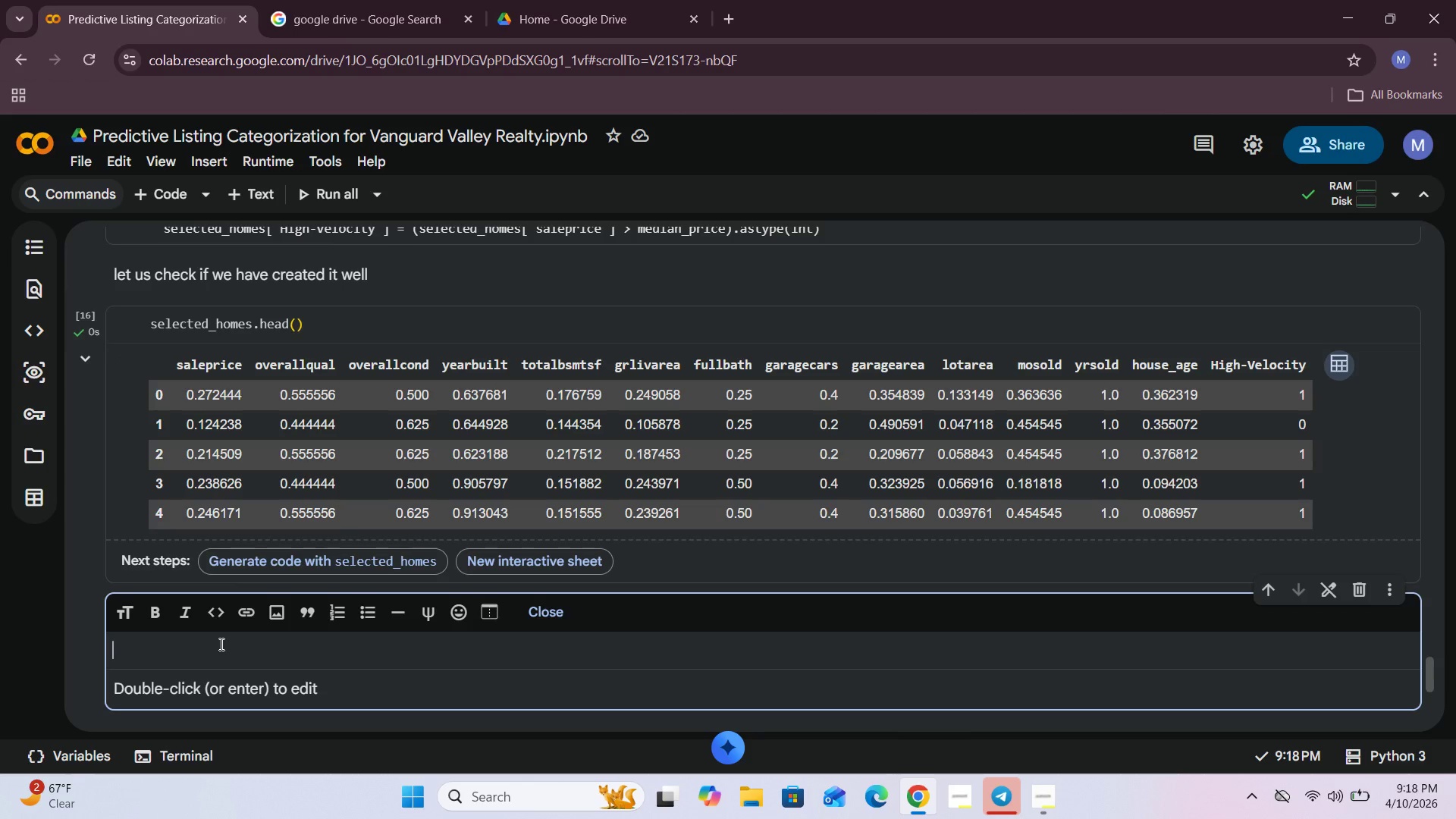 
type(Done! we have created our binary)
 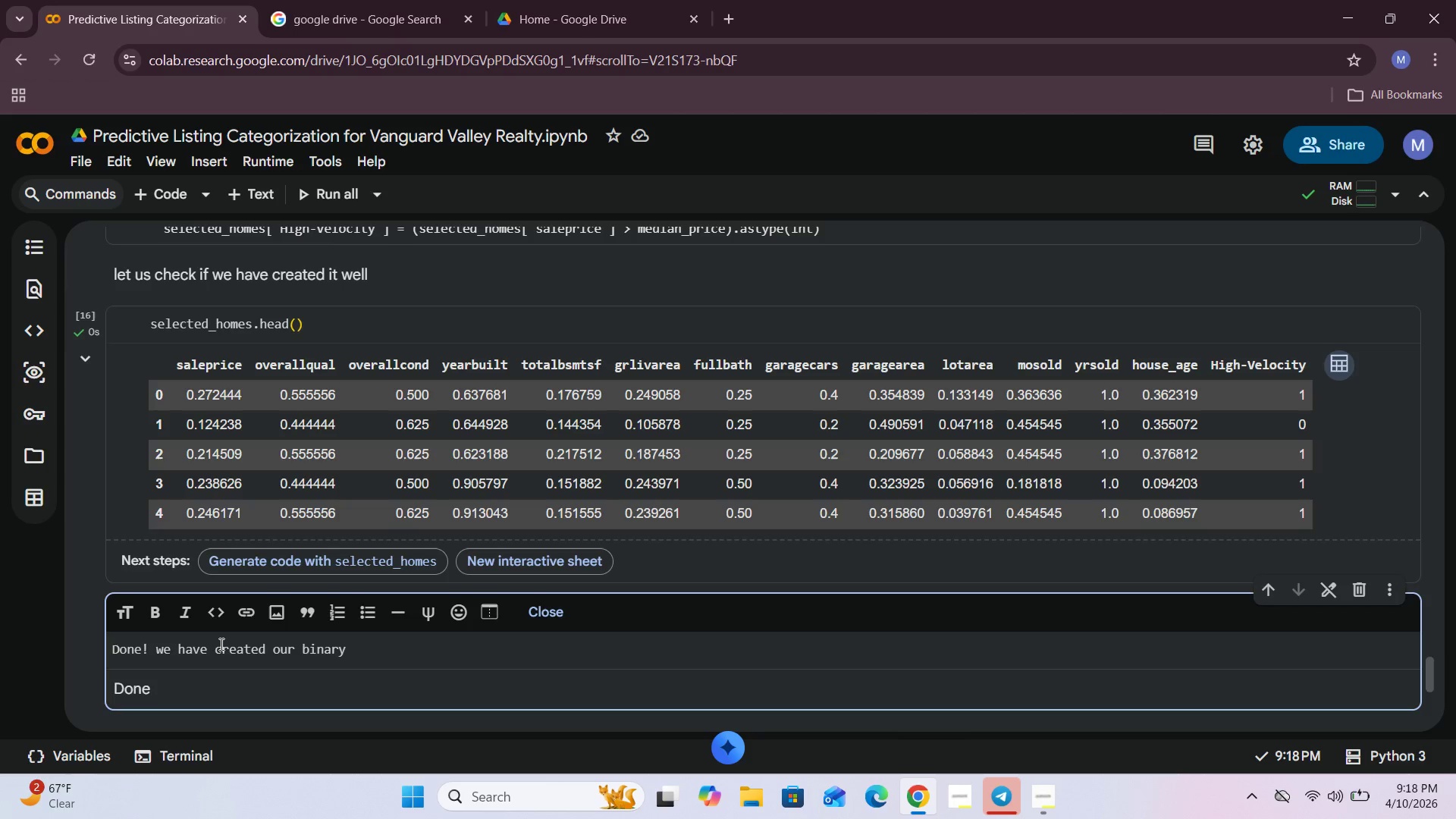 
wait(6.92)
 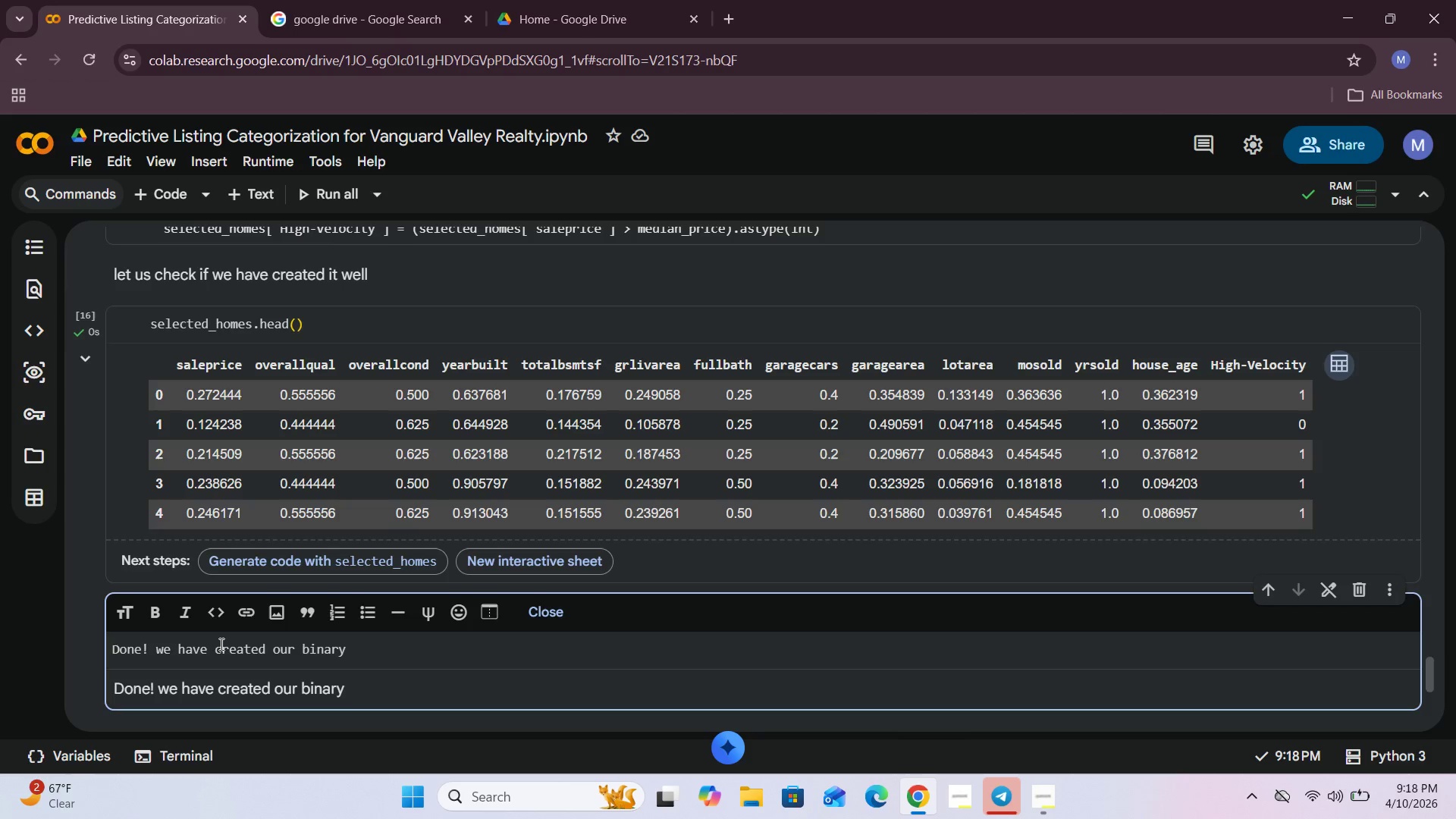 
type( target variablel )
key(Backspace)
key(Backspace)
type( successfully)
 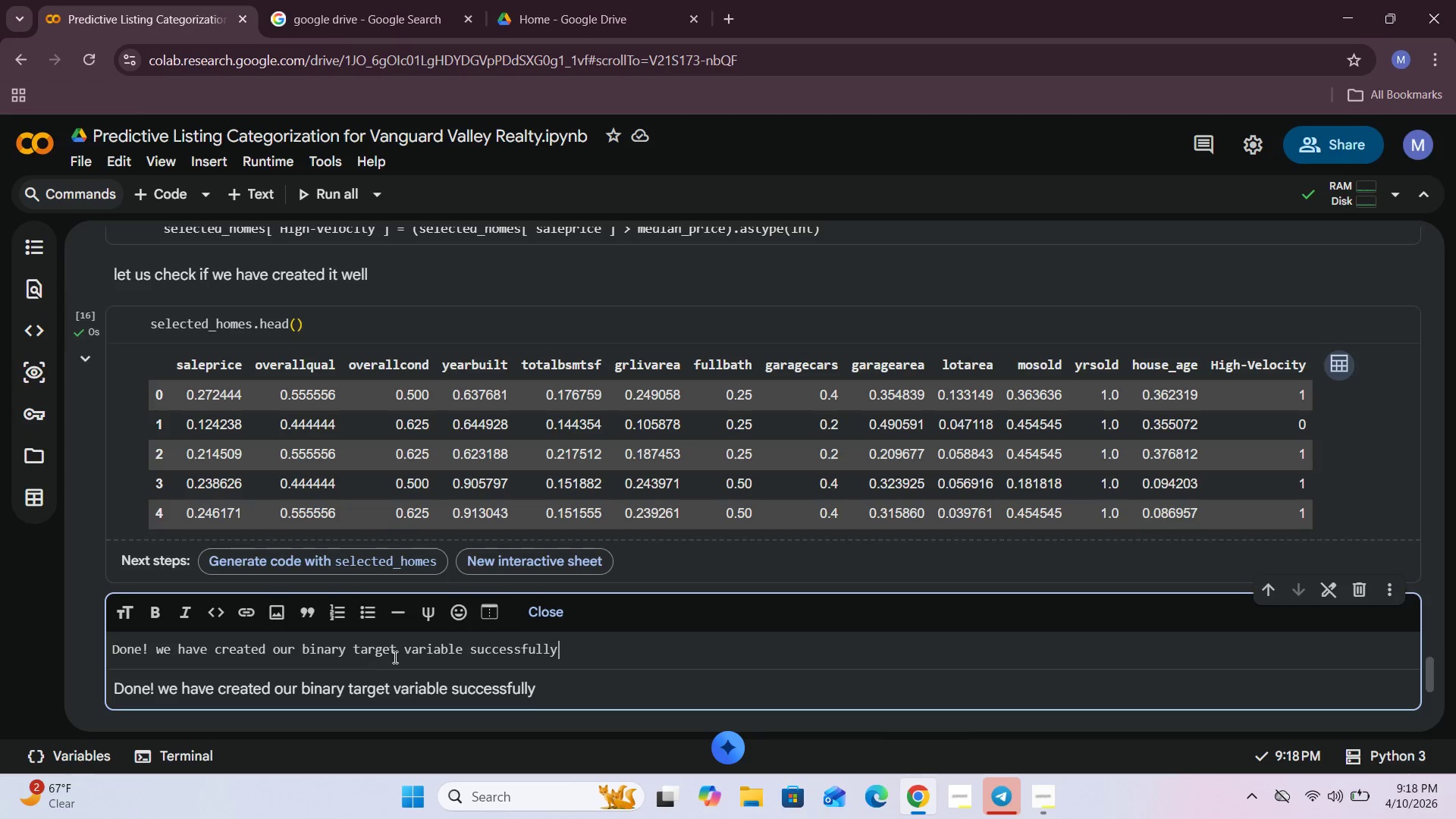 
left_click([541, 626])
 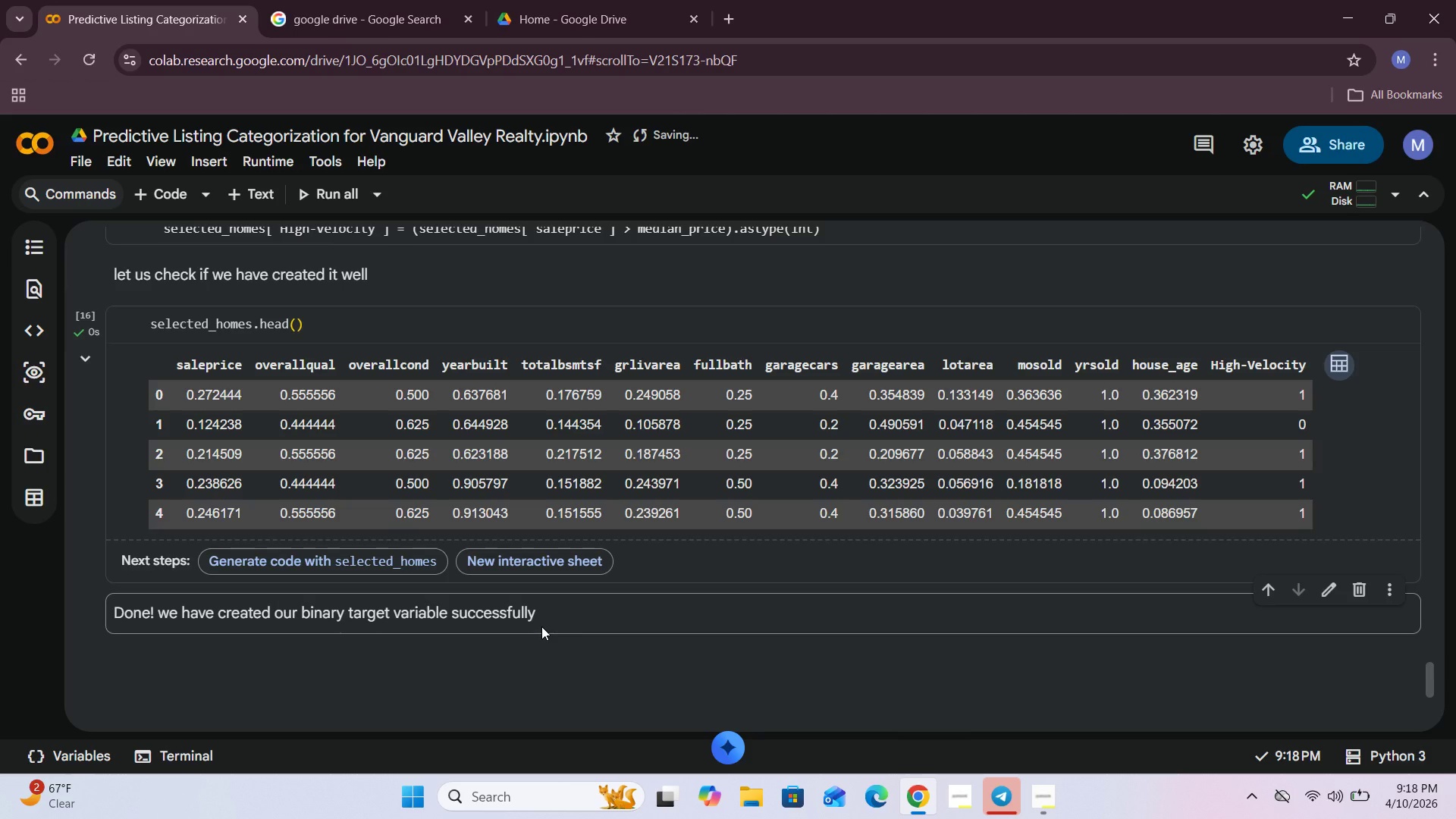 
wait(6.33)
 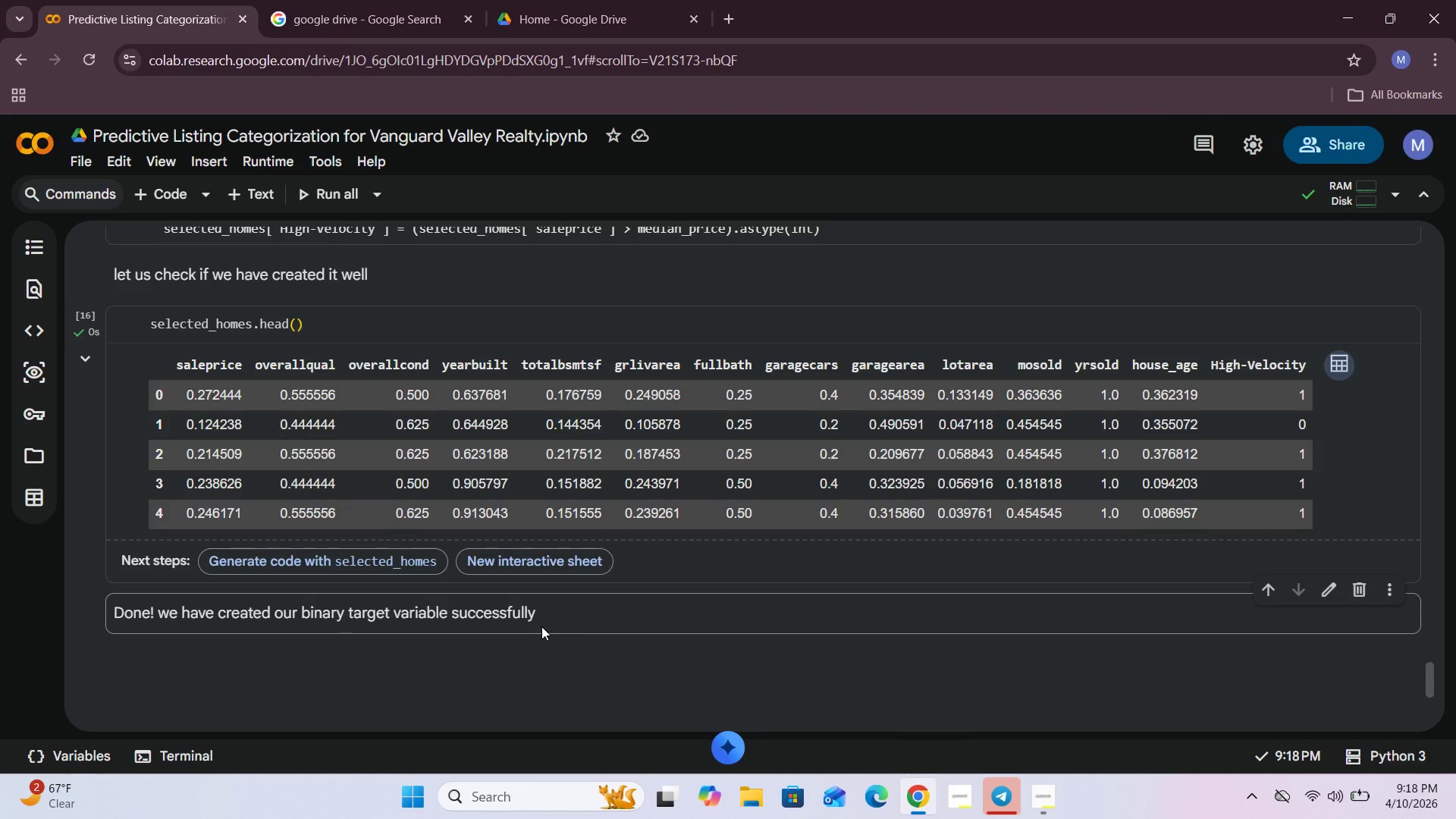 
double_click([552, 623])
 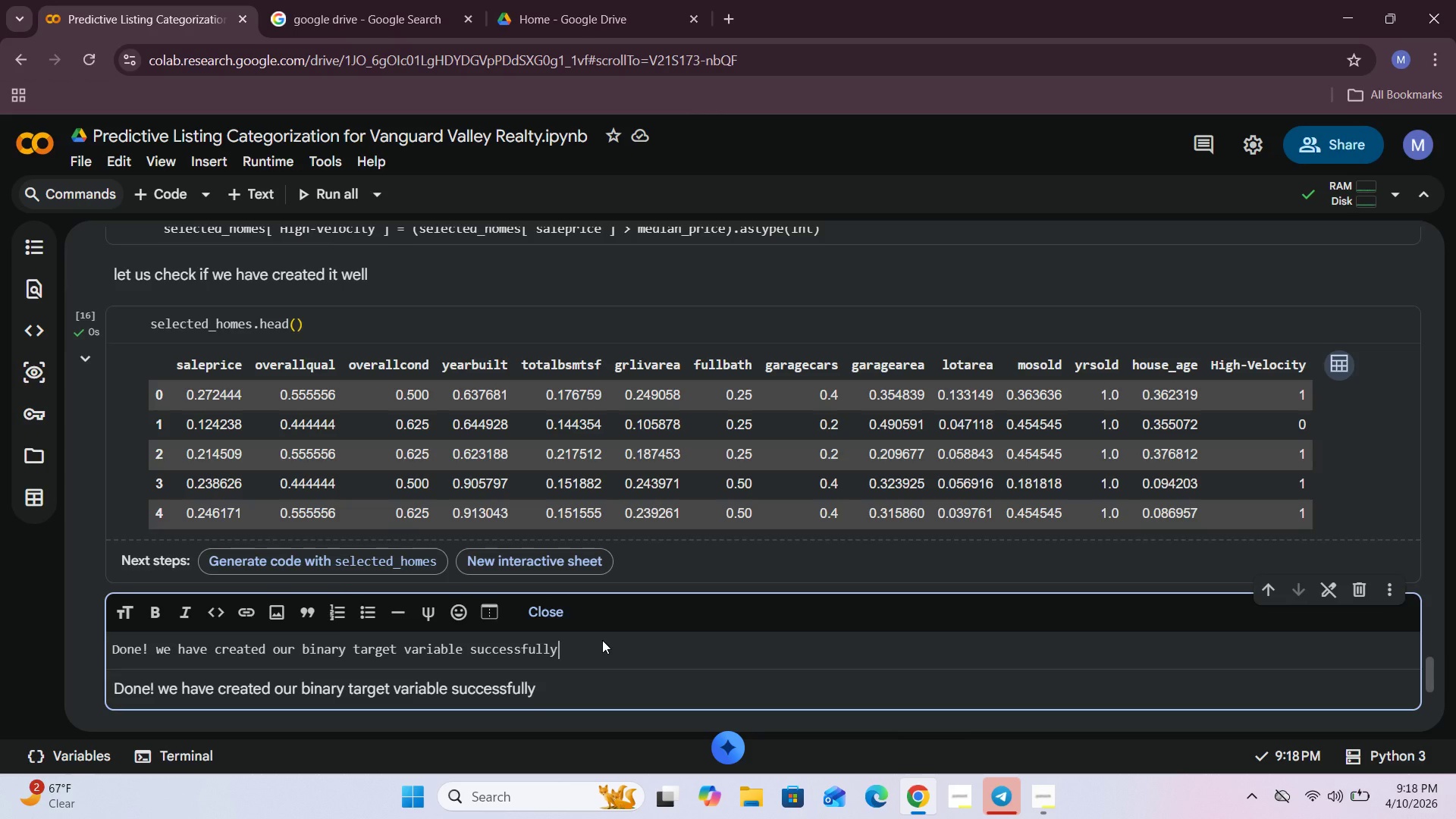 
type(, our next task will be )
 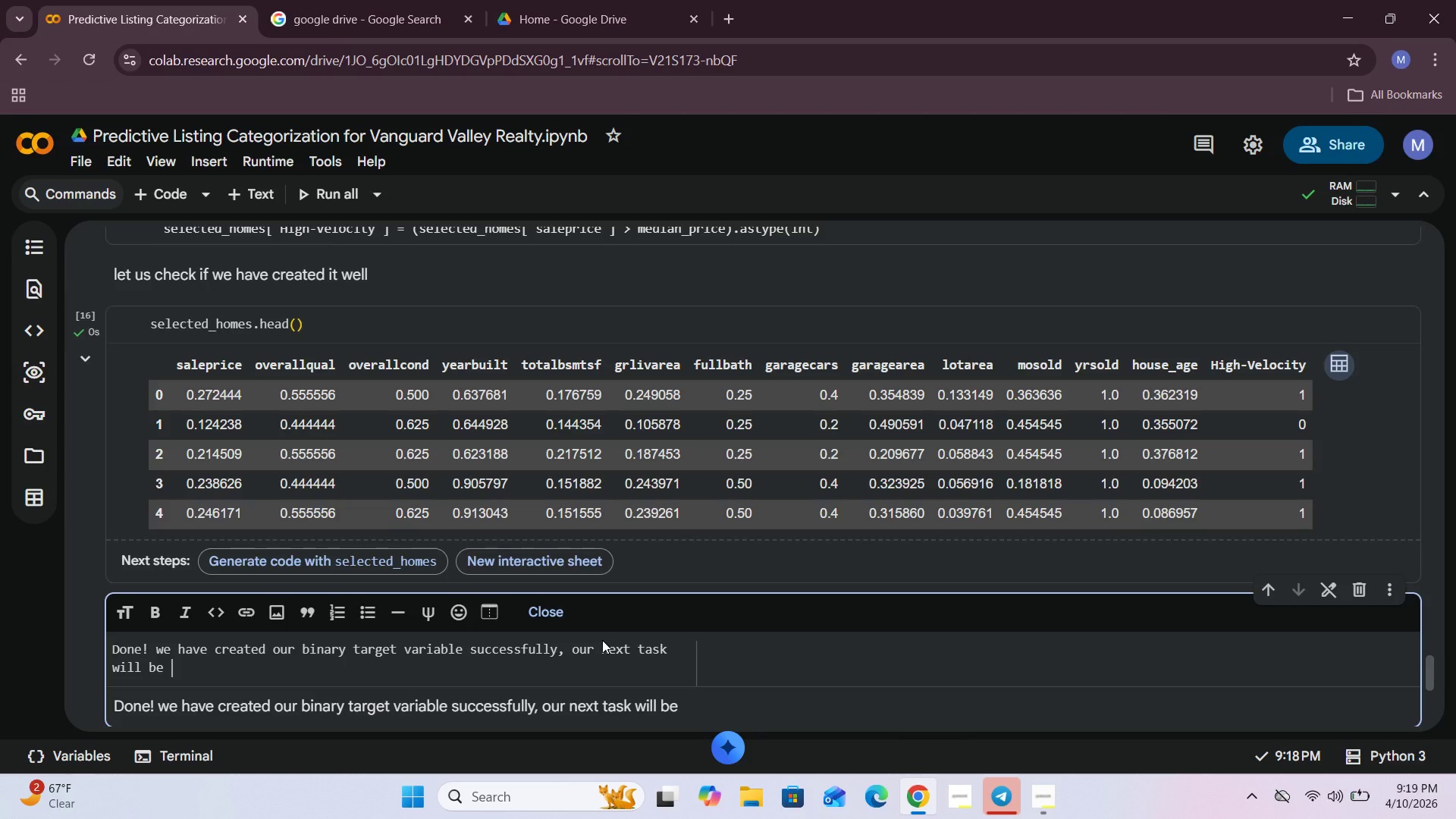 
wait(27.2)
 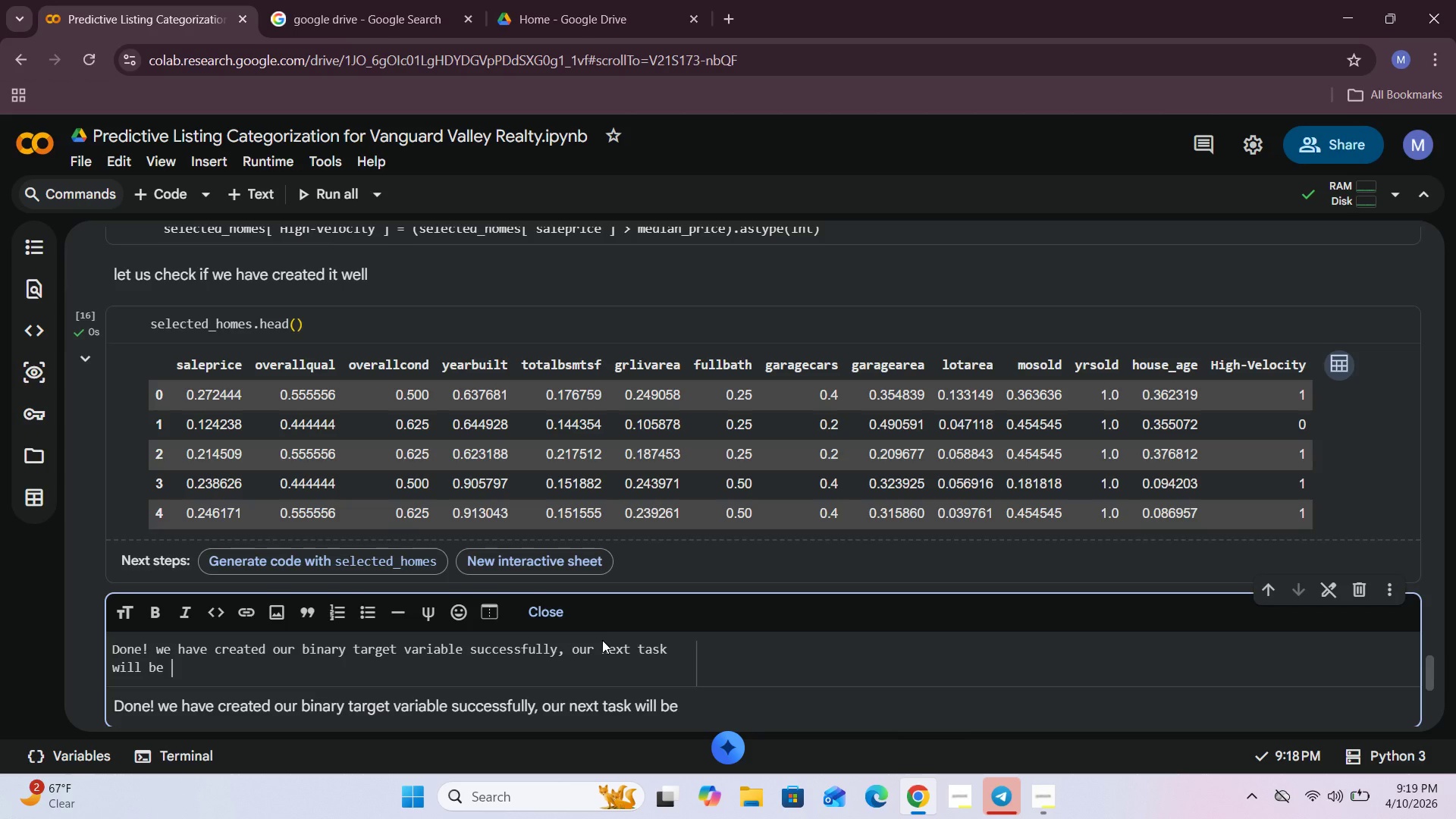 
left_click([349, 685])
 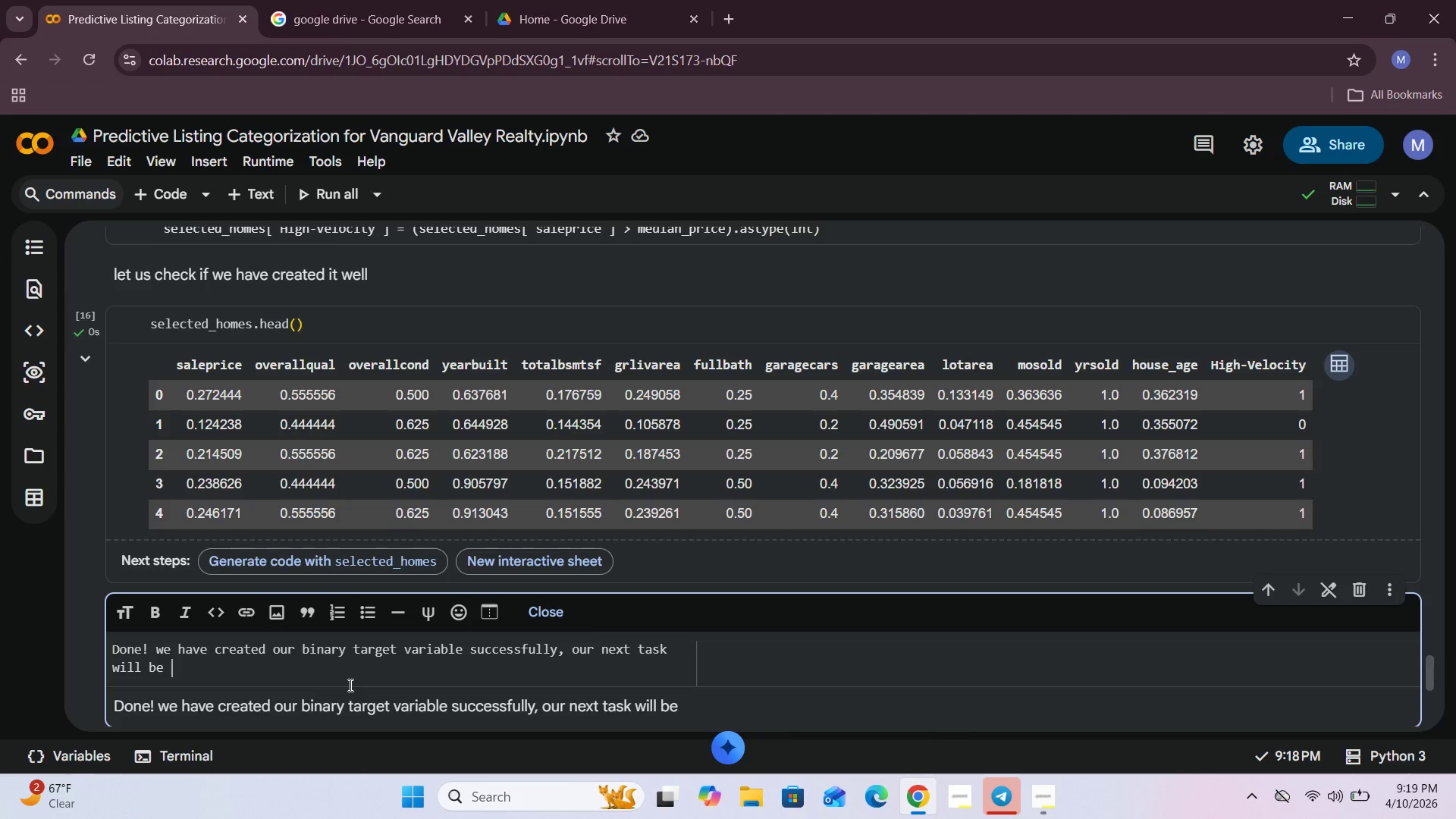 
scroll: coordinate [349, 680], scroll_direction: up, amount: 63.0
 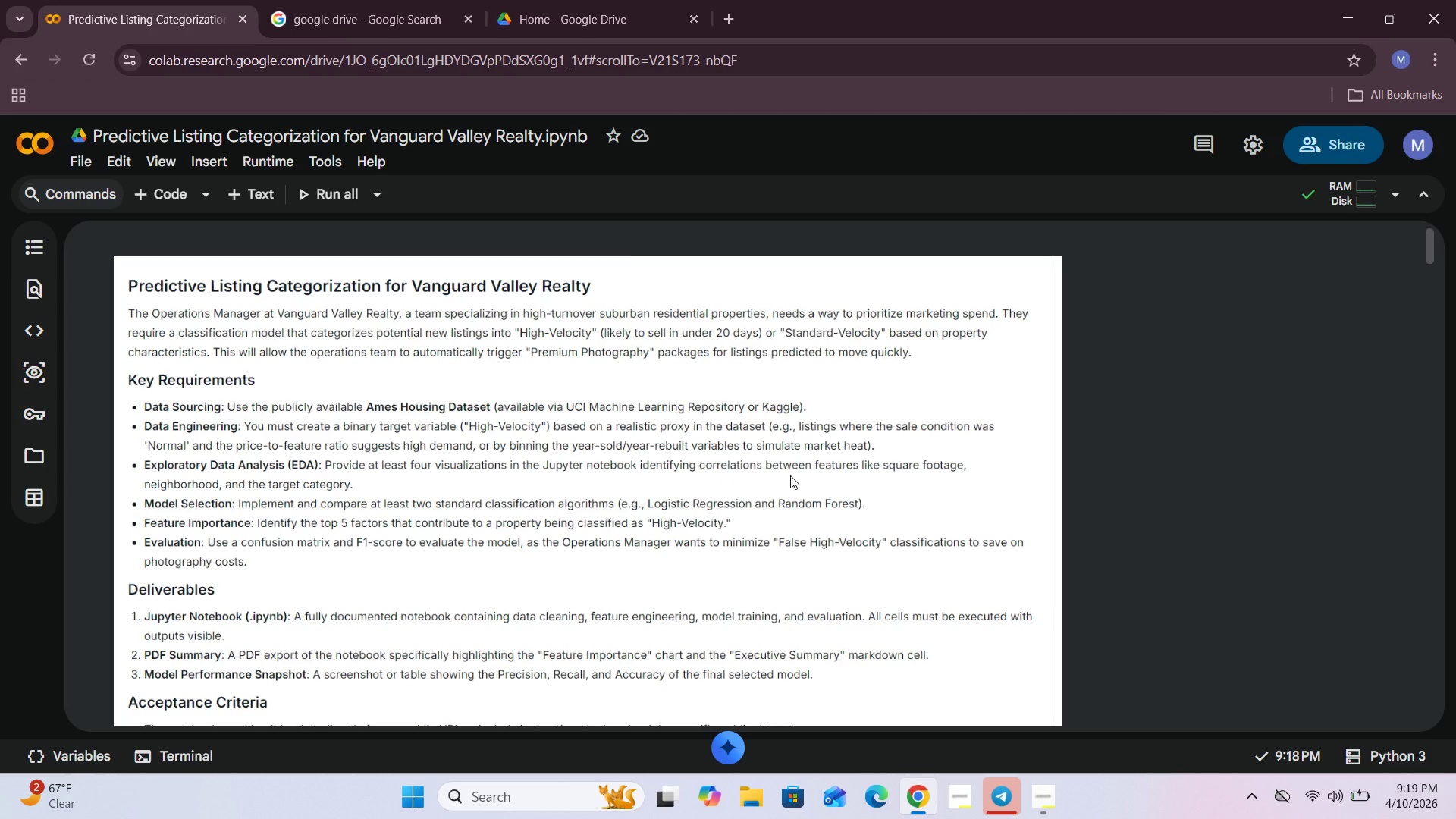 
wait(17.44)
 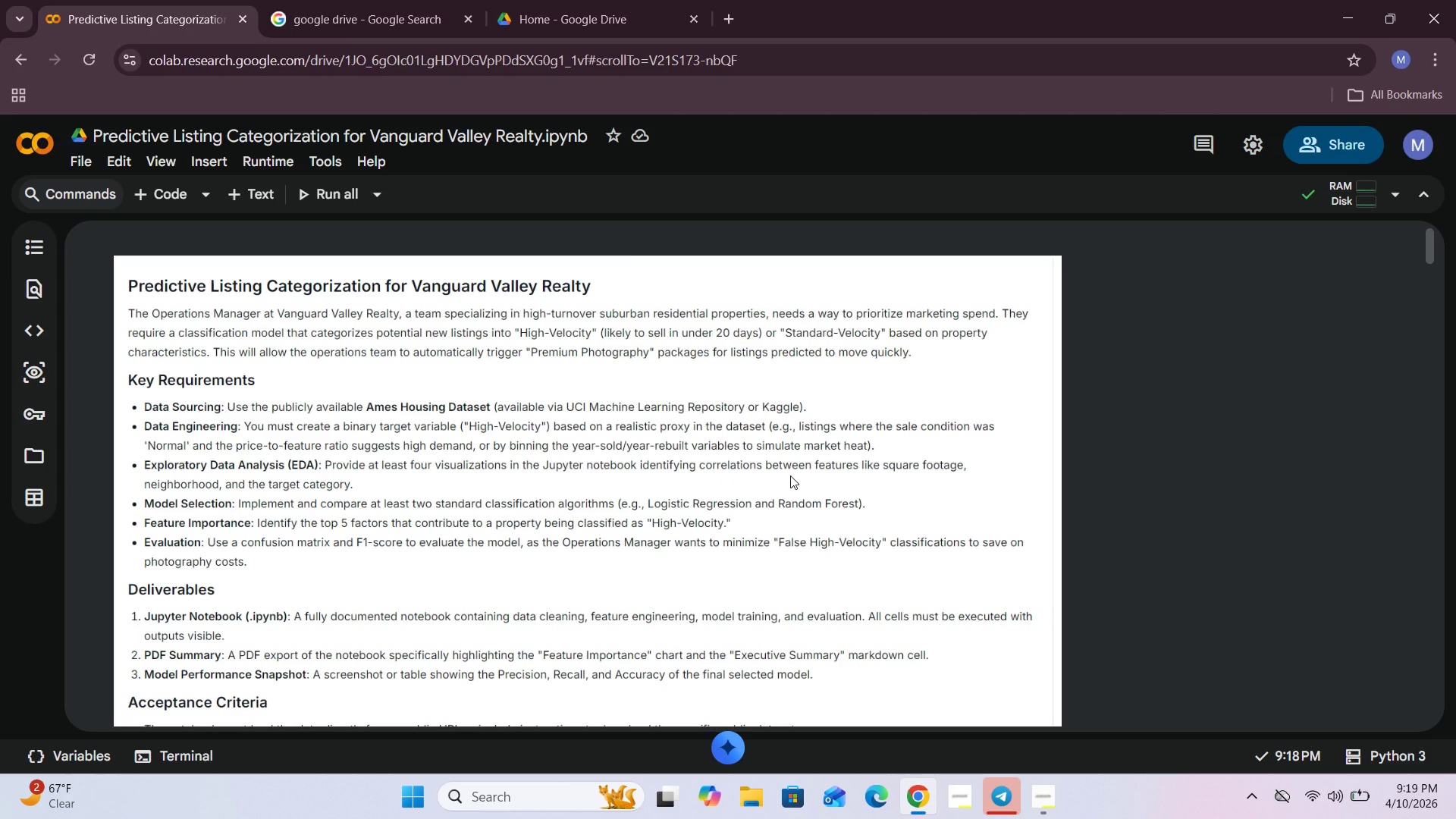 
scroll: coordinate [790, 475], scroll_direction: down, amount: 3.0
 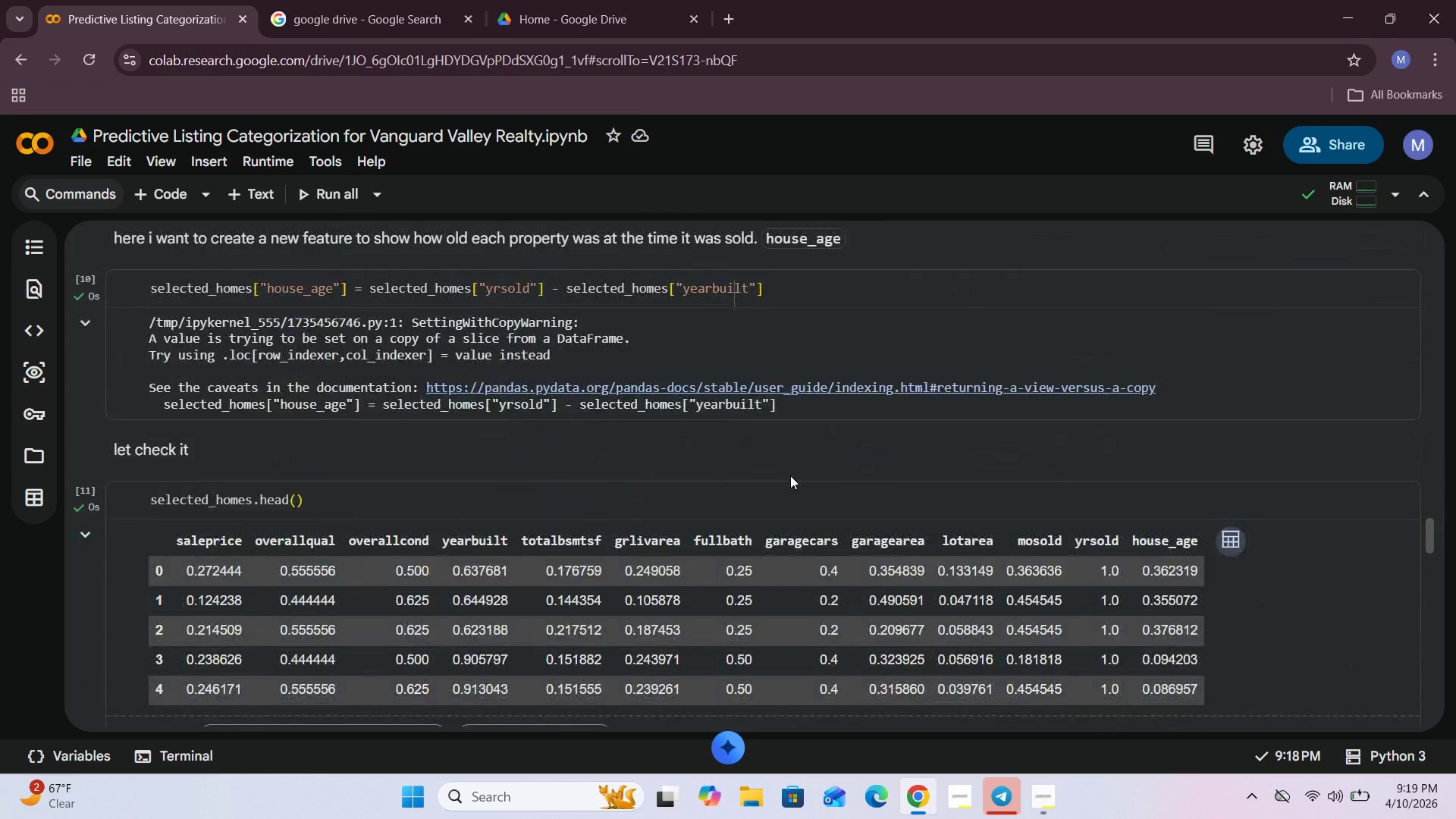 
left_click([547, 271])
 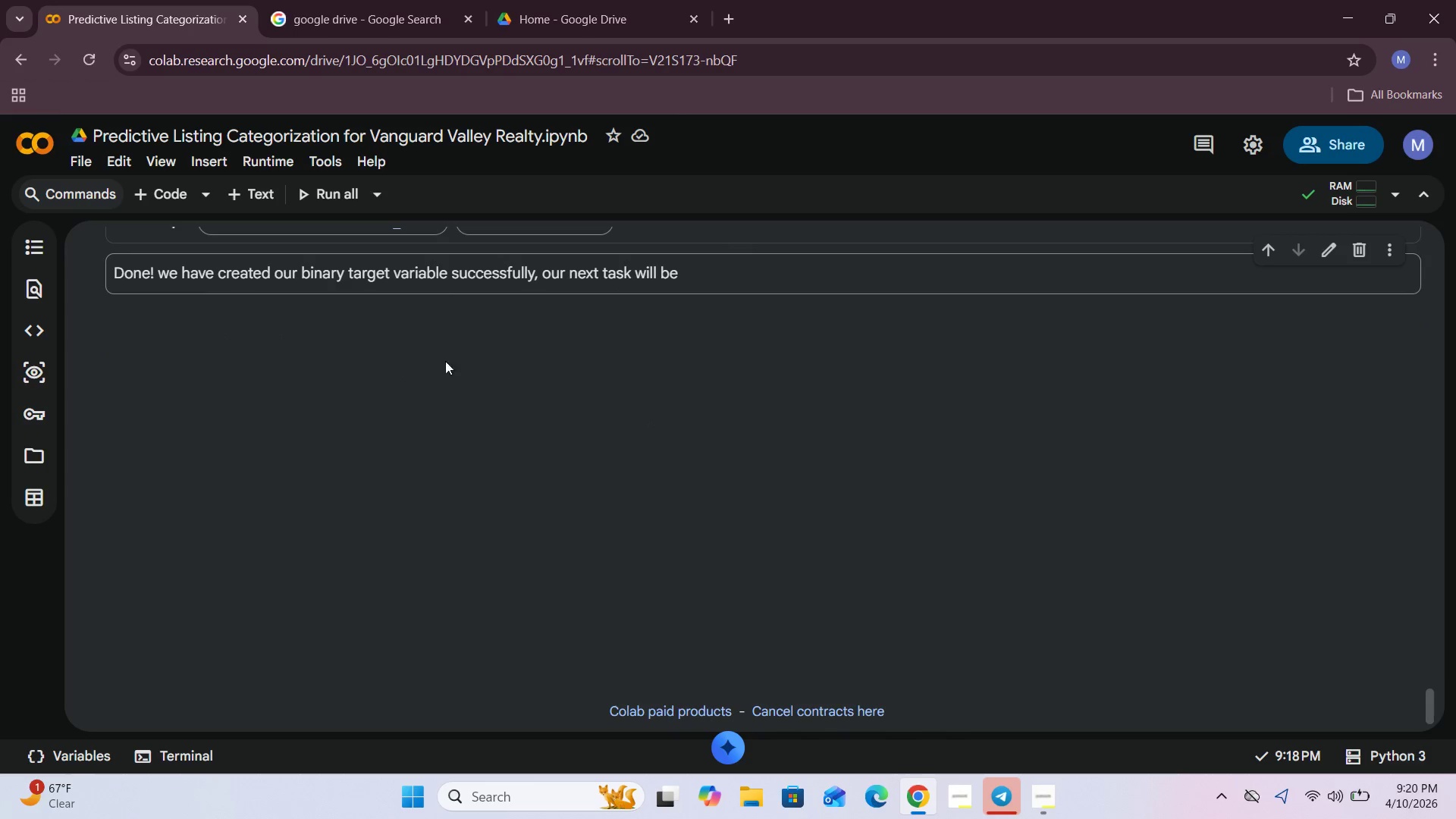 
mouse_move([237, 209])
 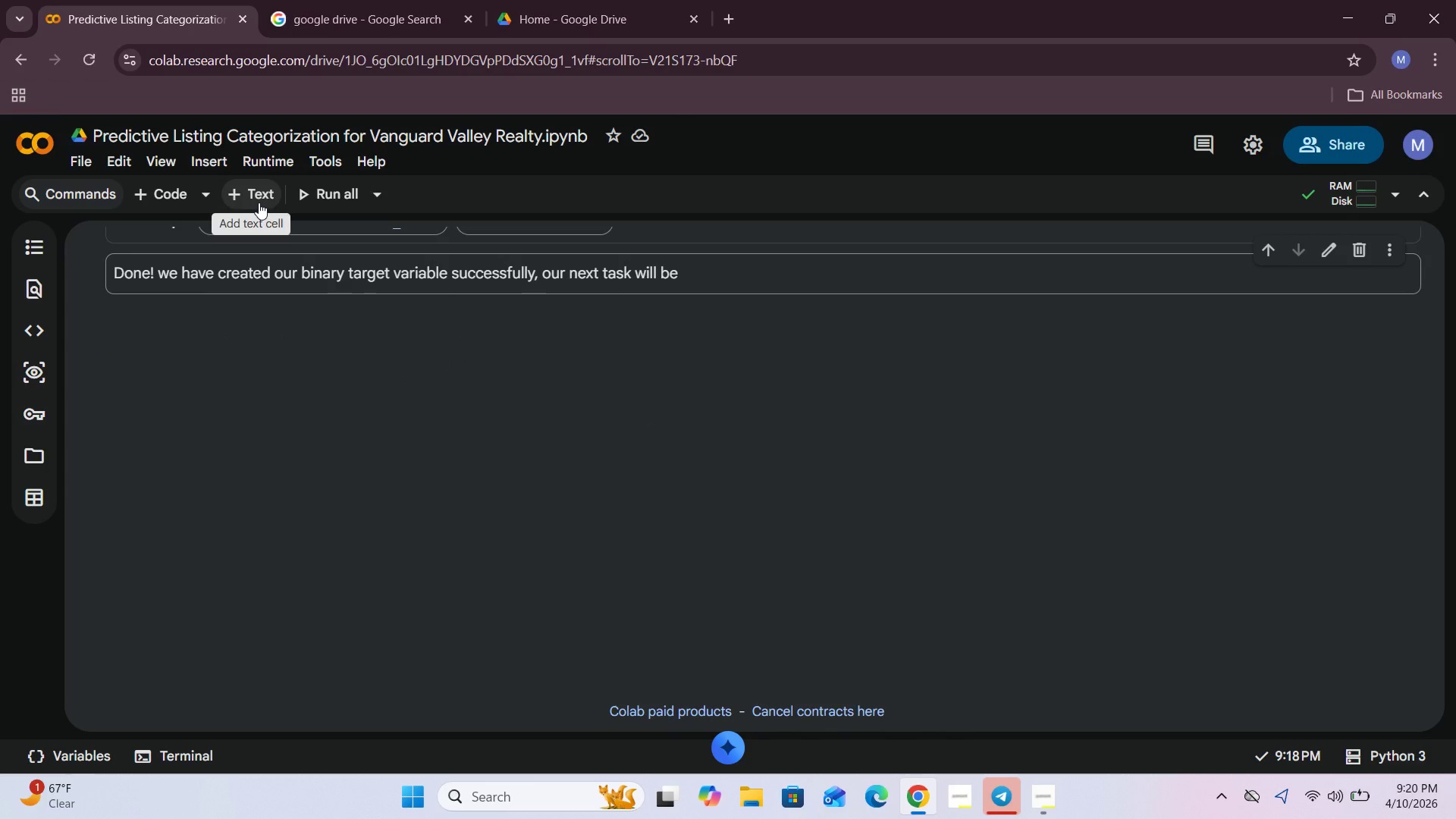 
left_click([259, 202])
 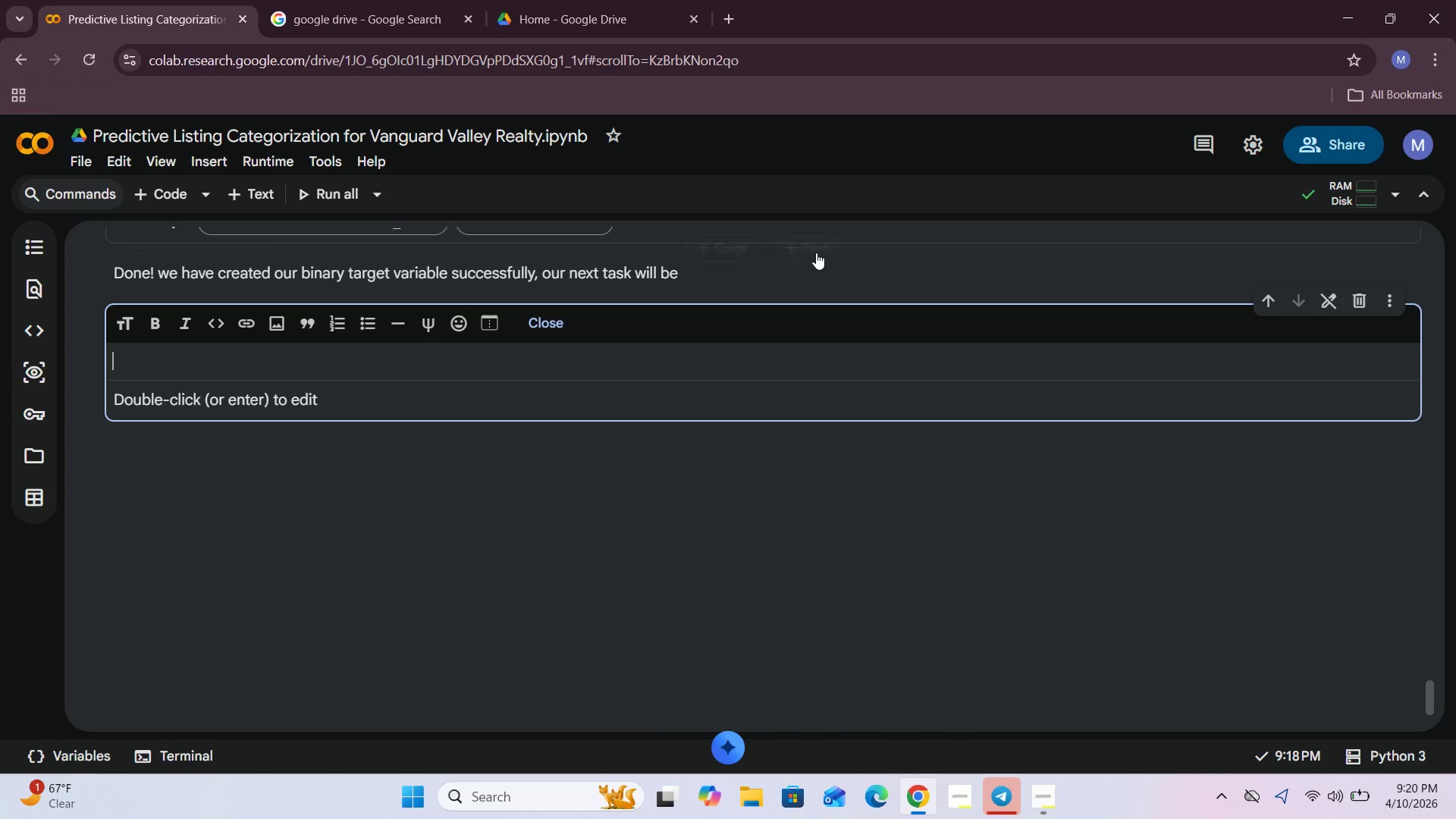 
left_click([761, 269])
 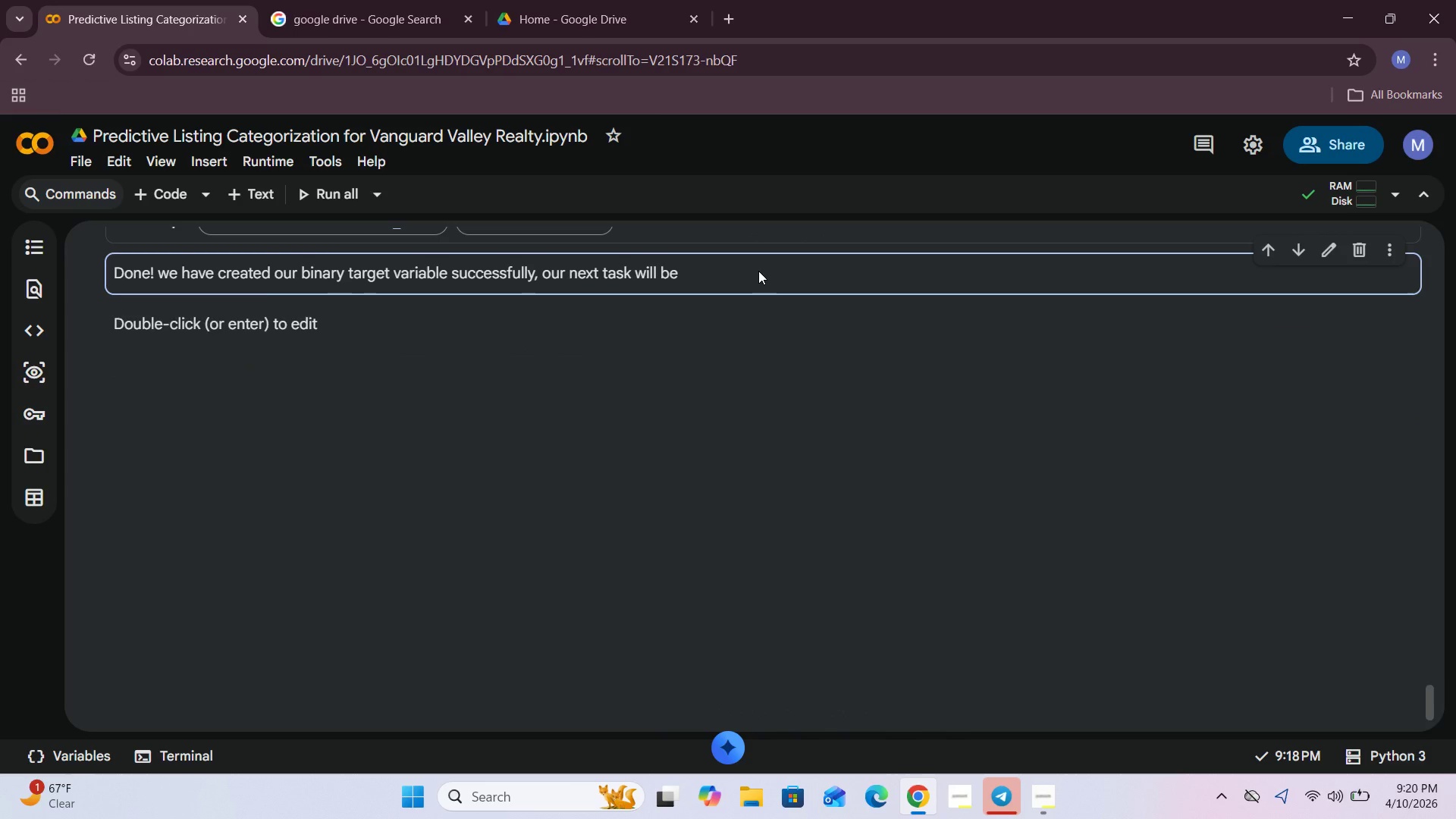 
double_click([758, 271])
 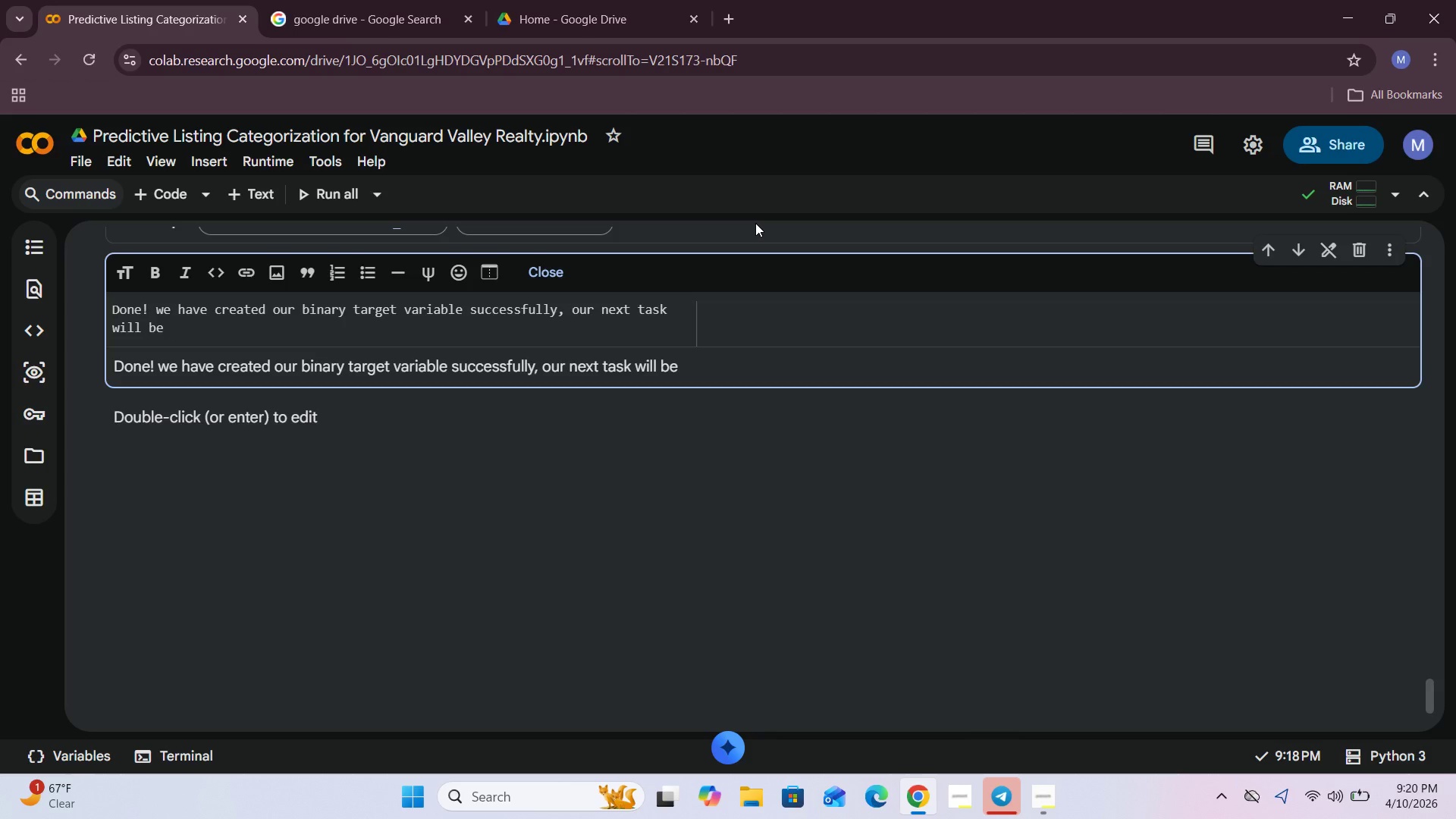 
type( doing exploratory data visualization)
 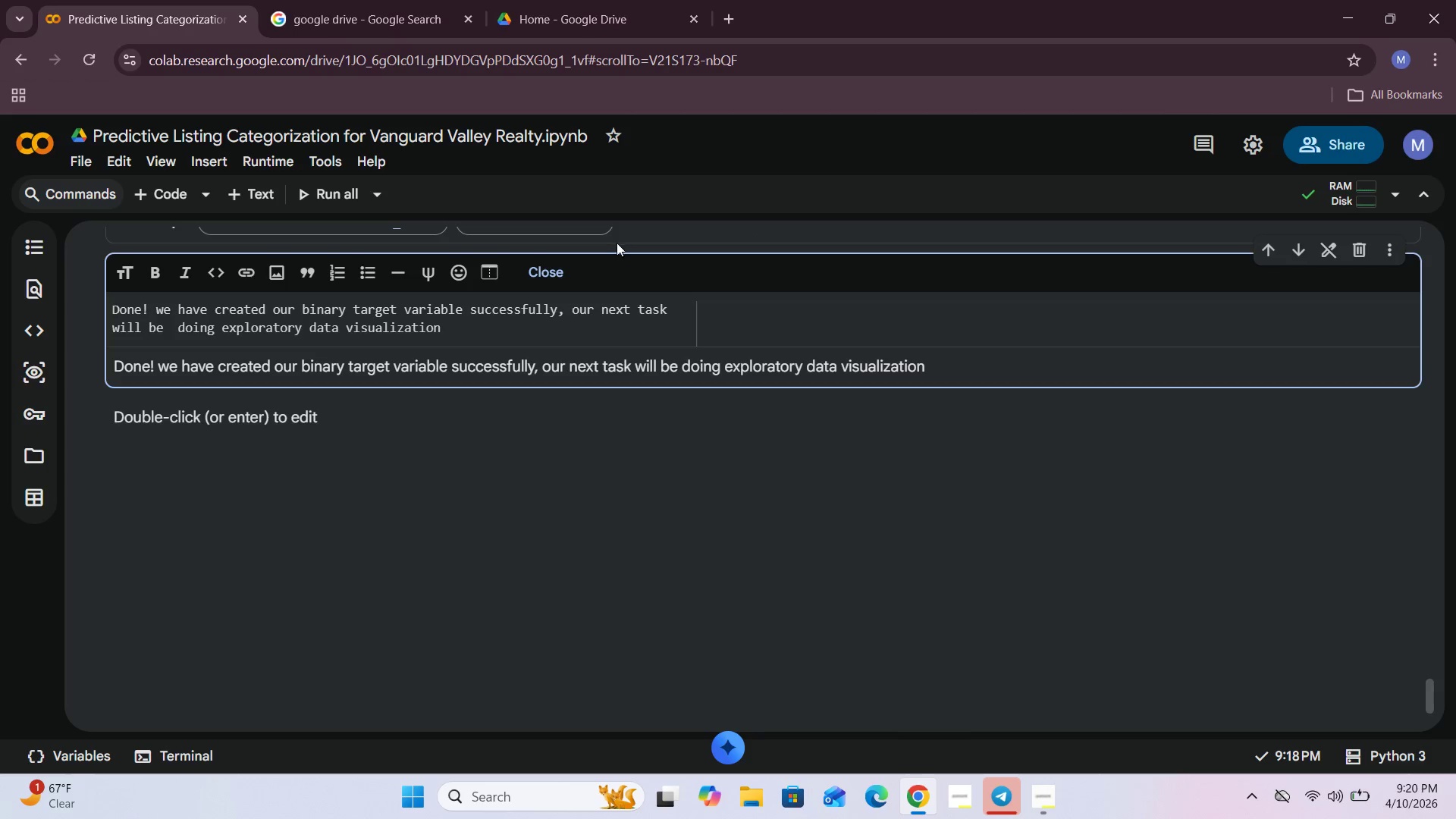 
left_click([553, 275])
 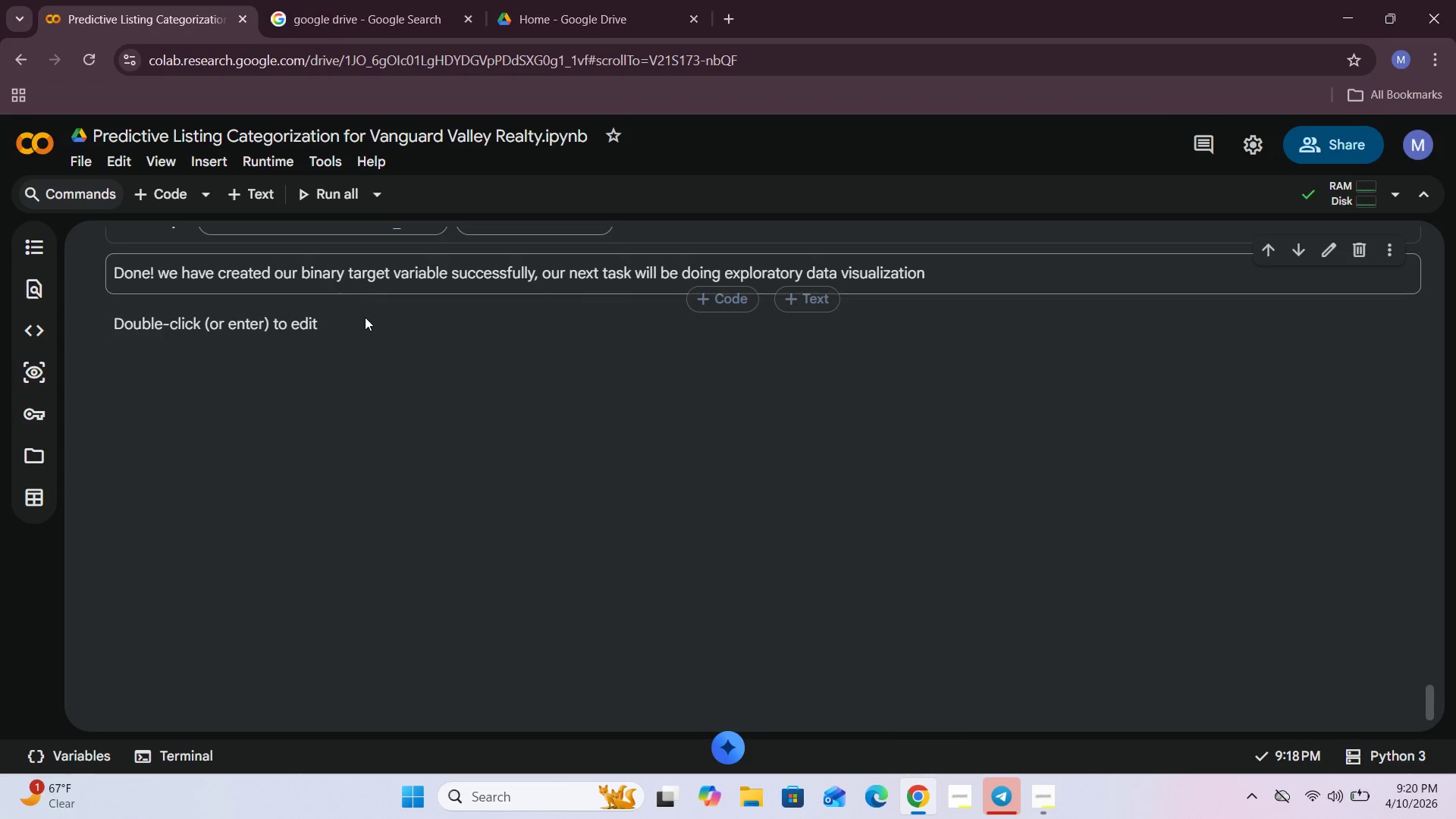 
double_click([365, 317])
 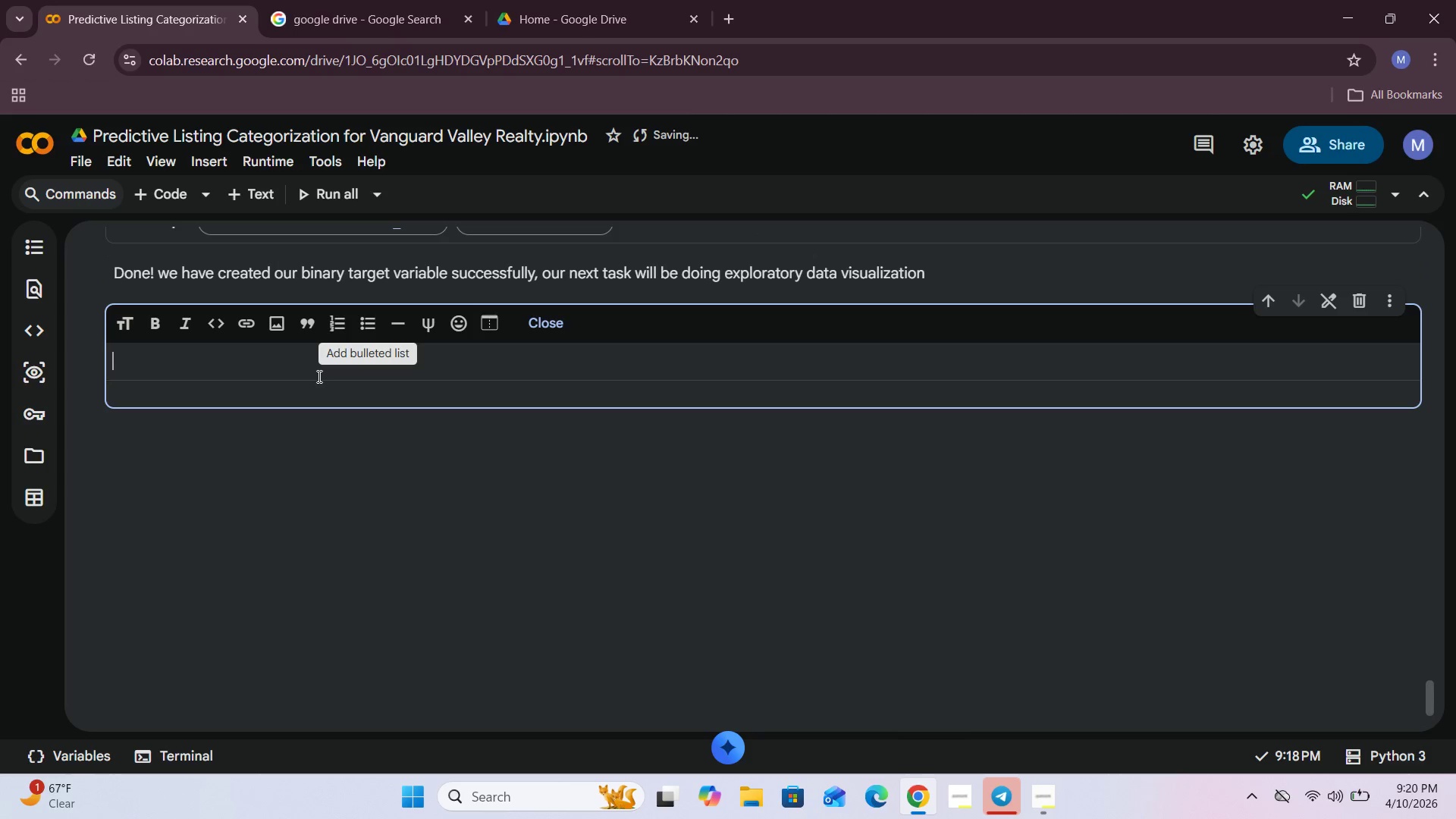 
type(Exploratory Data Vu)
key(Backspace)
type(isualization)
 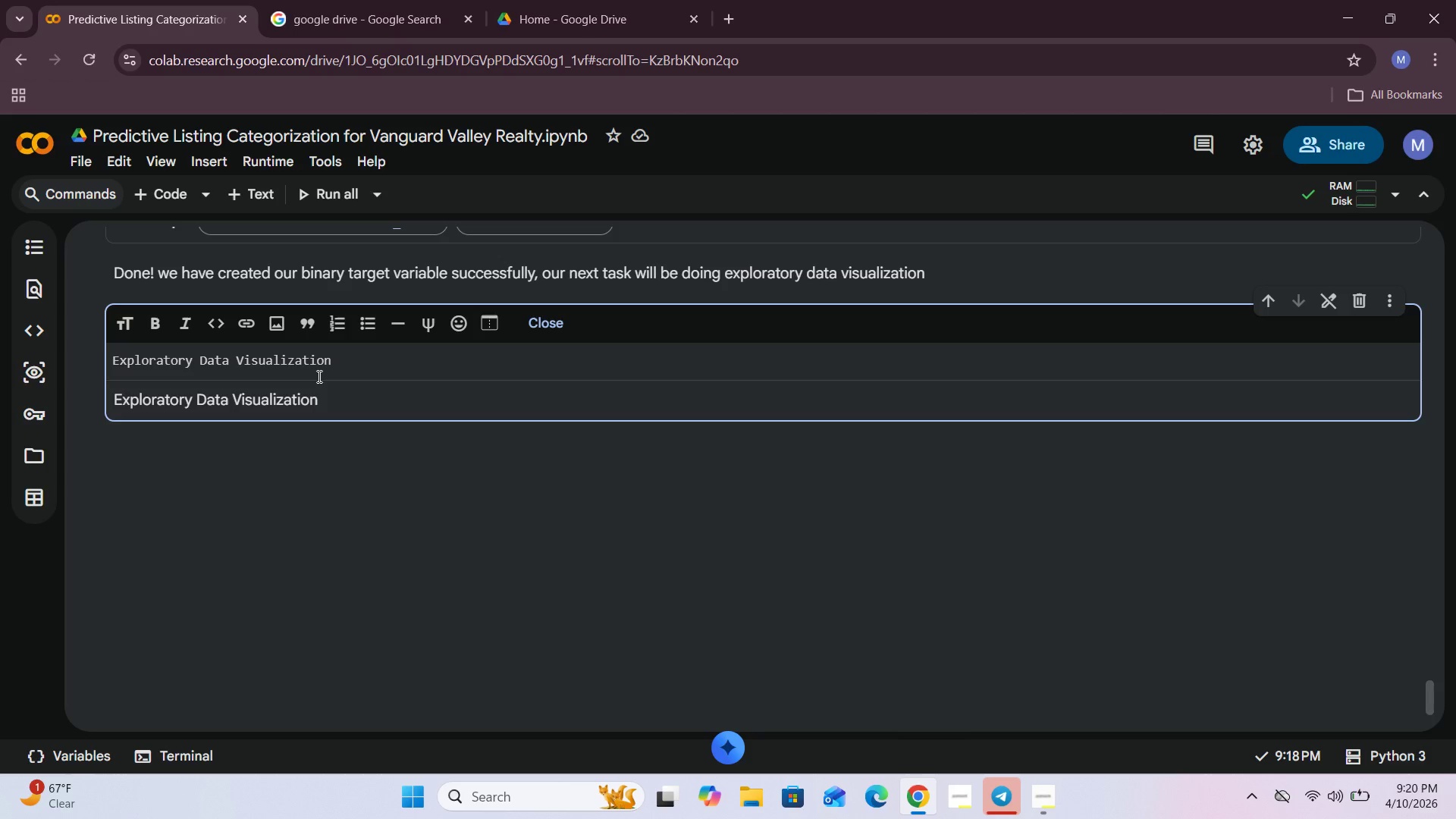 
wait(11.72)
 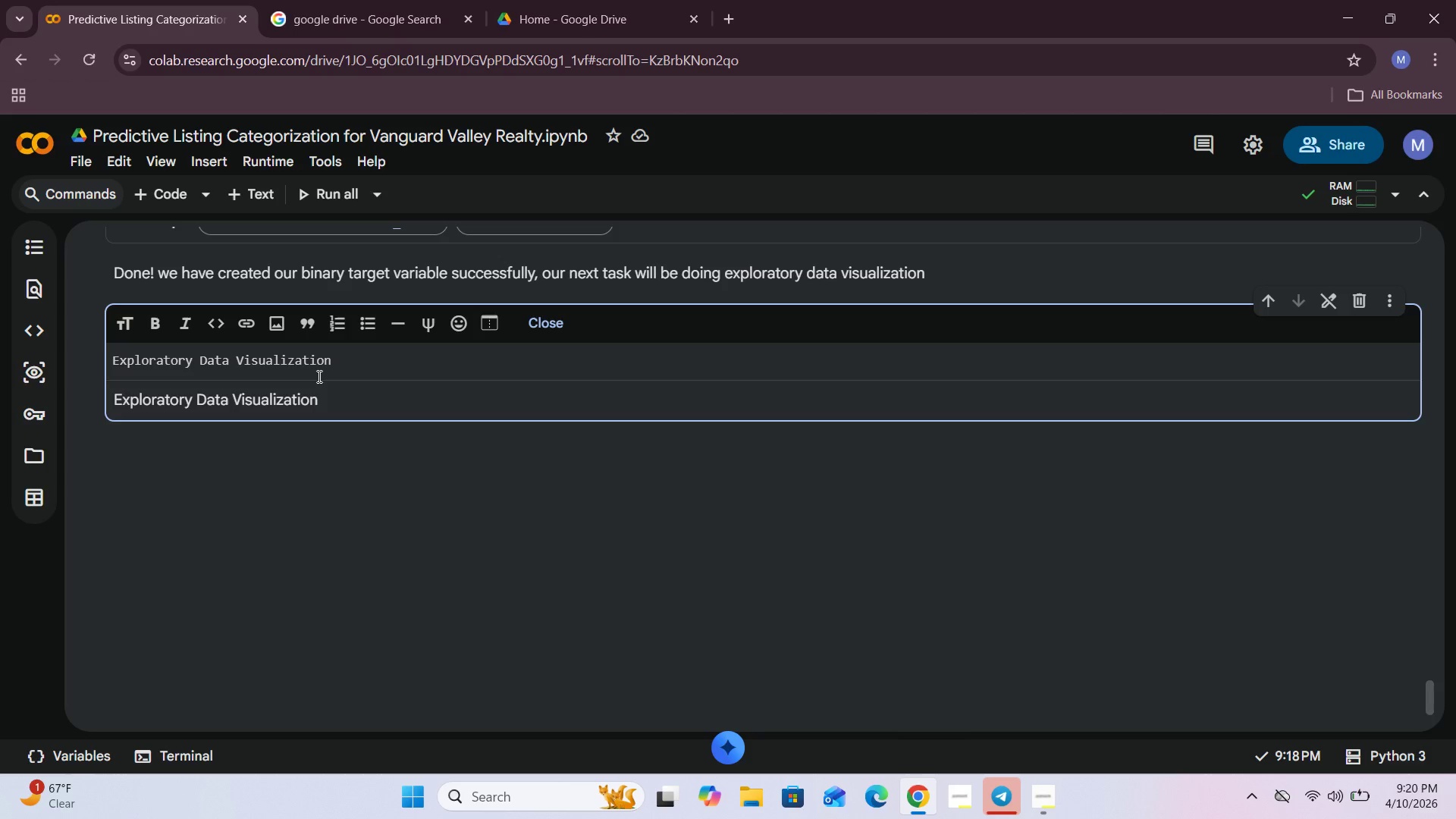 
left_click([111, 359])
 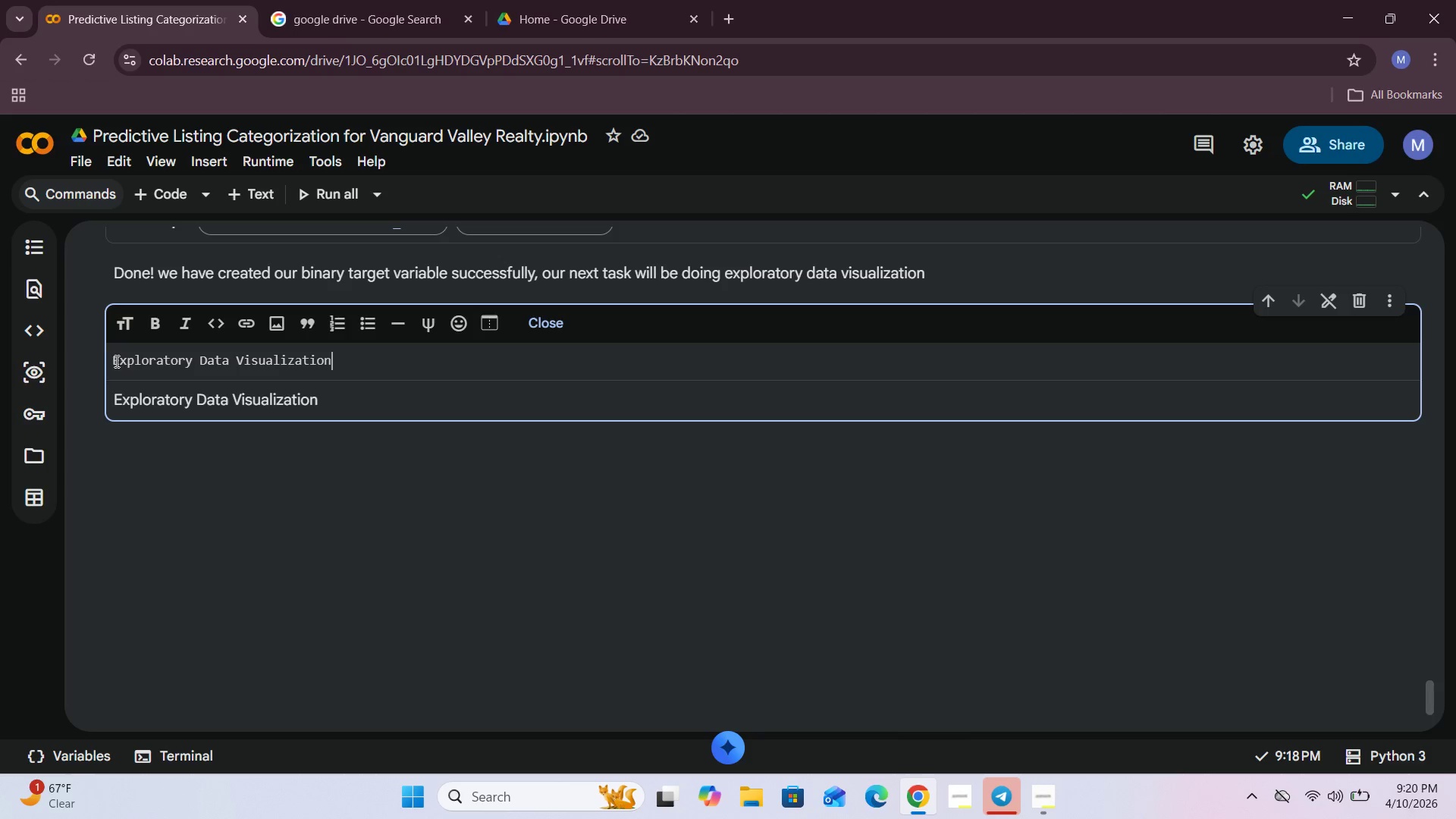 
left_click([115, 361])
 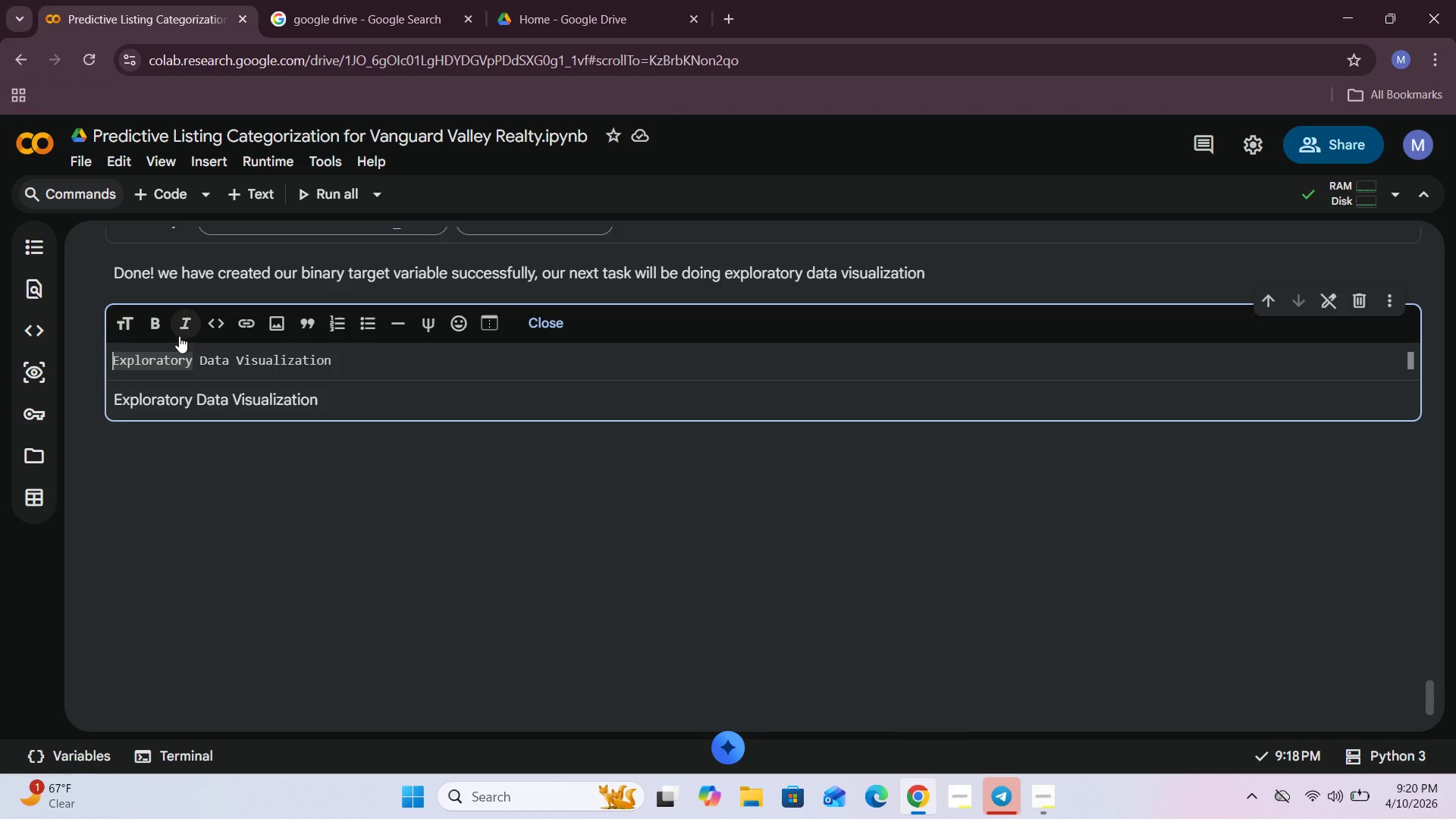 
key(Shift+3)
 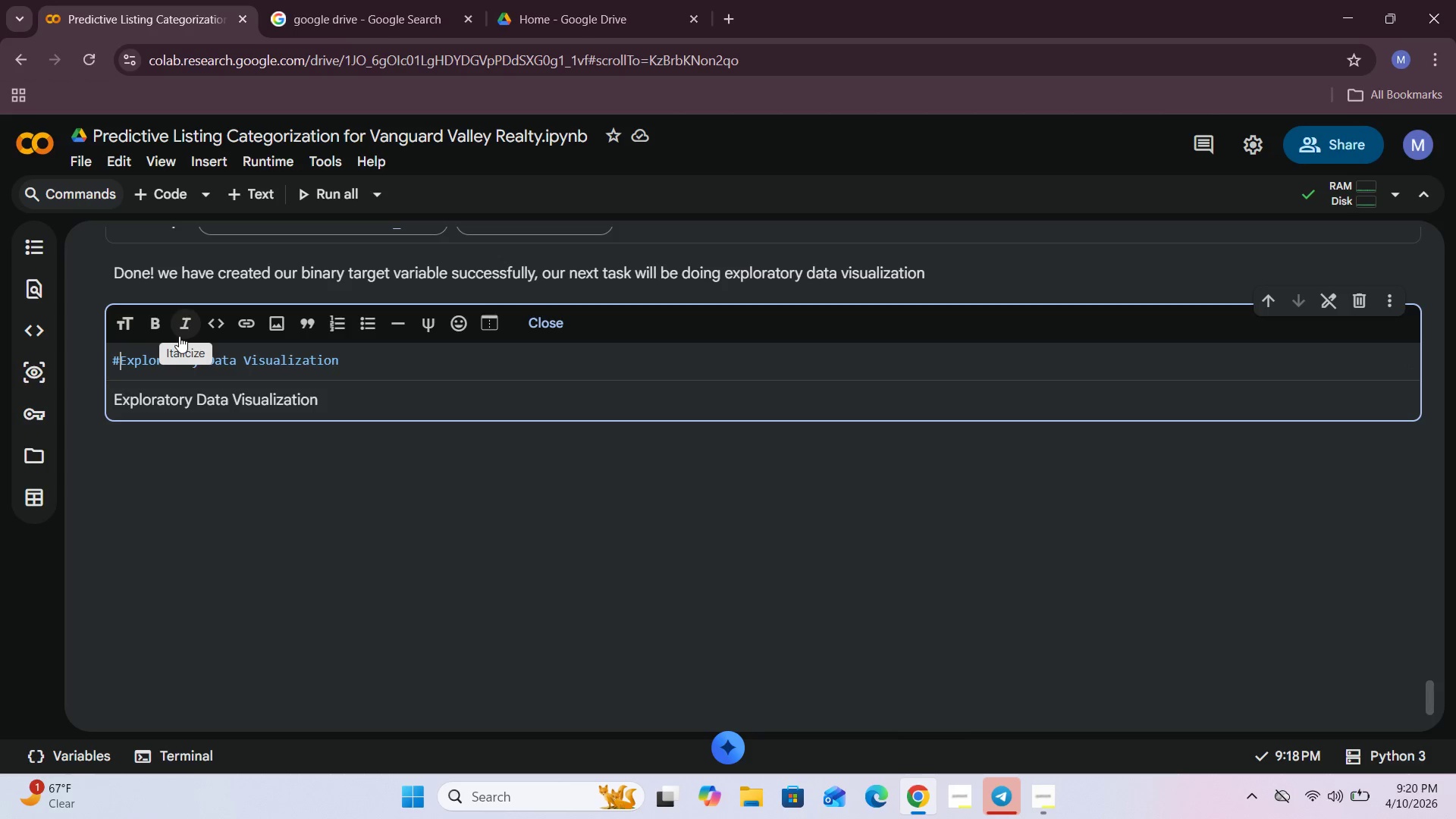 
key(Space)
 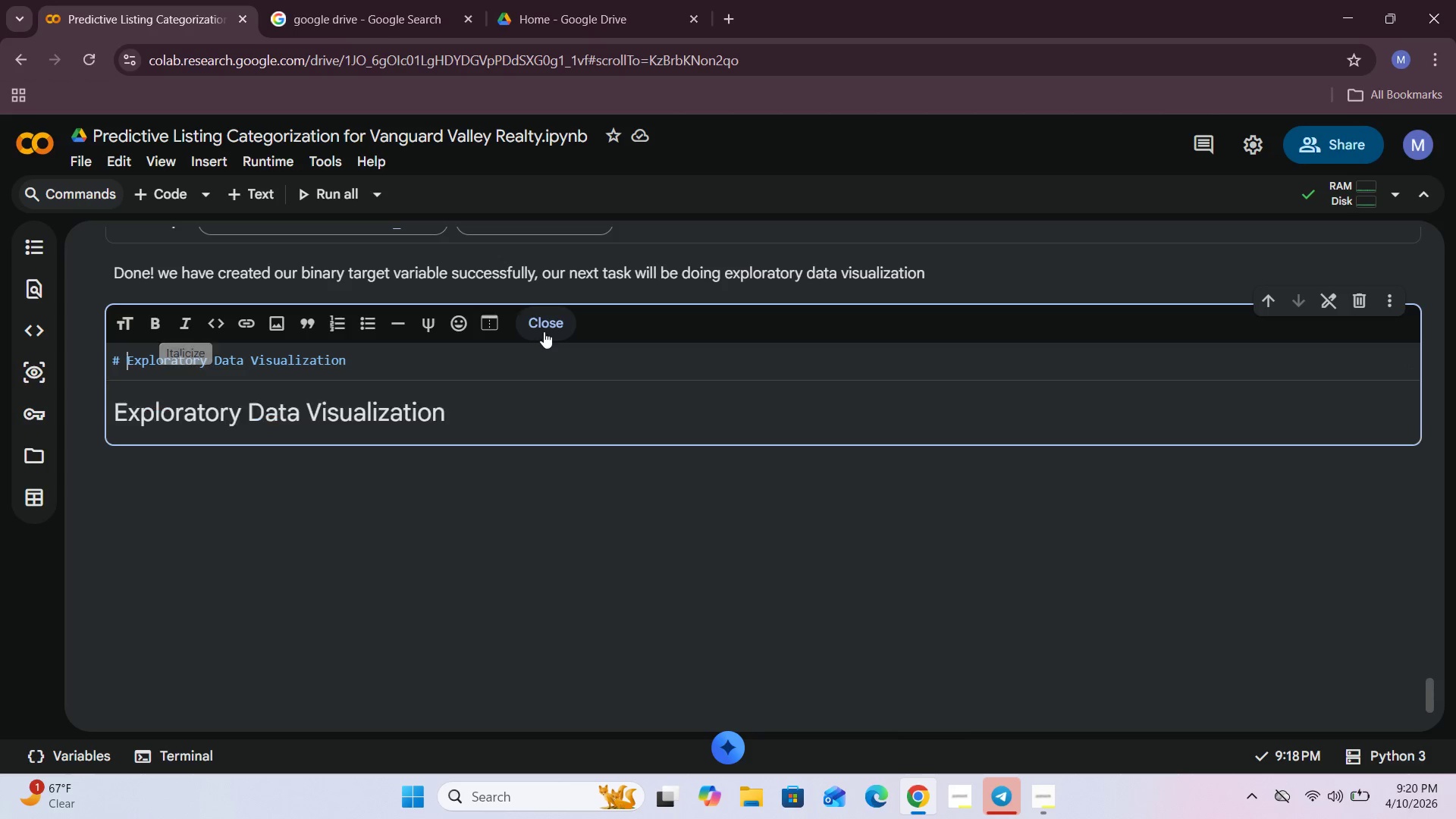 
left_click([546, 328])
 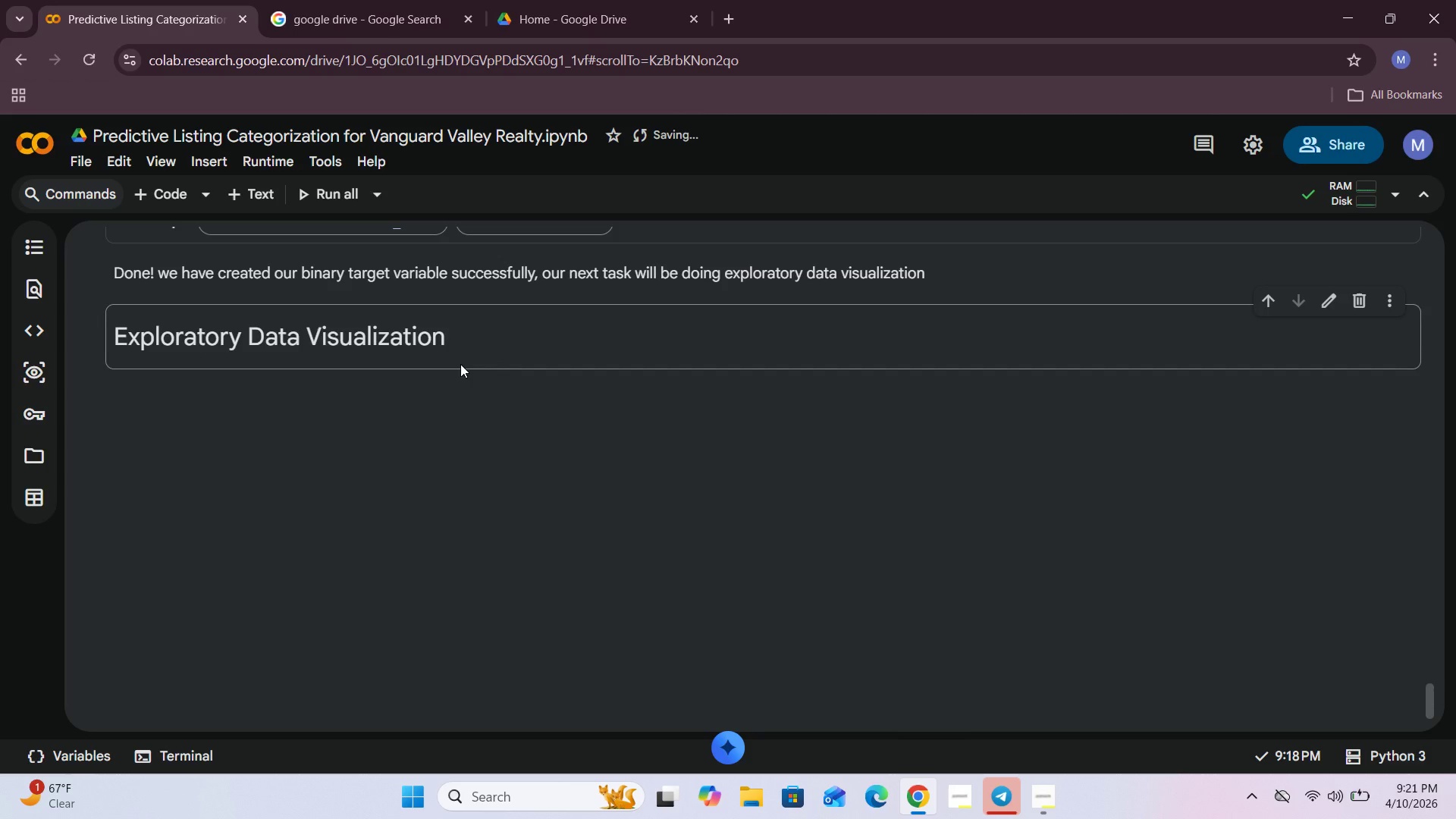 
wait(6.62)
 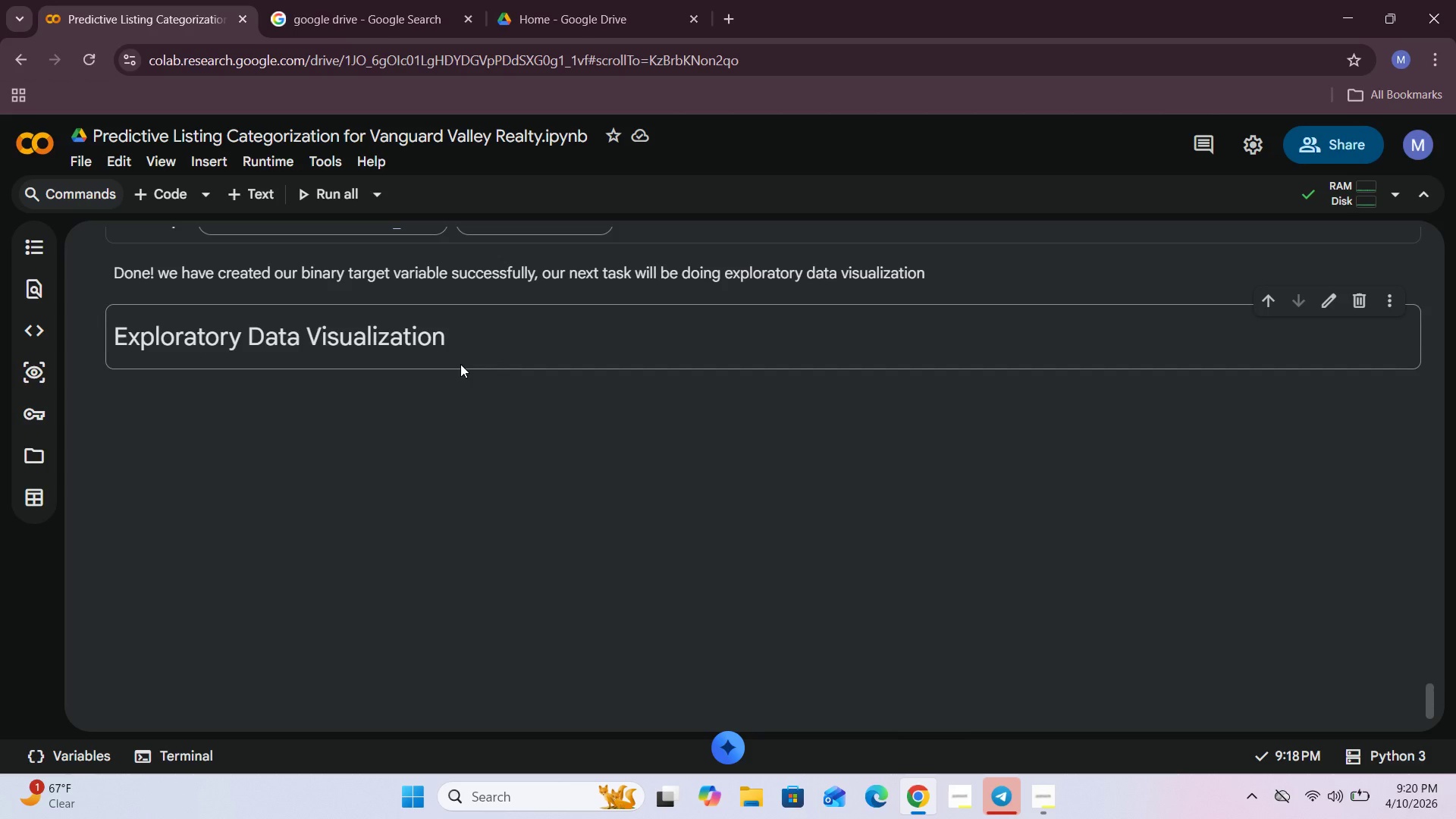 
left_click([522, 362])
 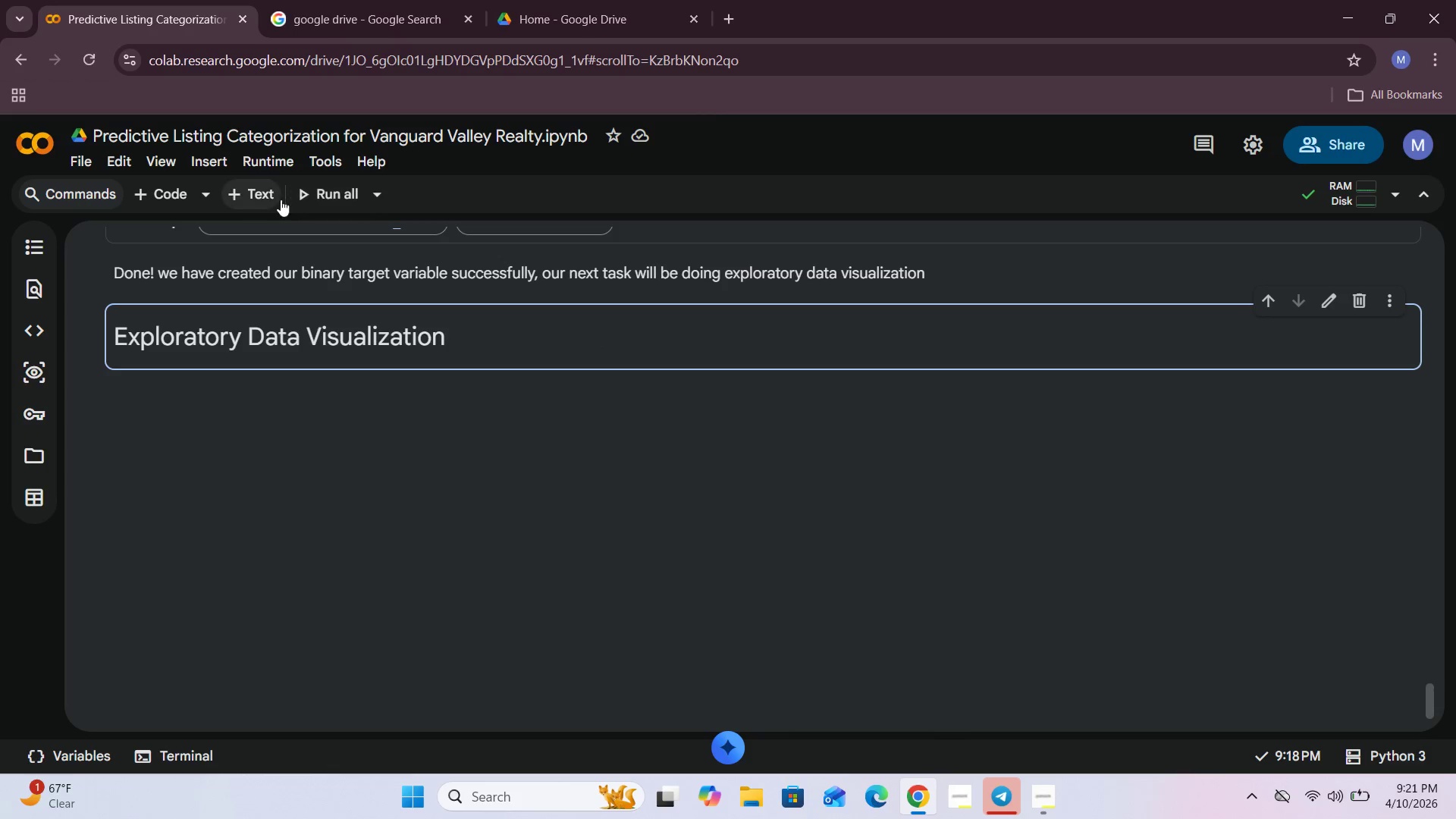 
left_click([266, 199])
 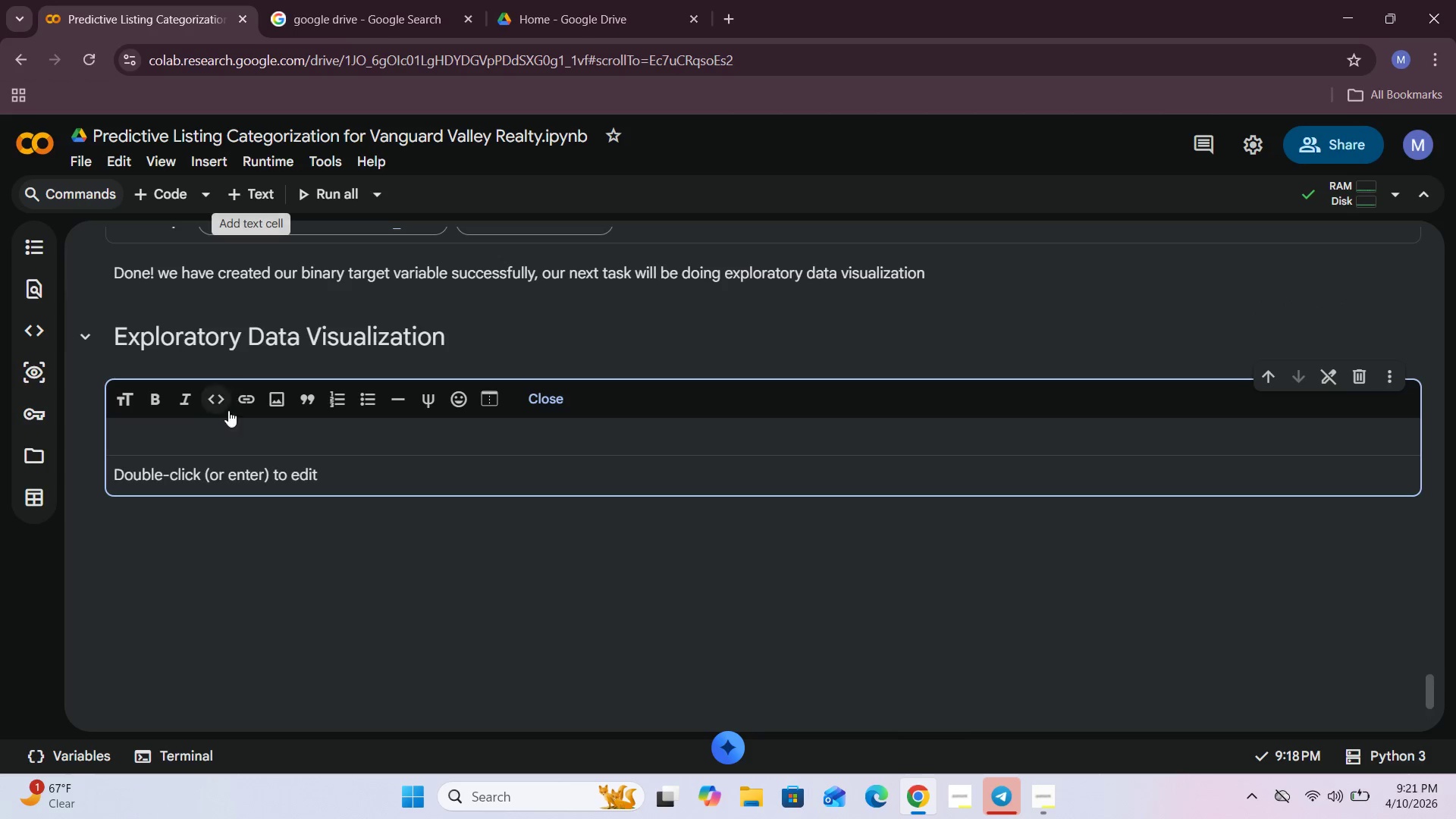 
left_click([224, 438])
 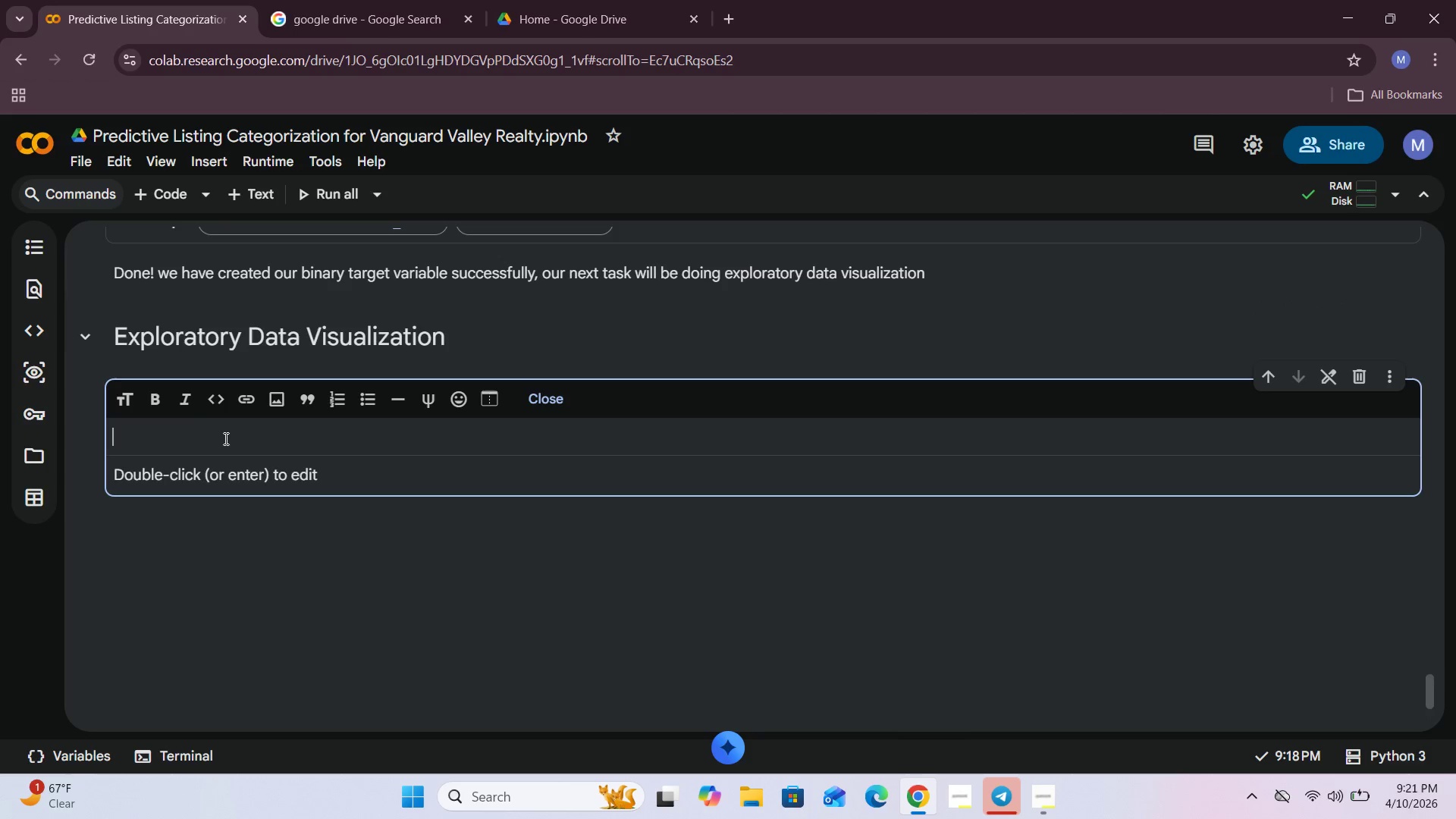 
type(sice we are buildg a classification model , I want to understand)
 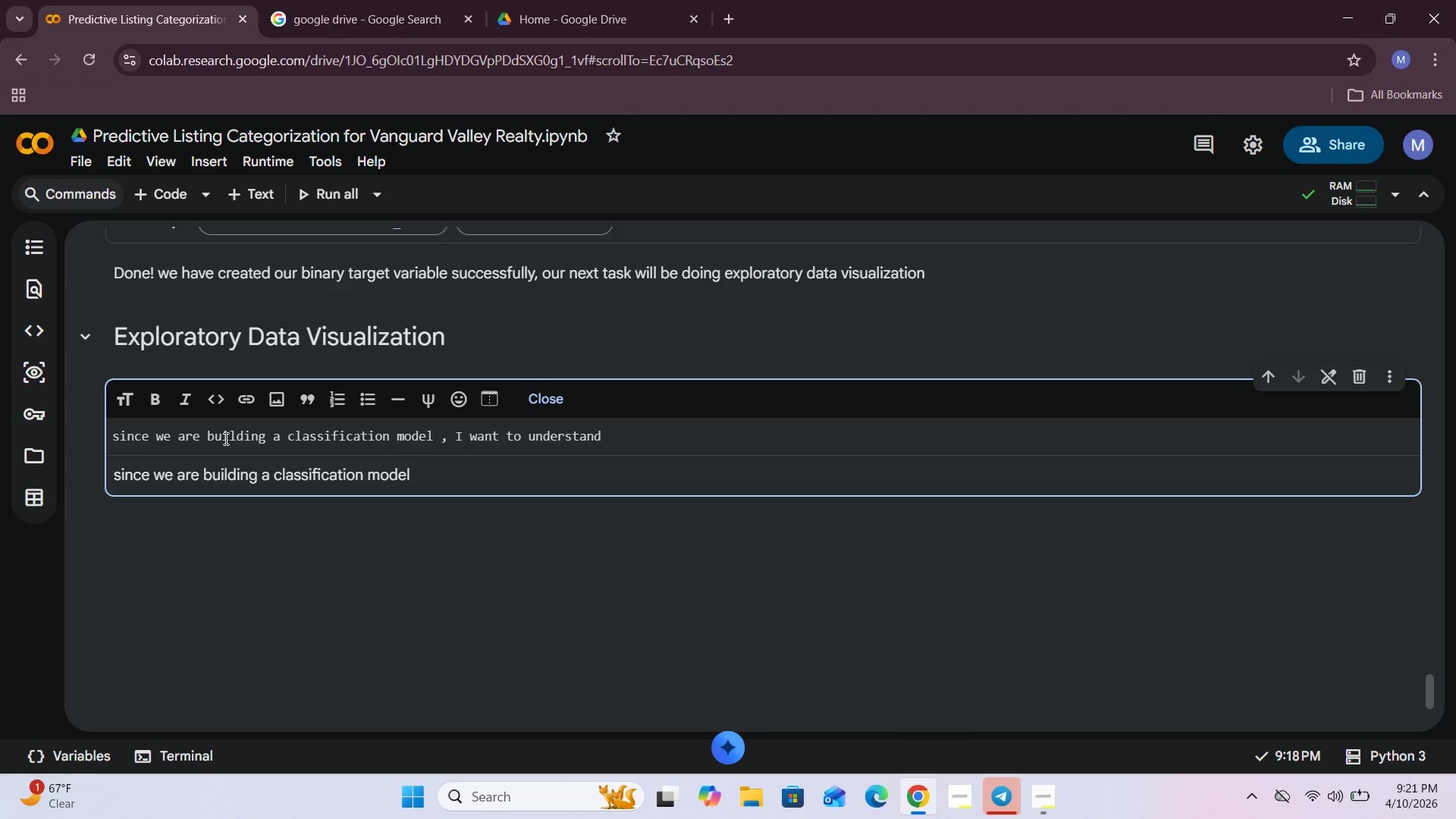 
type( the target variable which ihih-velocity's distribution)
 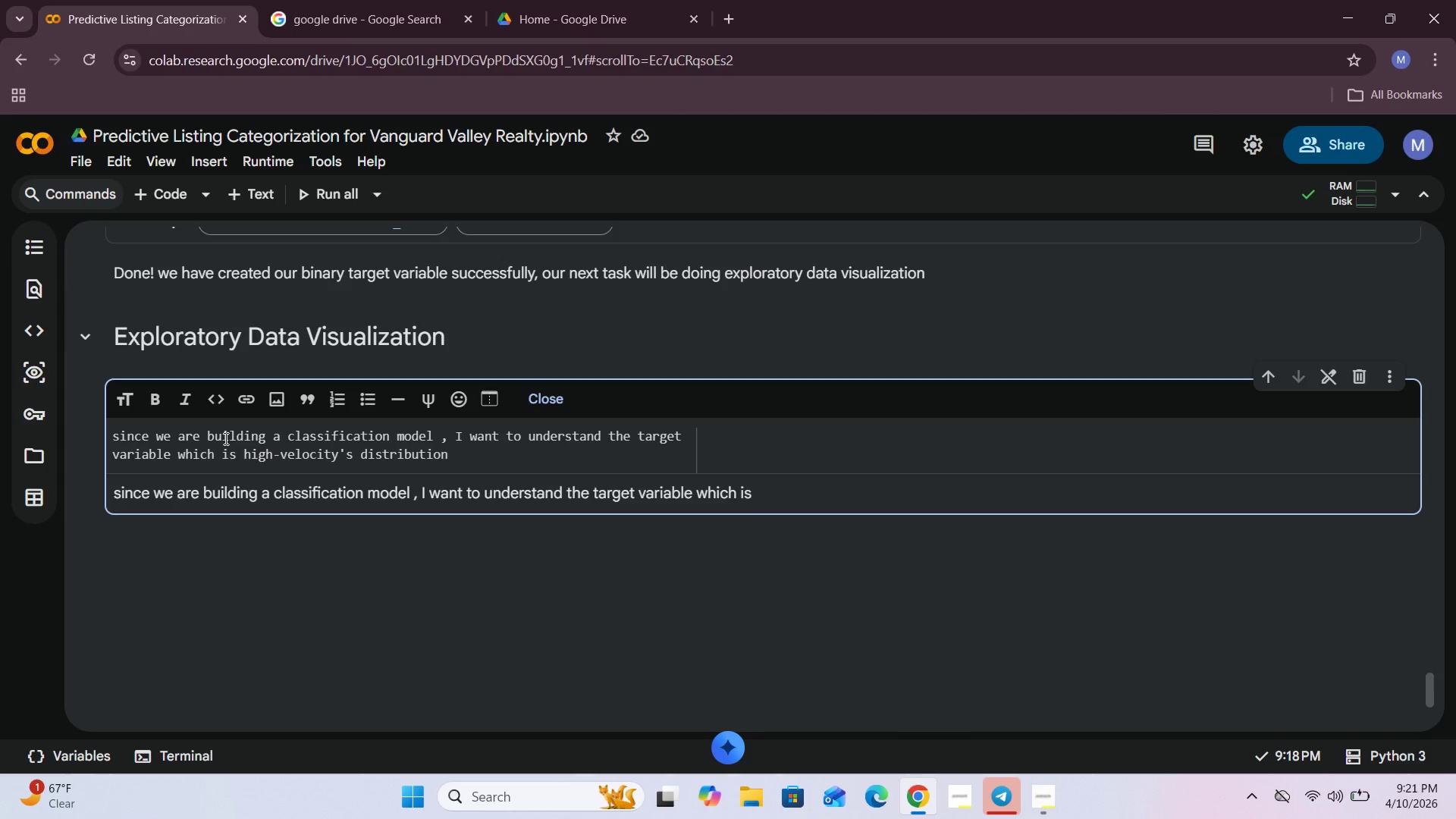 
type( . if it hels)
key(Backspace)
type(ps me whether the two classes have d)
key(Backspace)
type(fair distribution or not )
 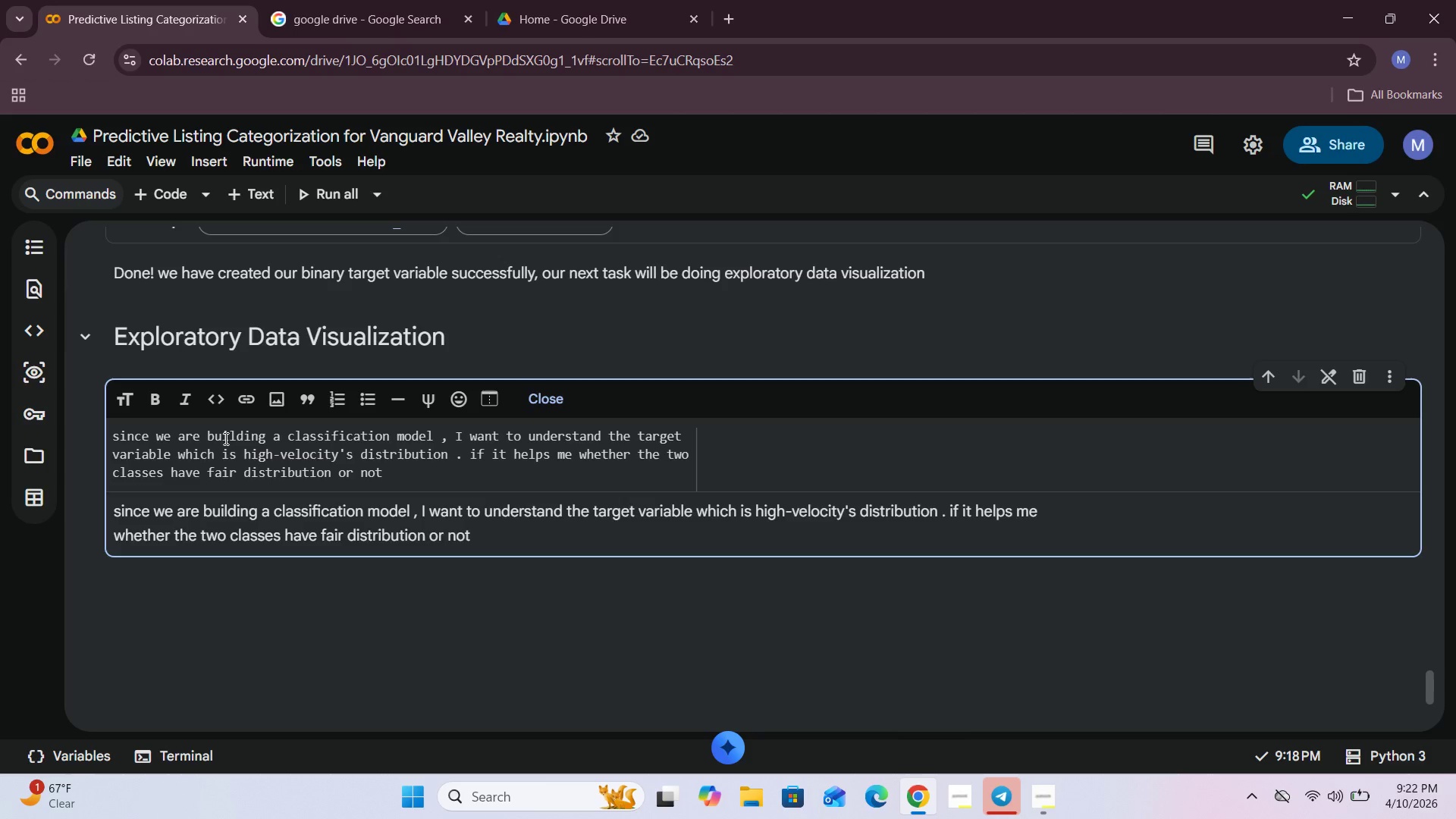 
type(because the ballanced r not will influence models performam)
key(Backspace)
type(nce on predicting the two classes in a right way and fairly.)
 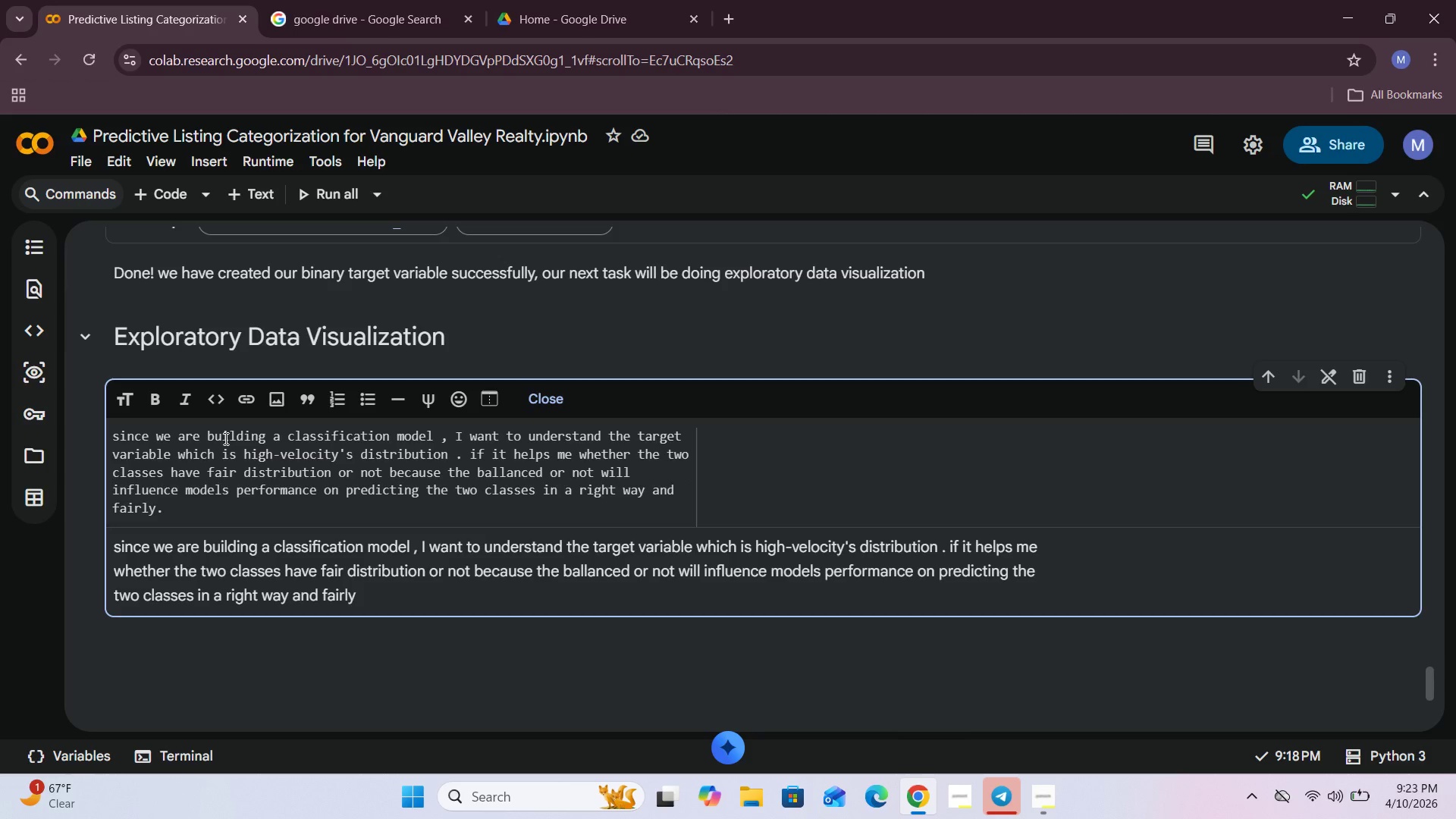 
left_click([525, 404])
 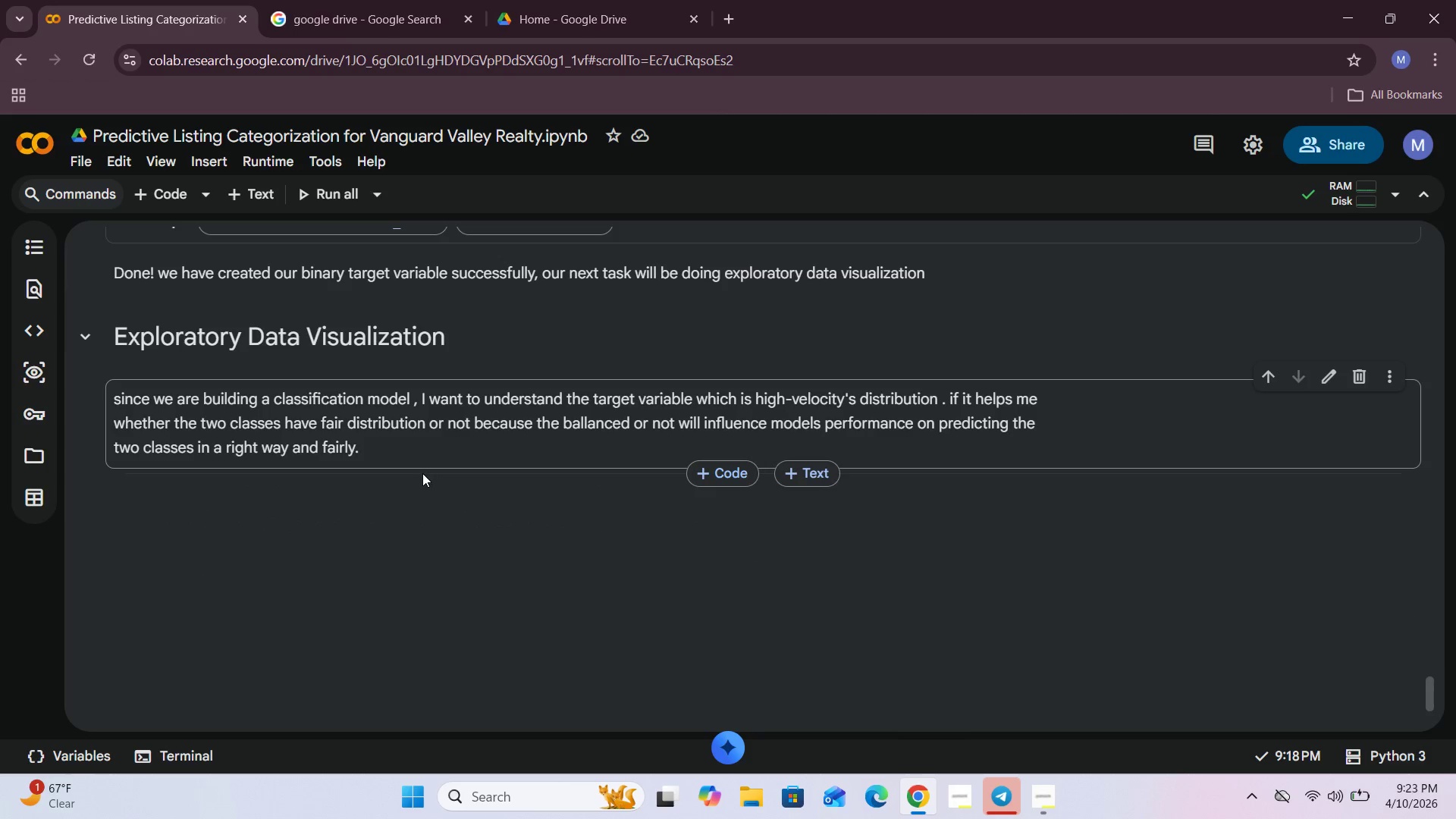 
scroll: coordinate [422, 473], scroll_direction: down, amount: 1.0
 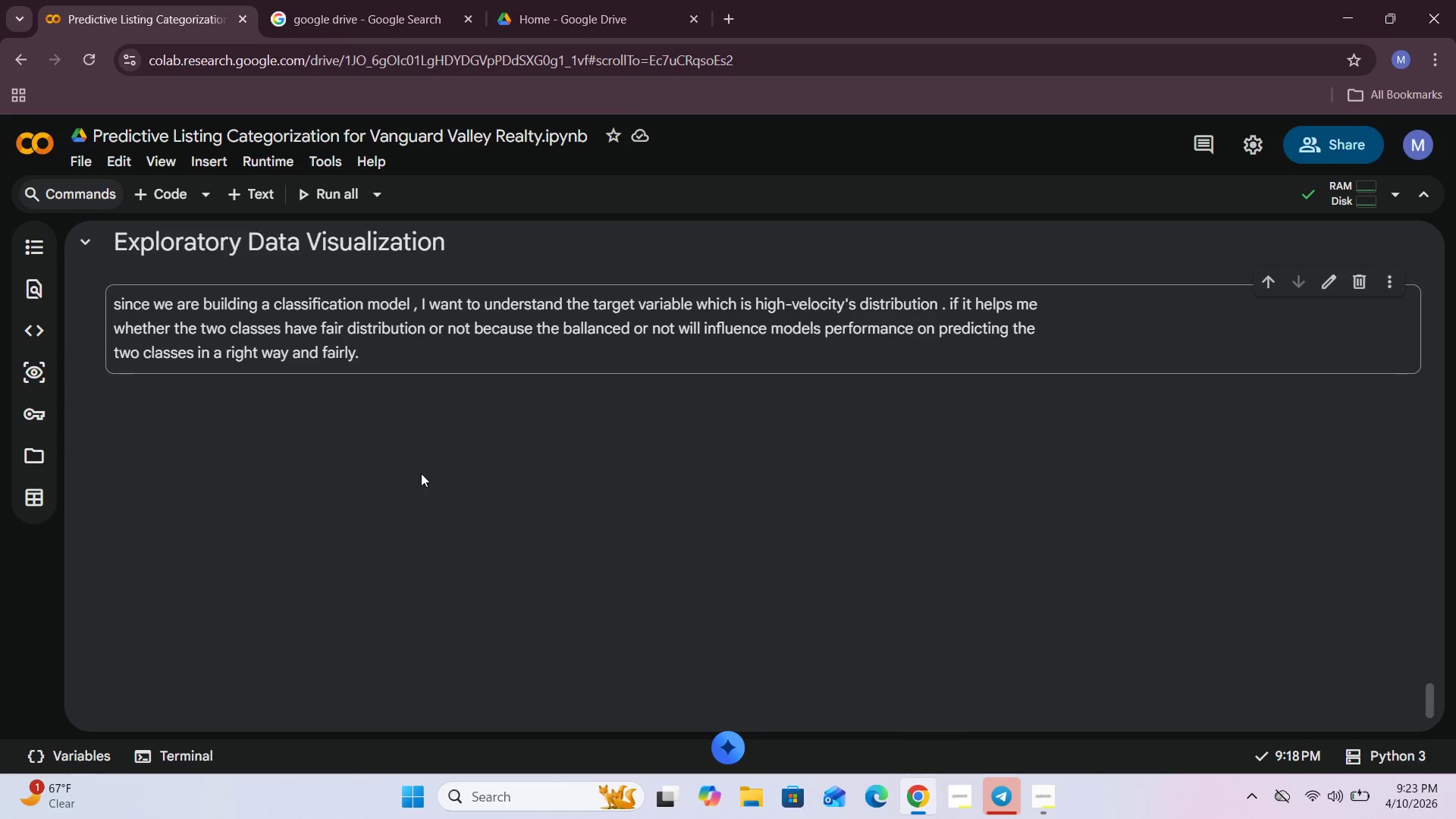 
left_click([412, 375])
 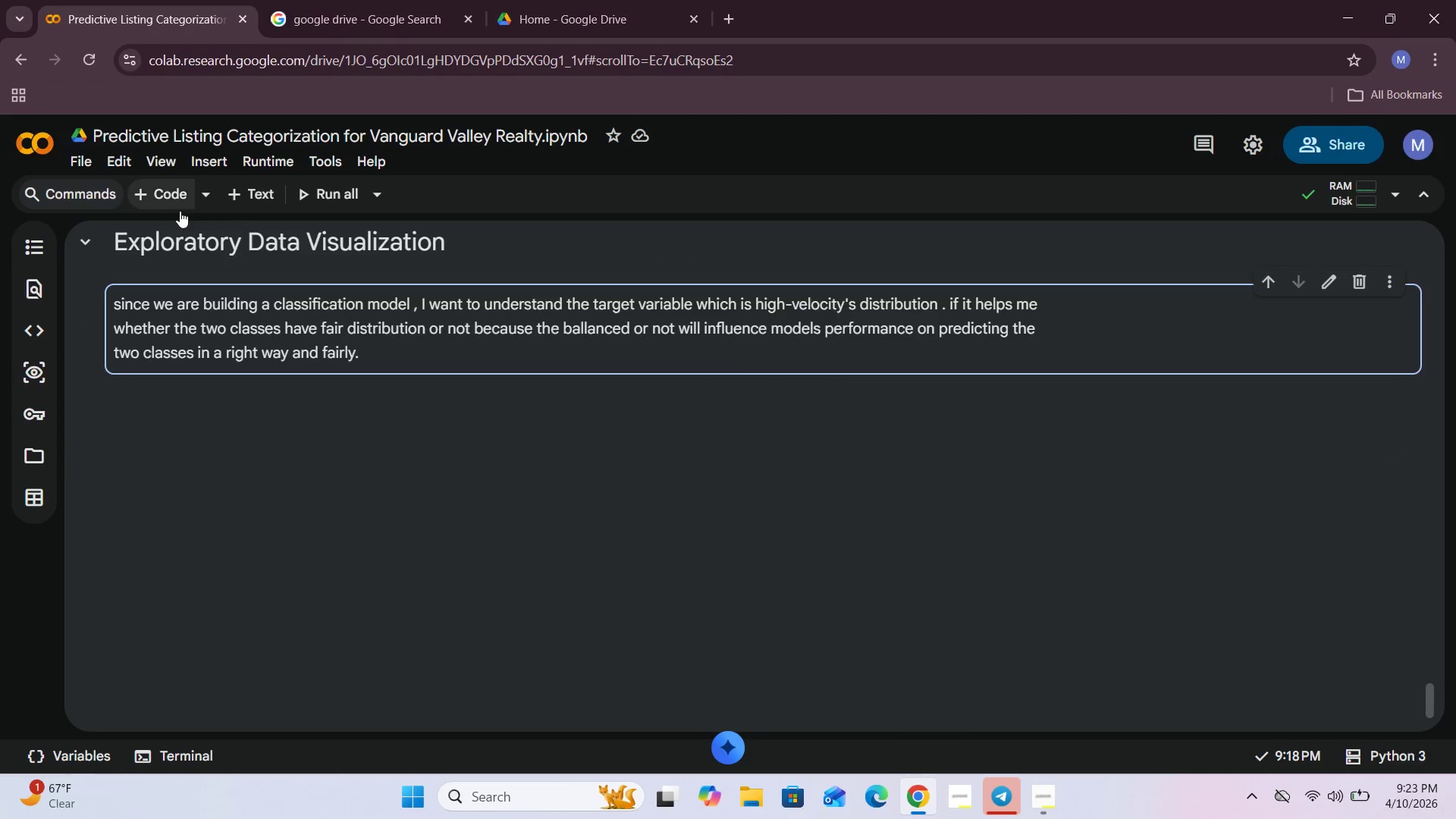 
left_click([166, 203])
 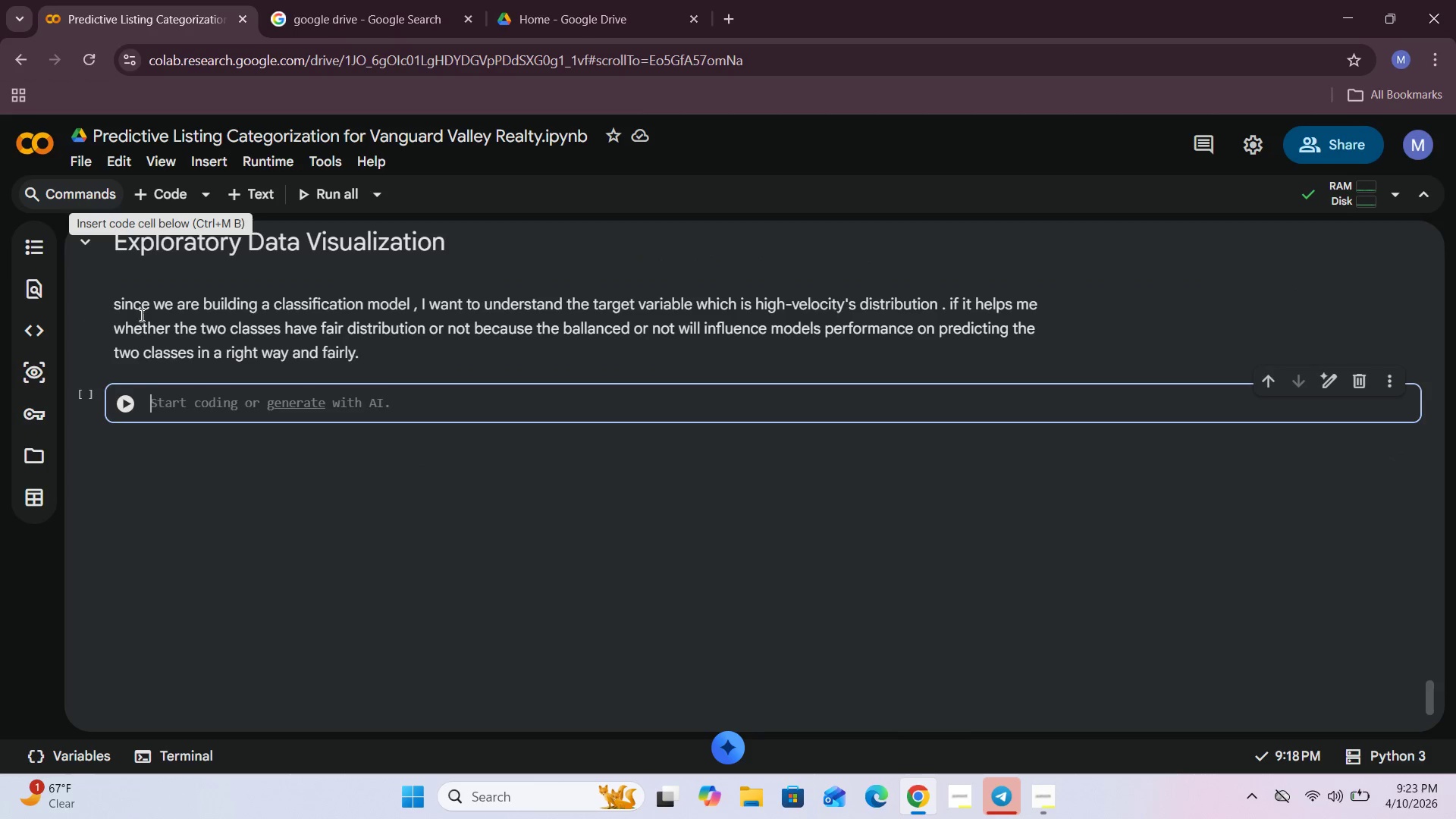 
left_click([183, 410])
 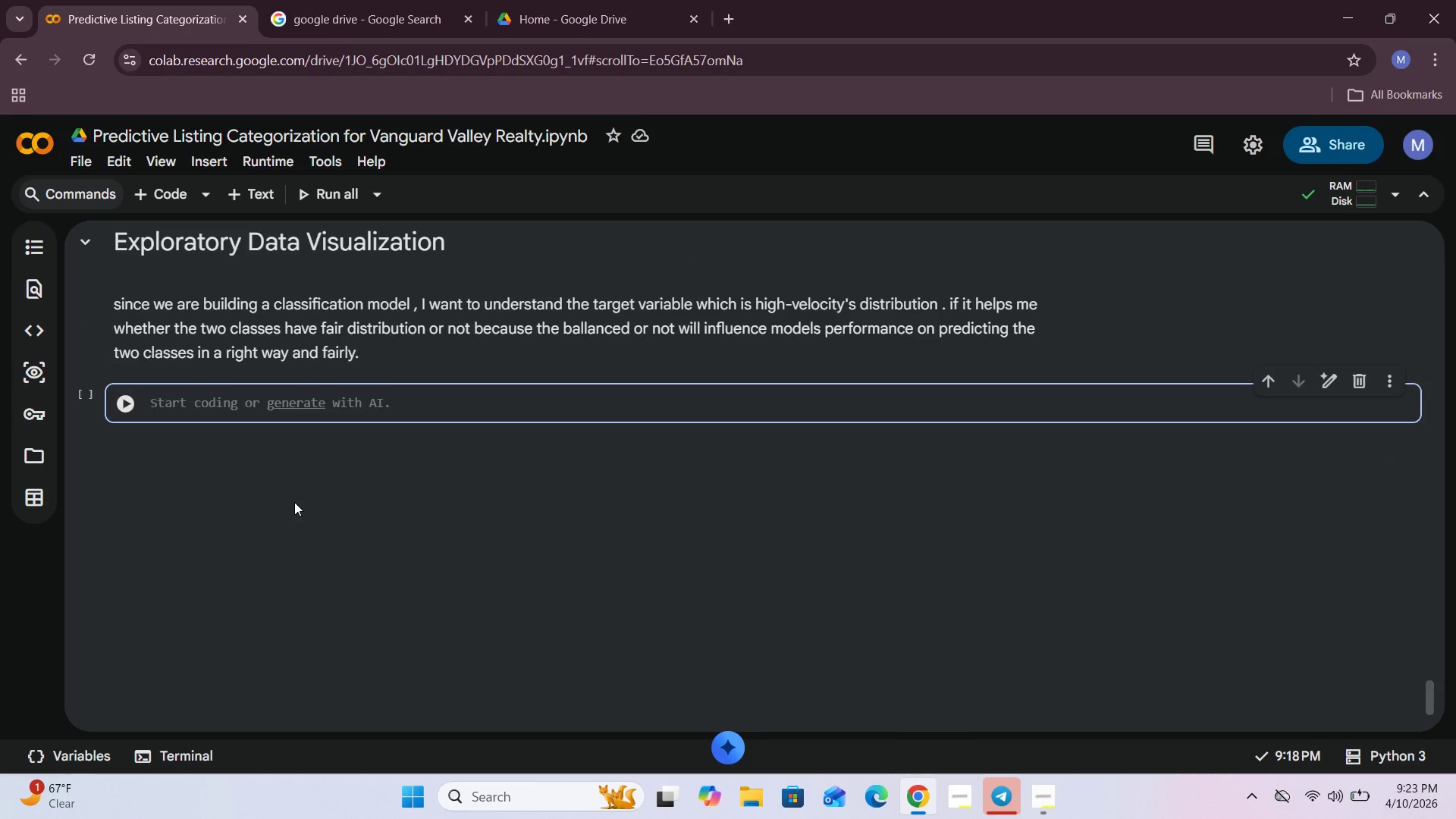 
type(selected_homes["High-Velocity)
 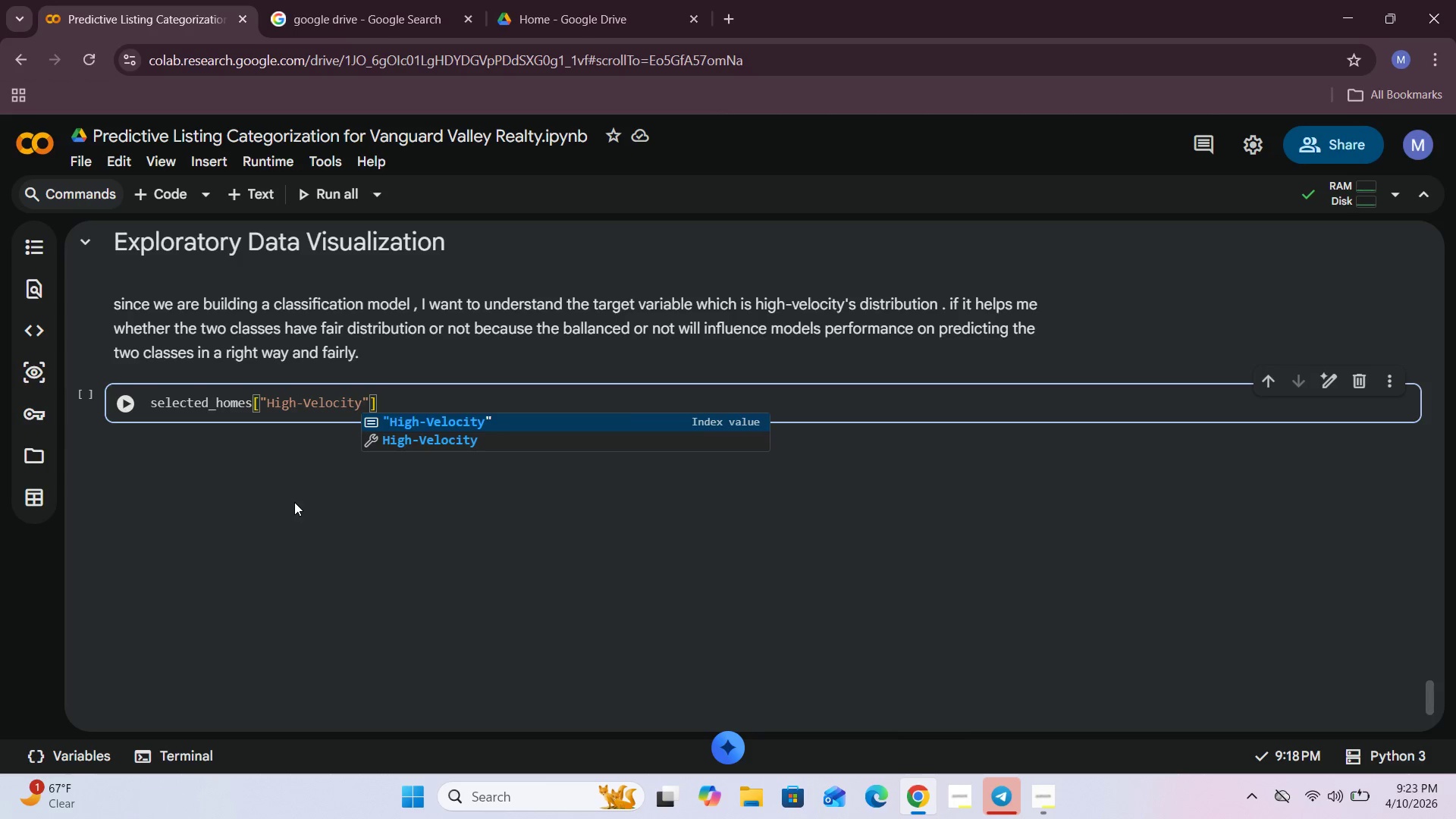 
key(ArrowRight)
 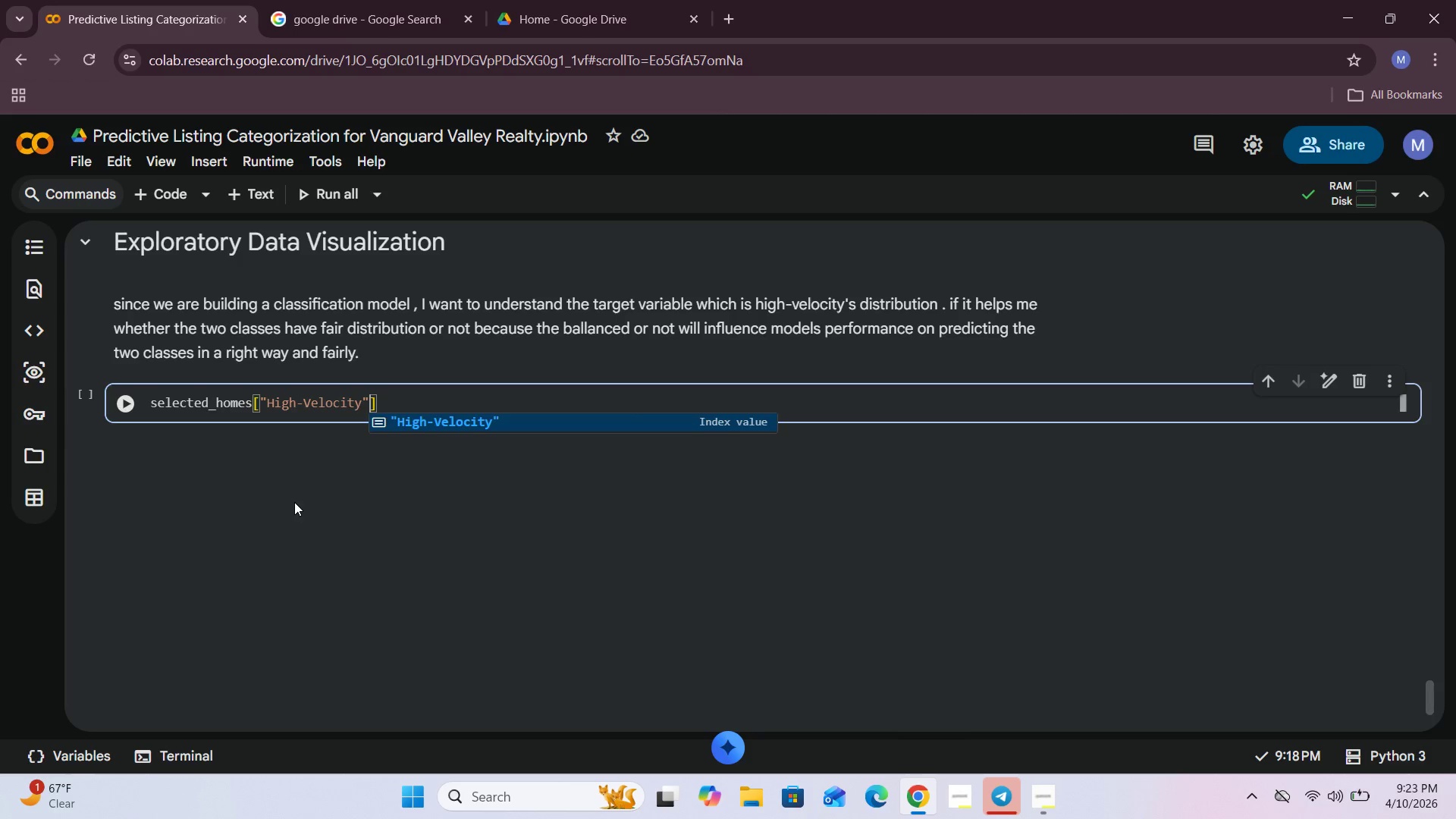 
key(ArrowRight)
 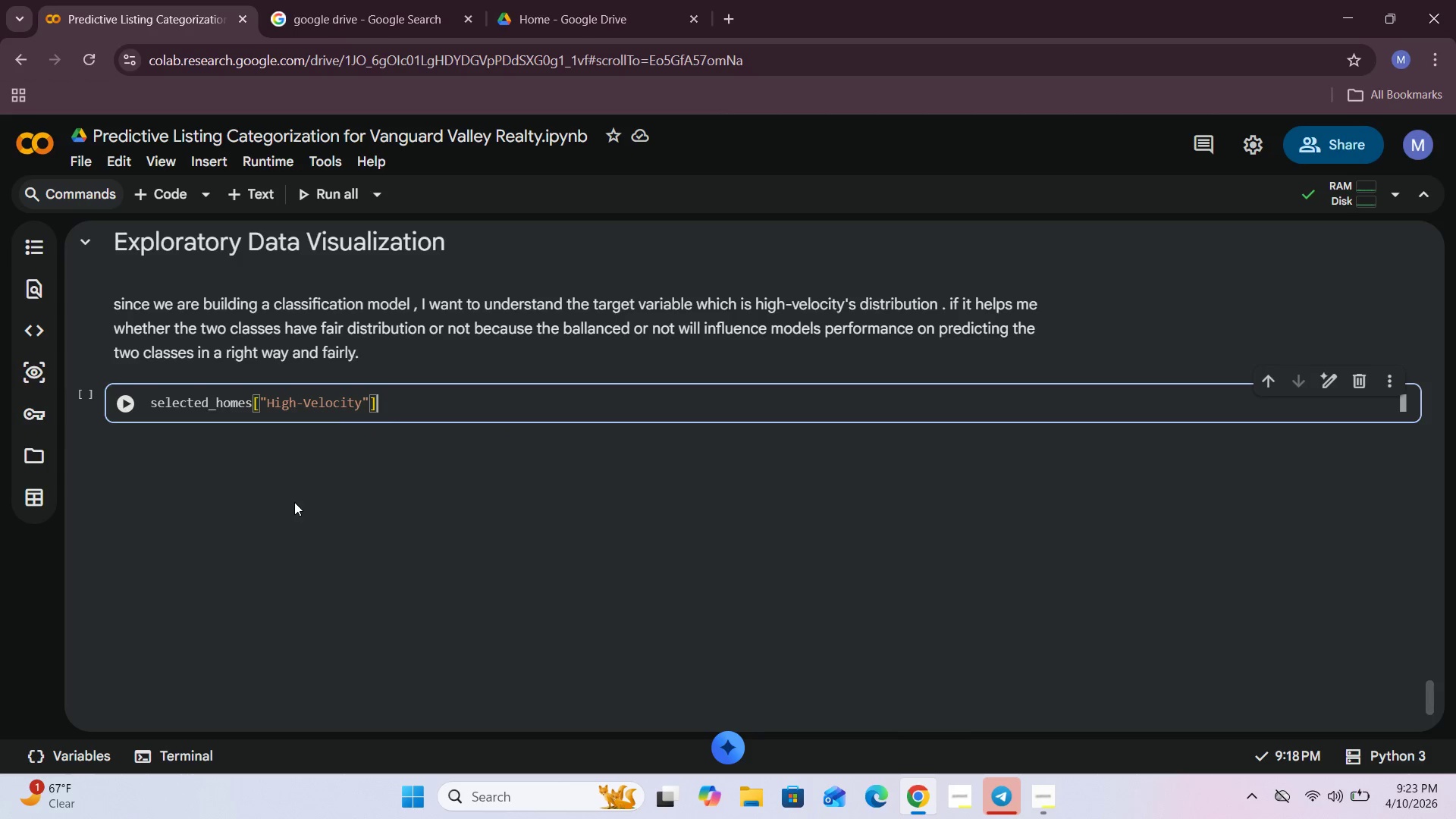 
type(.value_counts()
 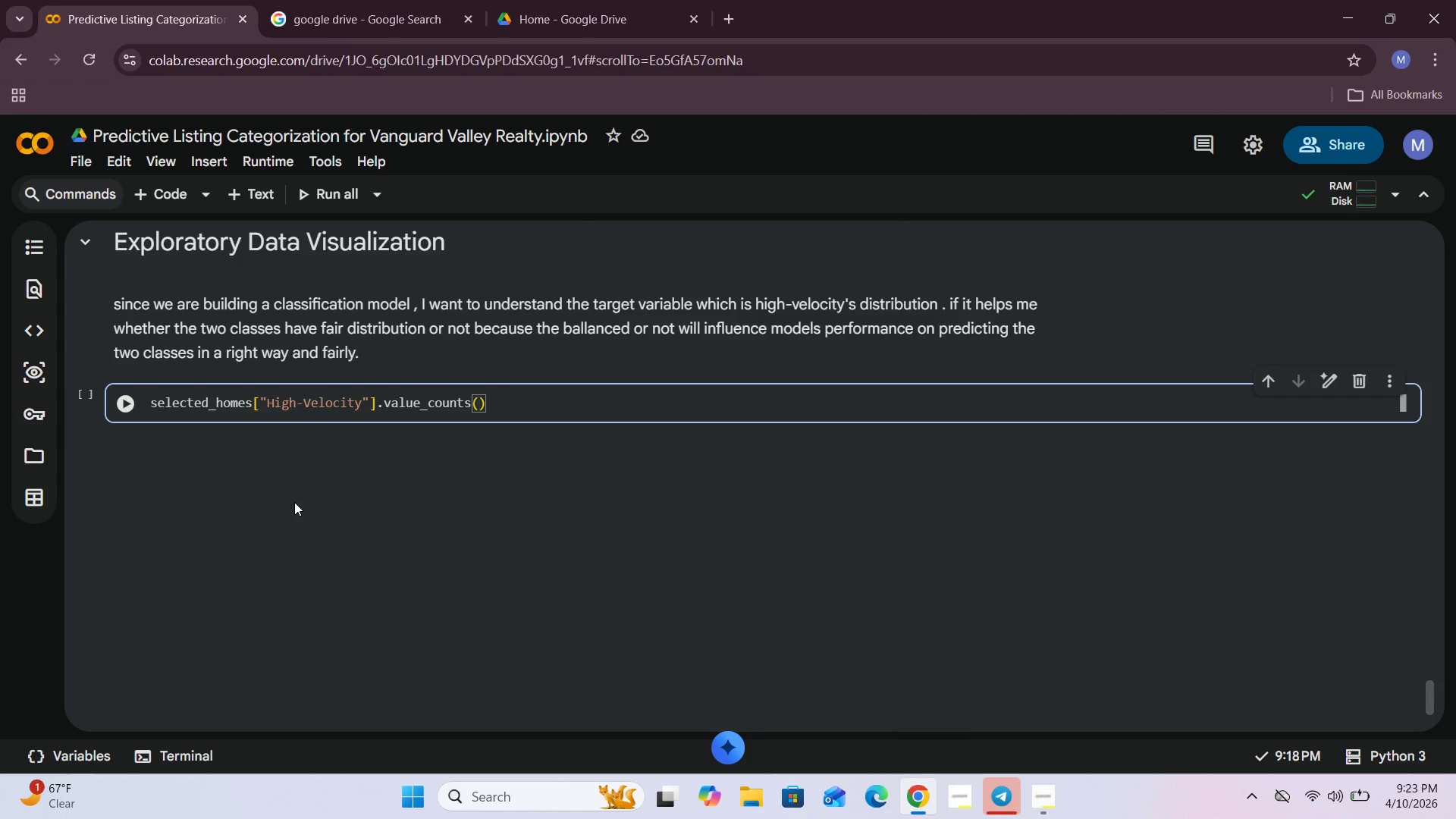 
wait(9.78)
 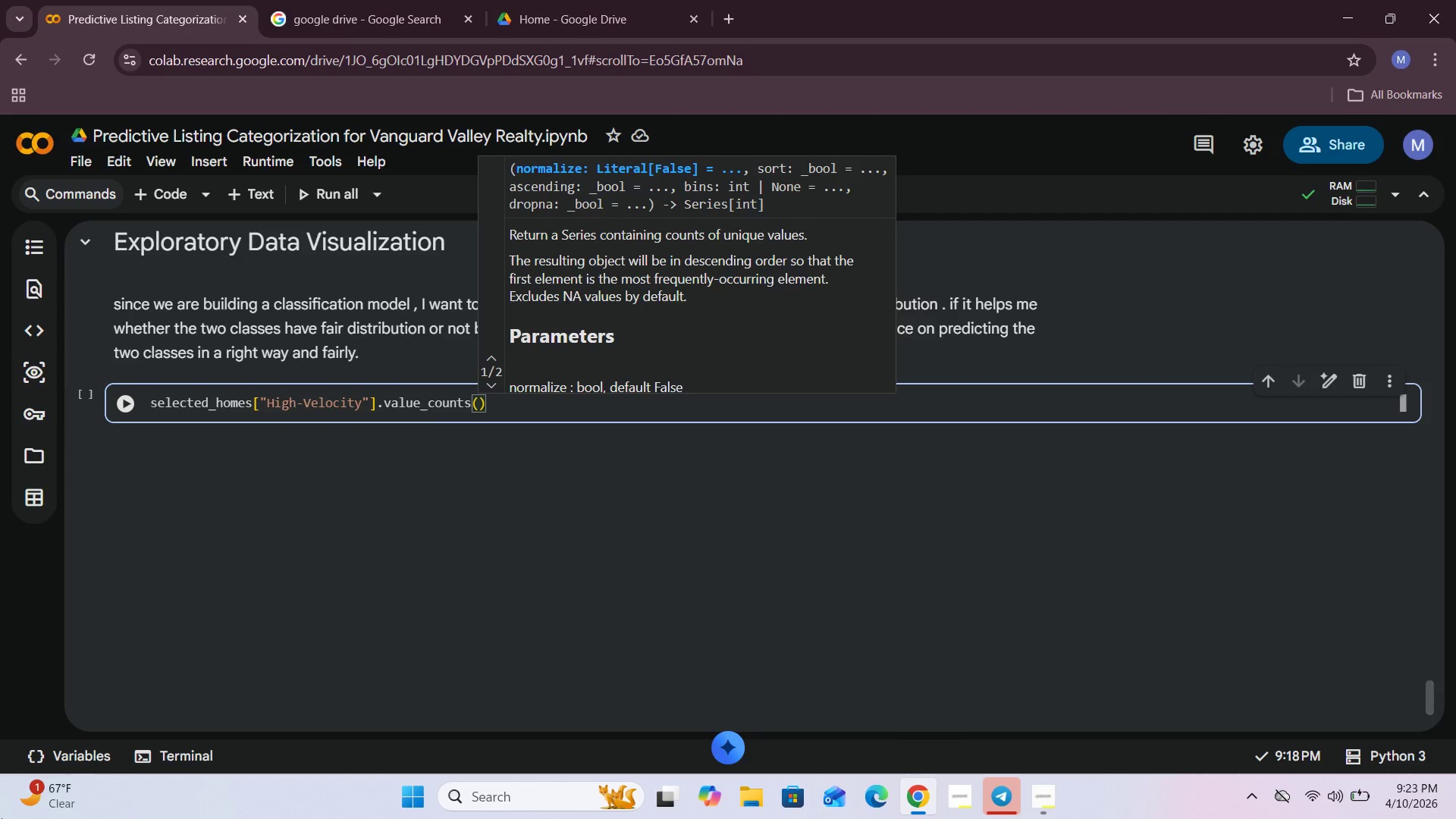 
left_click([125, 410])
 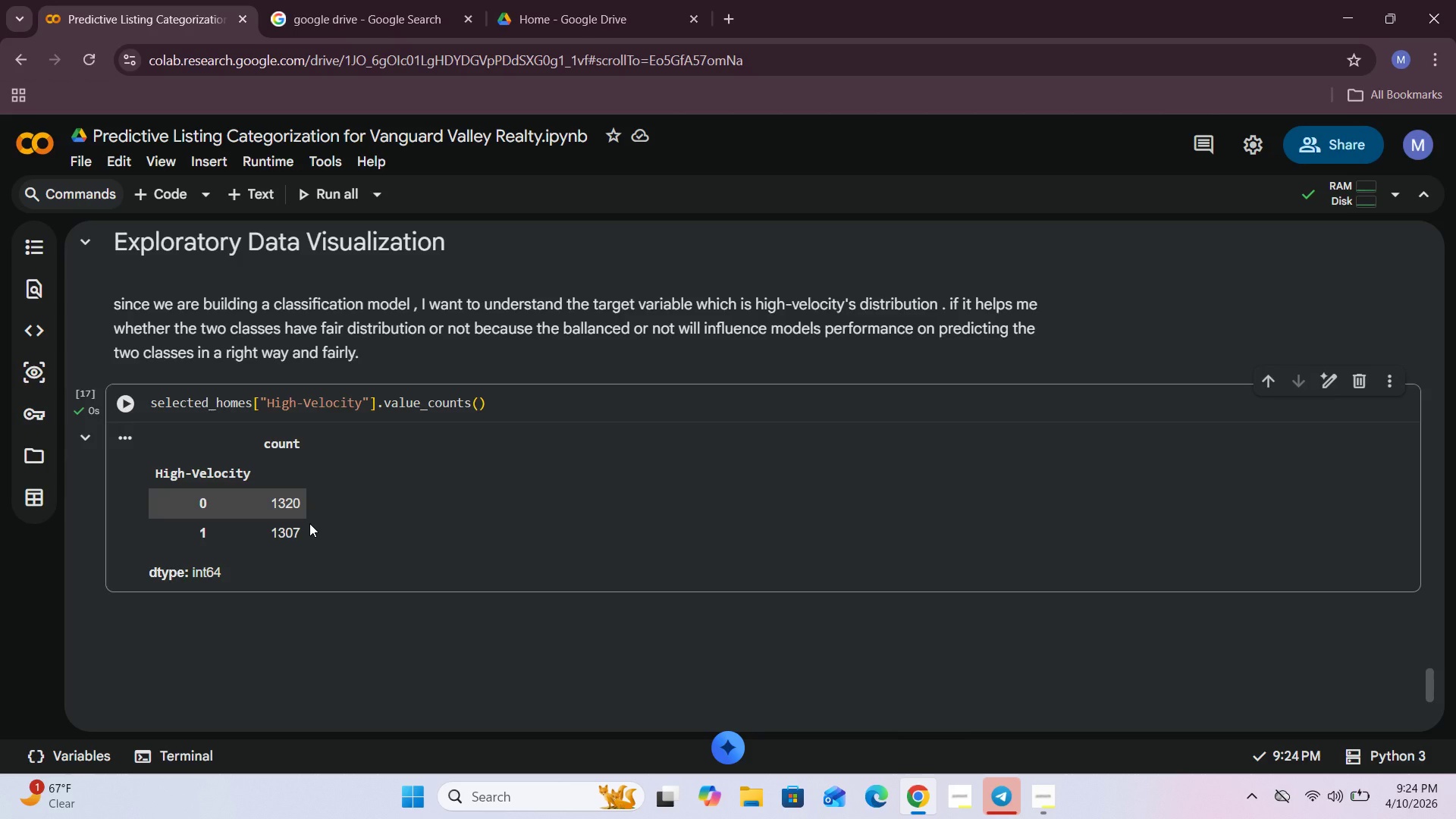 
left_click([378, 514])
 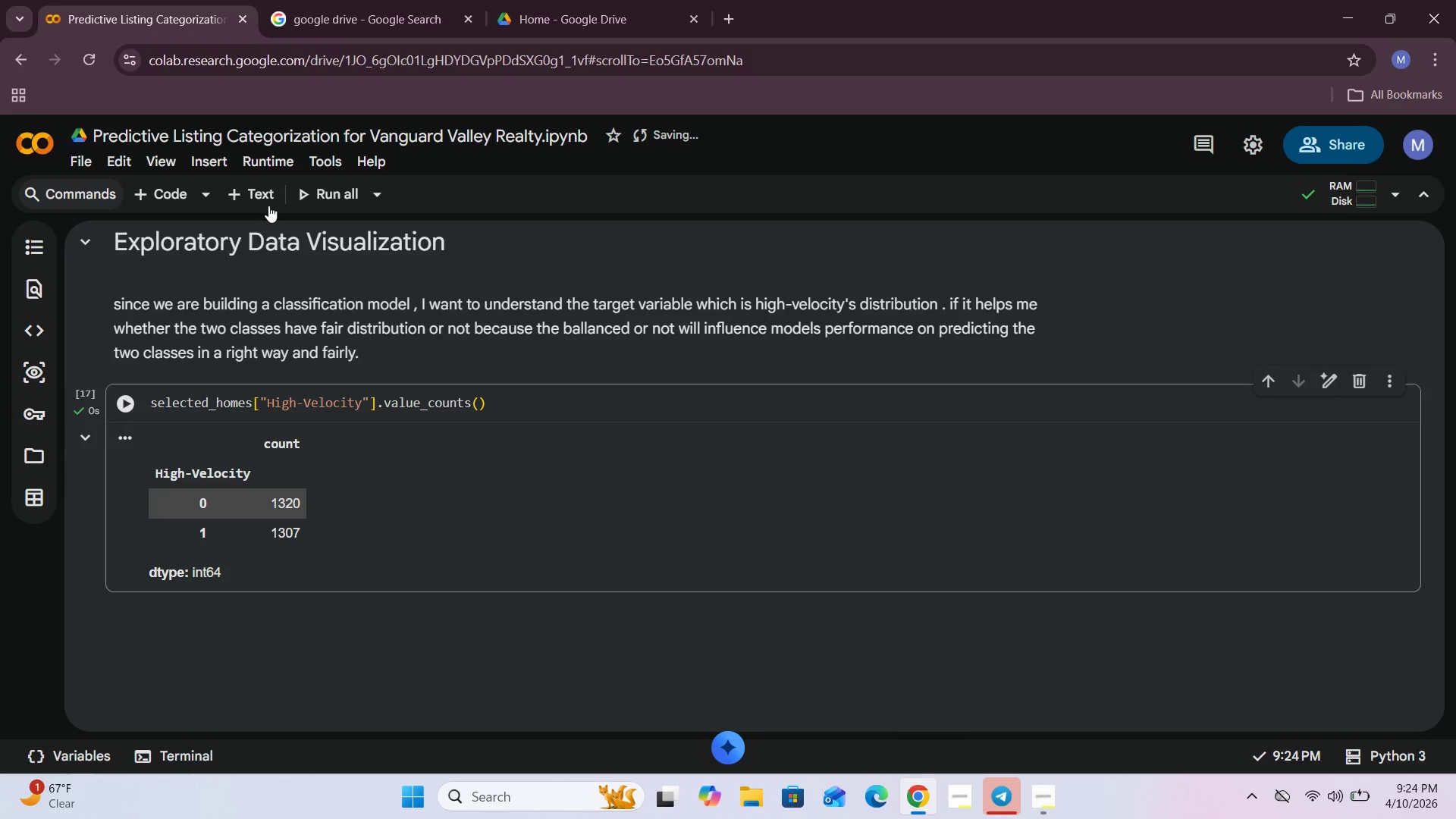 
left_click([268, 206])
 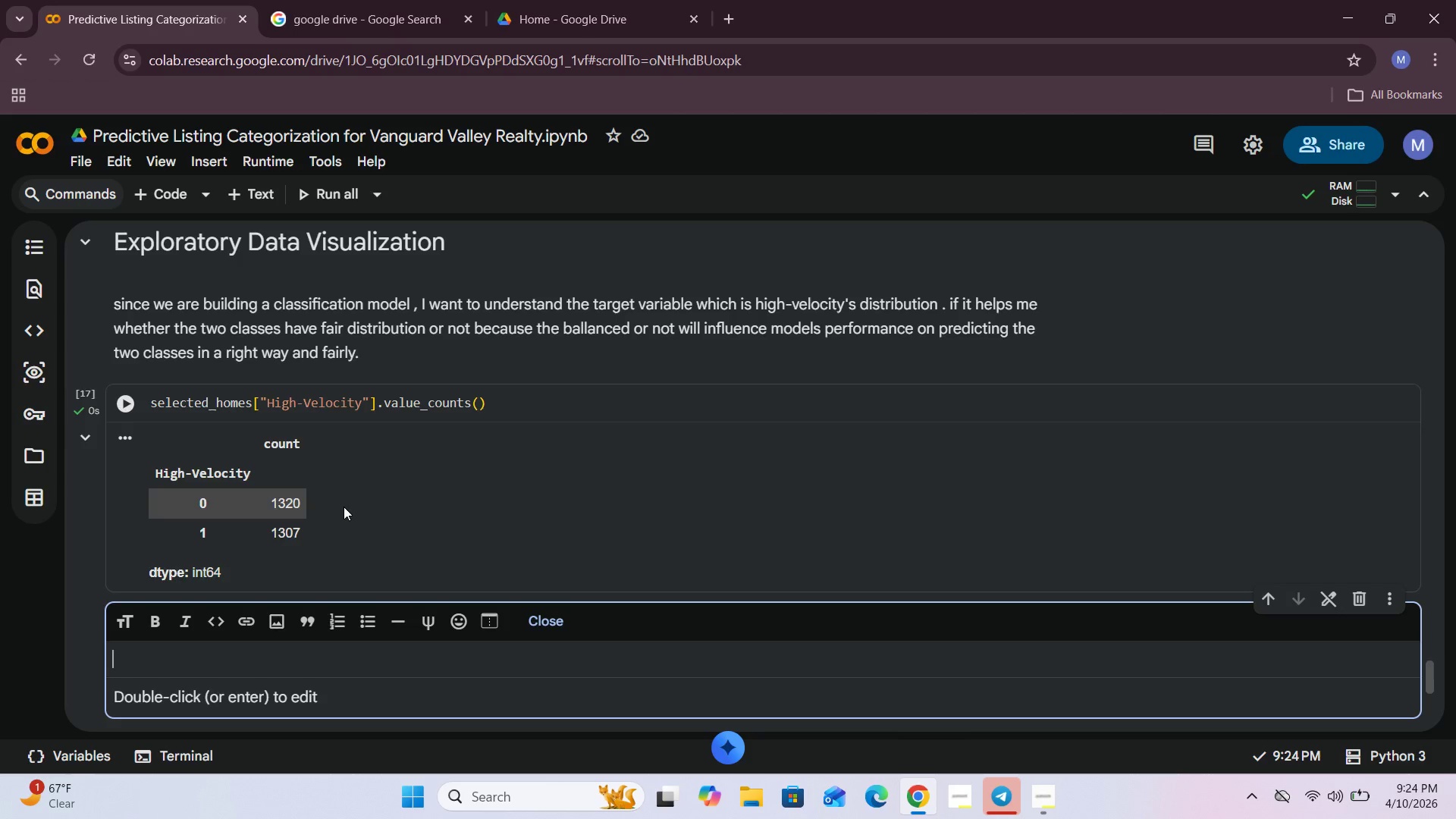 
wait(11.19)
 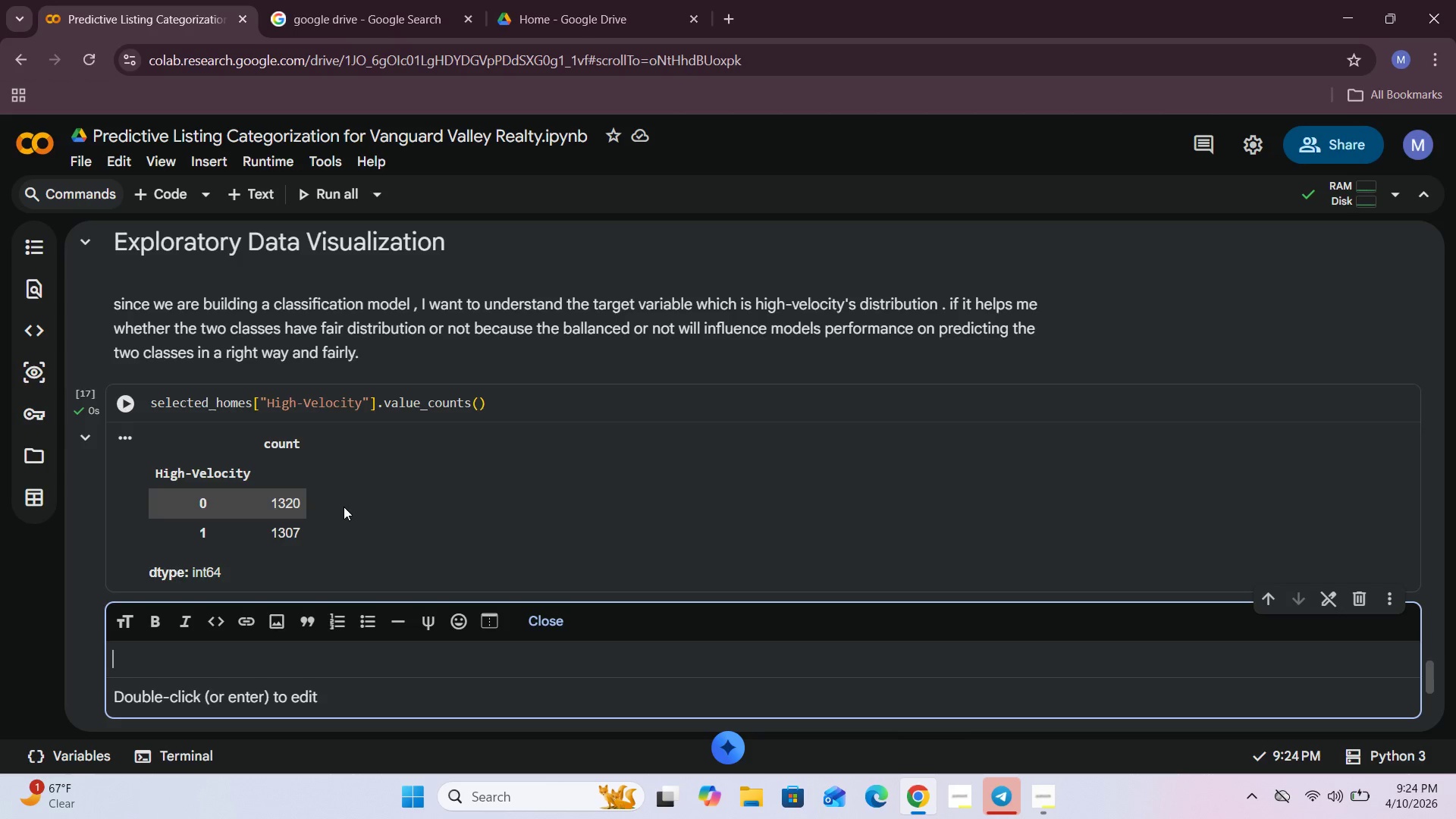 
left_click([184, 670])
 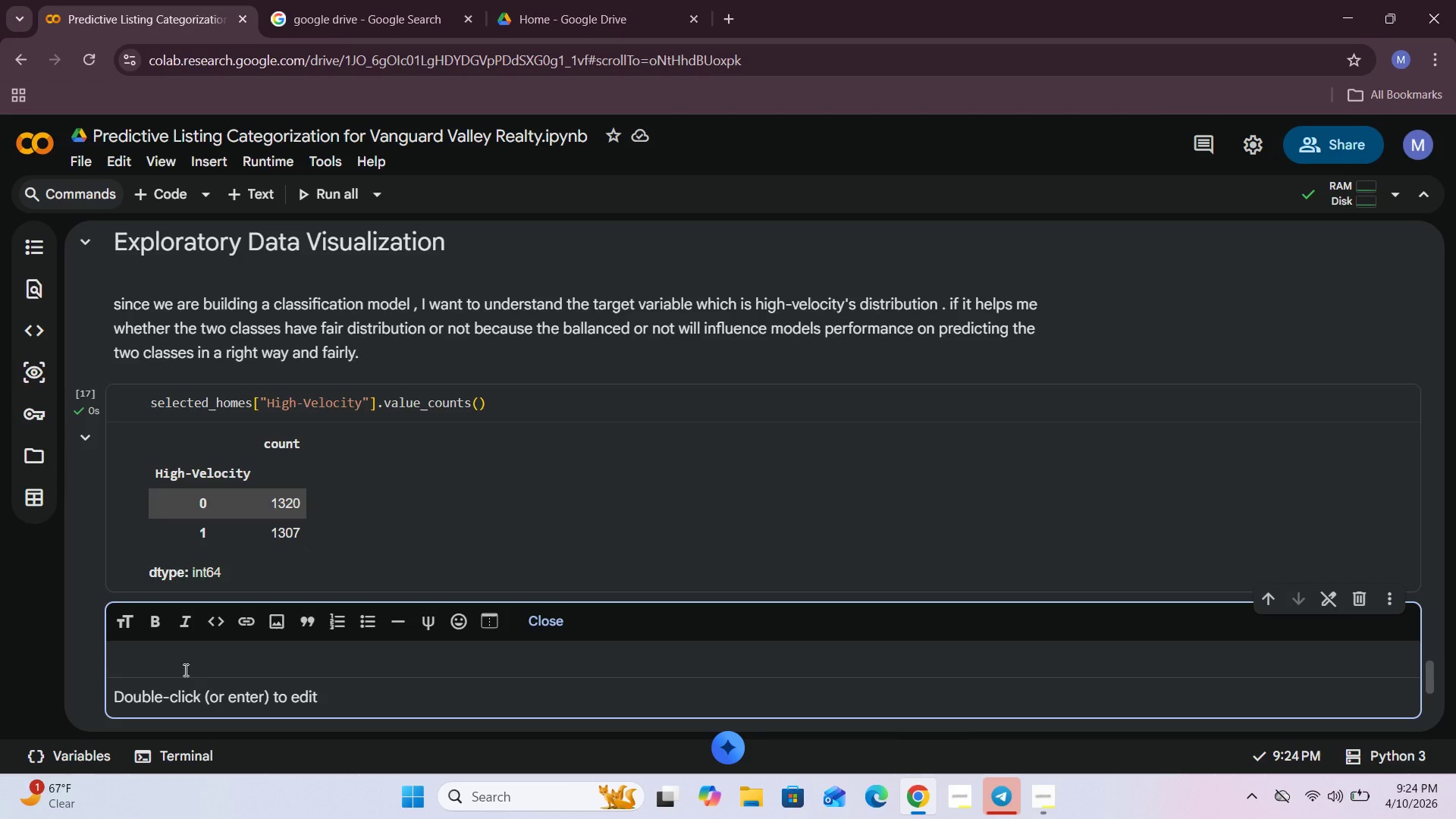 
type(teh )
key(Backspace)
key(Backspace)
key(Backspace)
type(he at)
key(Backspace)
key(Backspace)
type(targte)
key(Backspace)
key(Backspace)
type(et variable is balanced , with almost the same number )
 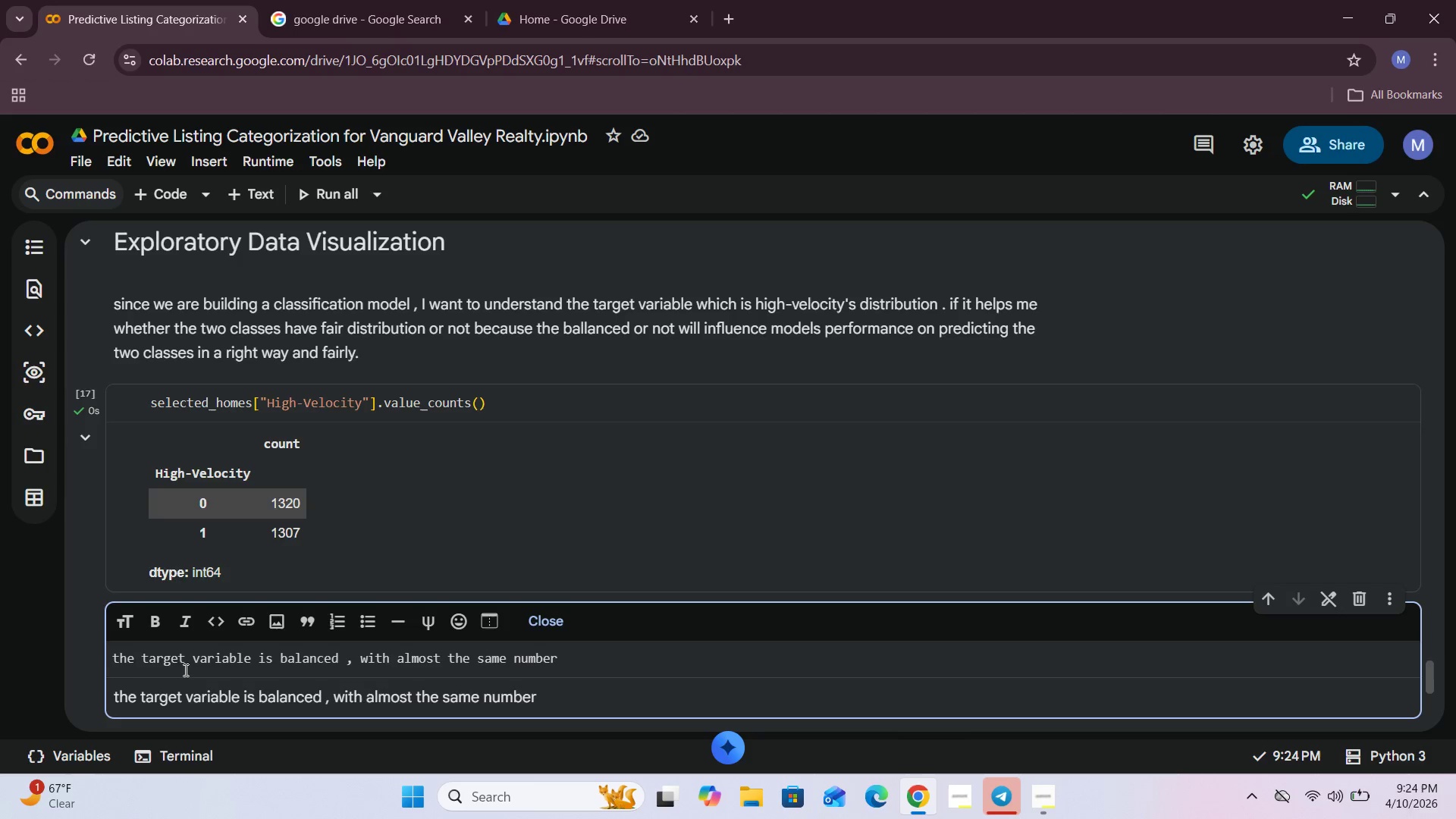 
wait(5.91)
 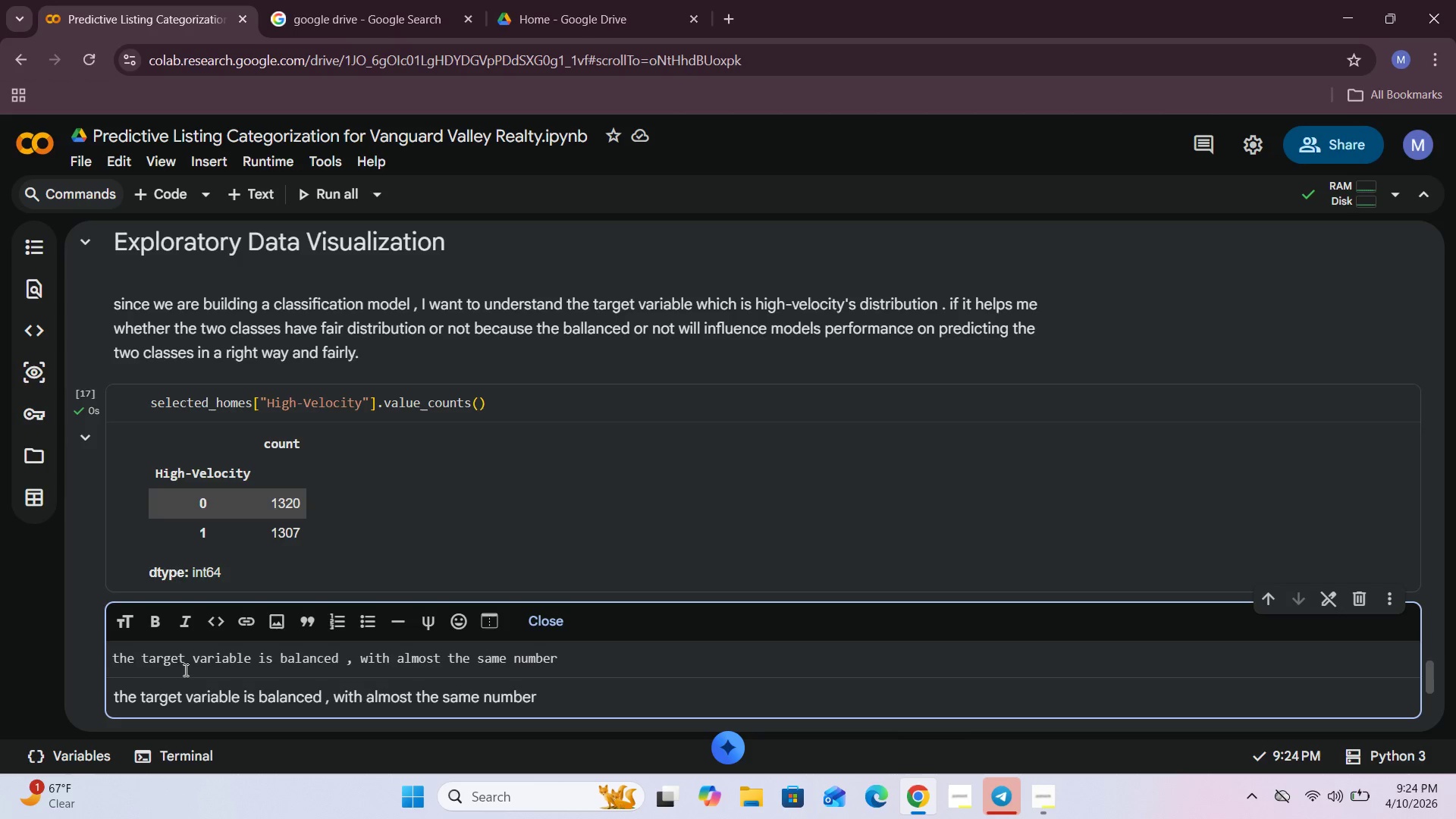 
type(with almost the same number od listing n each class , so now we are dure )
key(Backspace)
key(Backspace)
key(Backspace)
key(Backspace)
key(Backspace)
type(sure that the model will be fair in classi)
key(Backspace)
type(yg i)
key(Backspace)
key(Backspace)
key(Backspace)
key(Backspace)
key(Backspace)
type(ifying both the clase)
key(Backspace)
type(se )
key(Backspace)
type(s well.)
 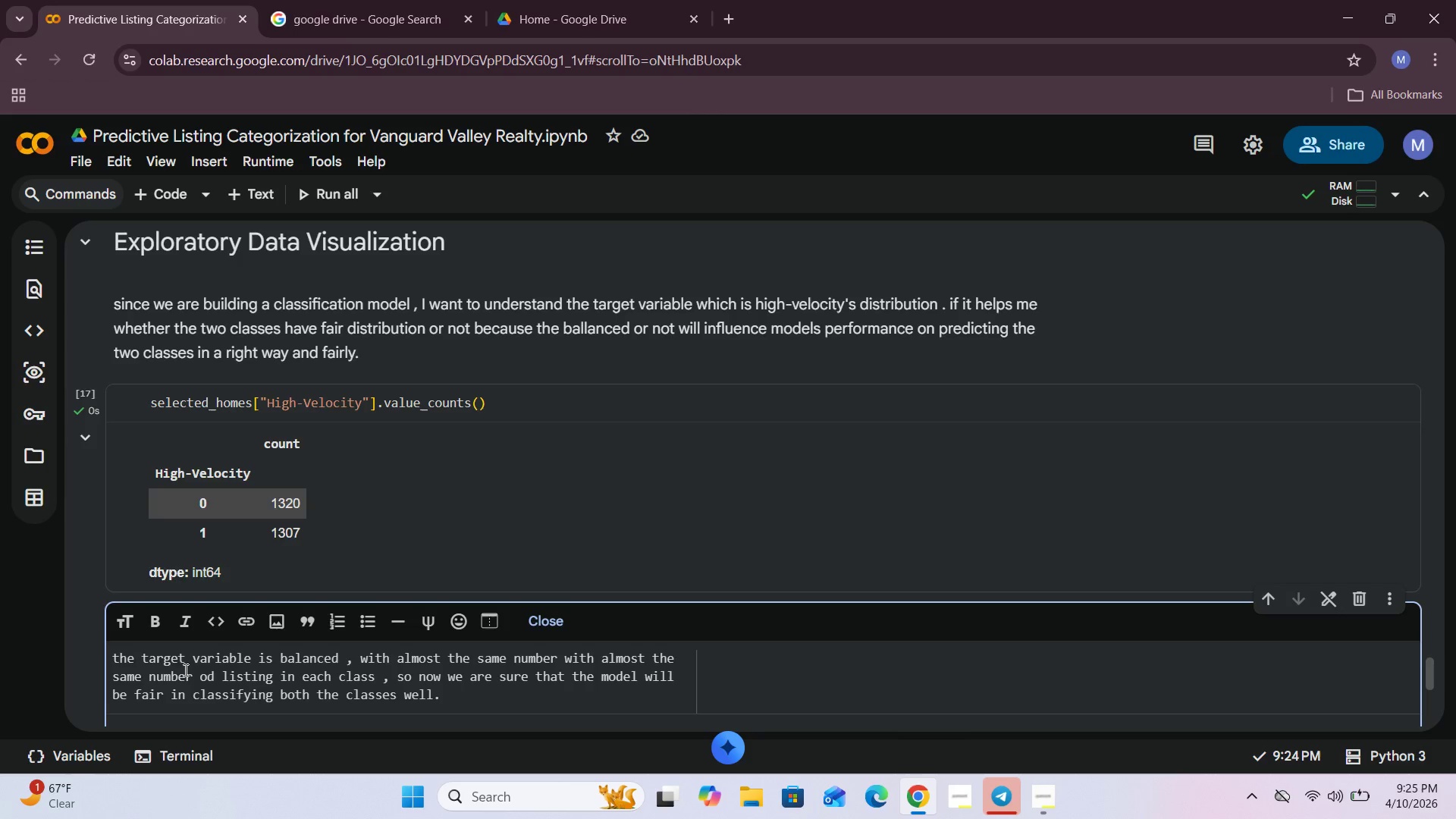 
left_click([554, 619])
 